 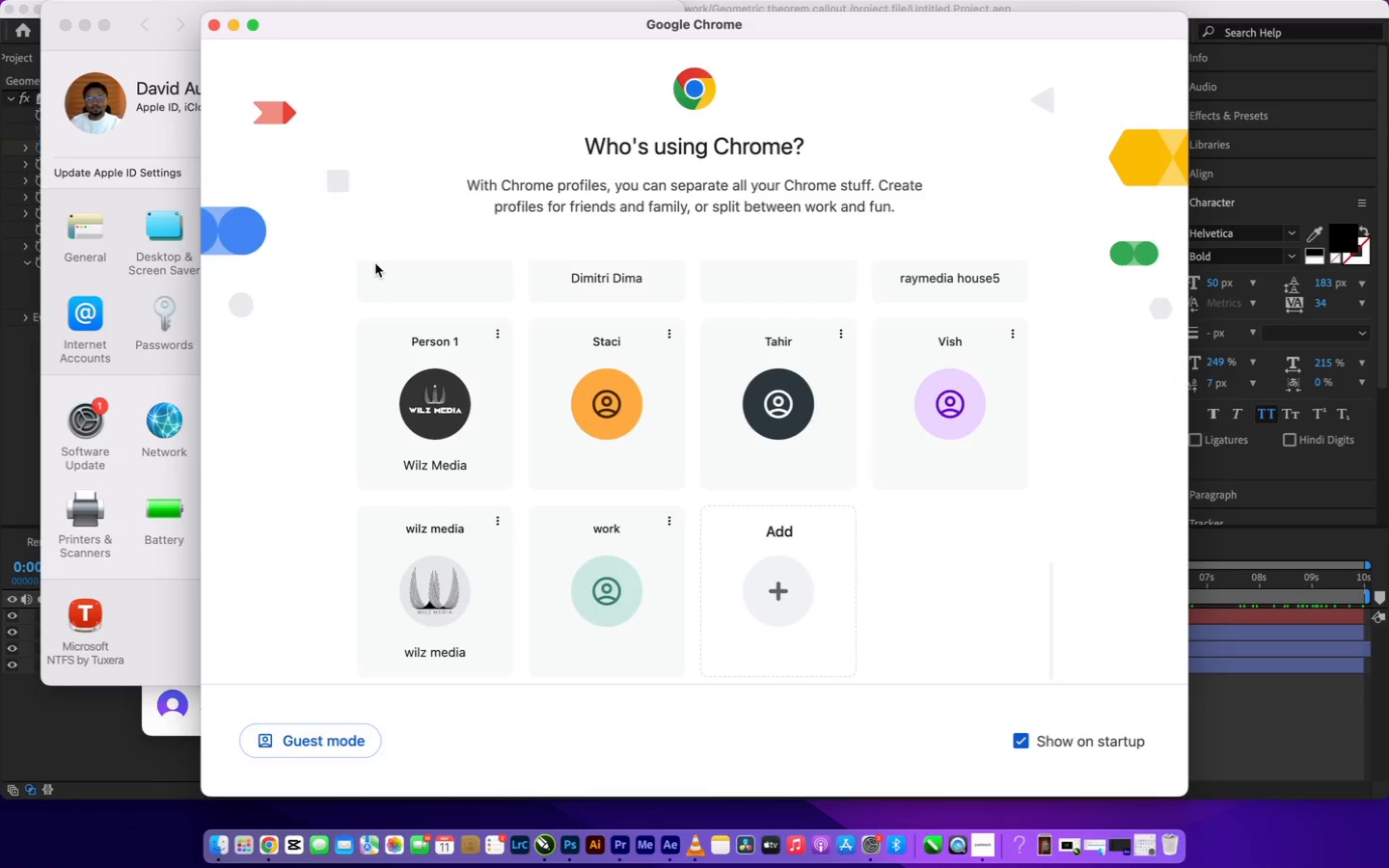 
key(Fn)
 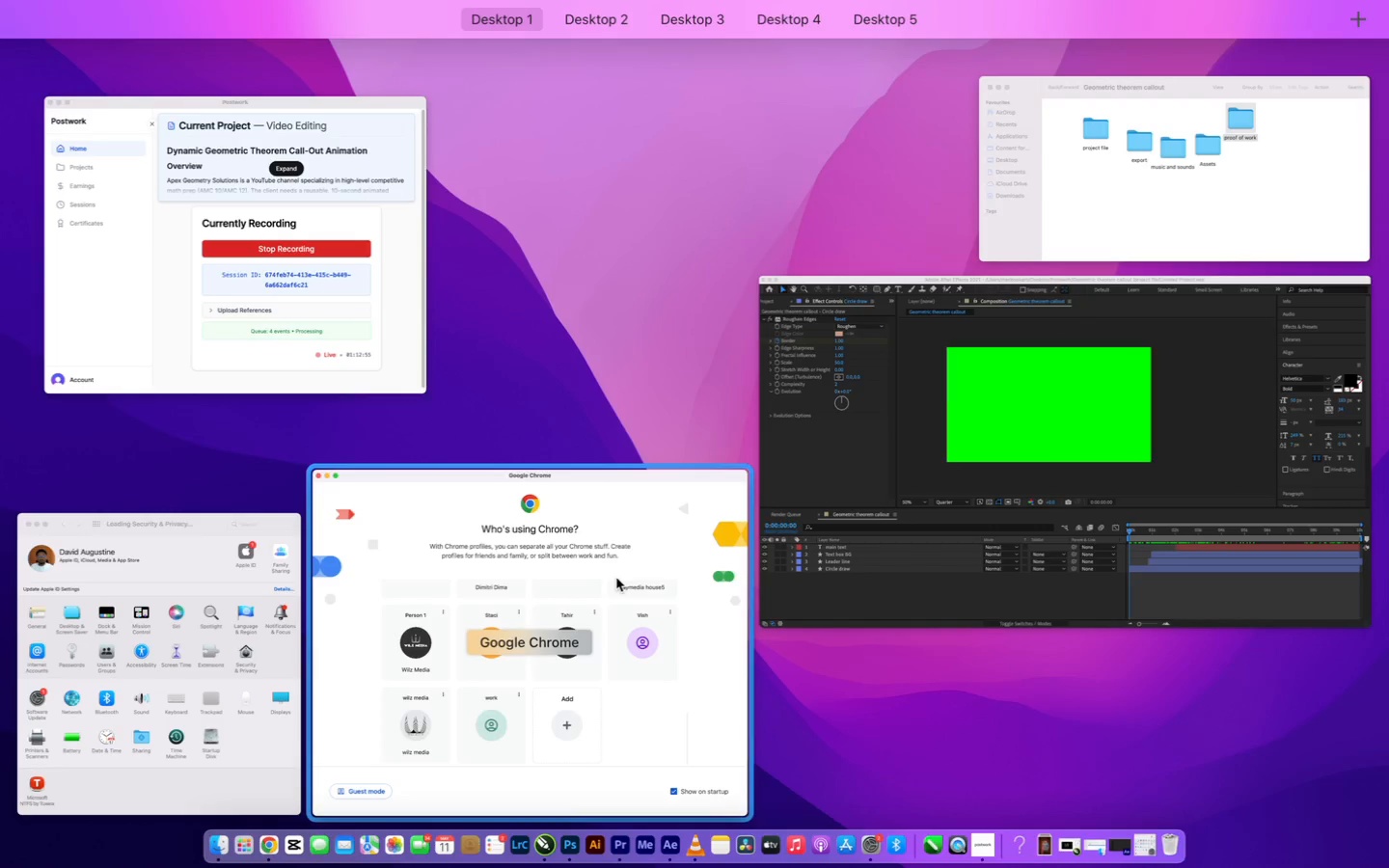 
left_click([645, 527])
 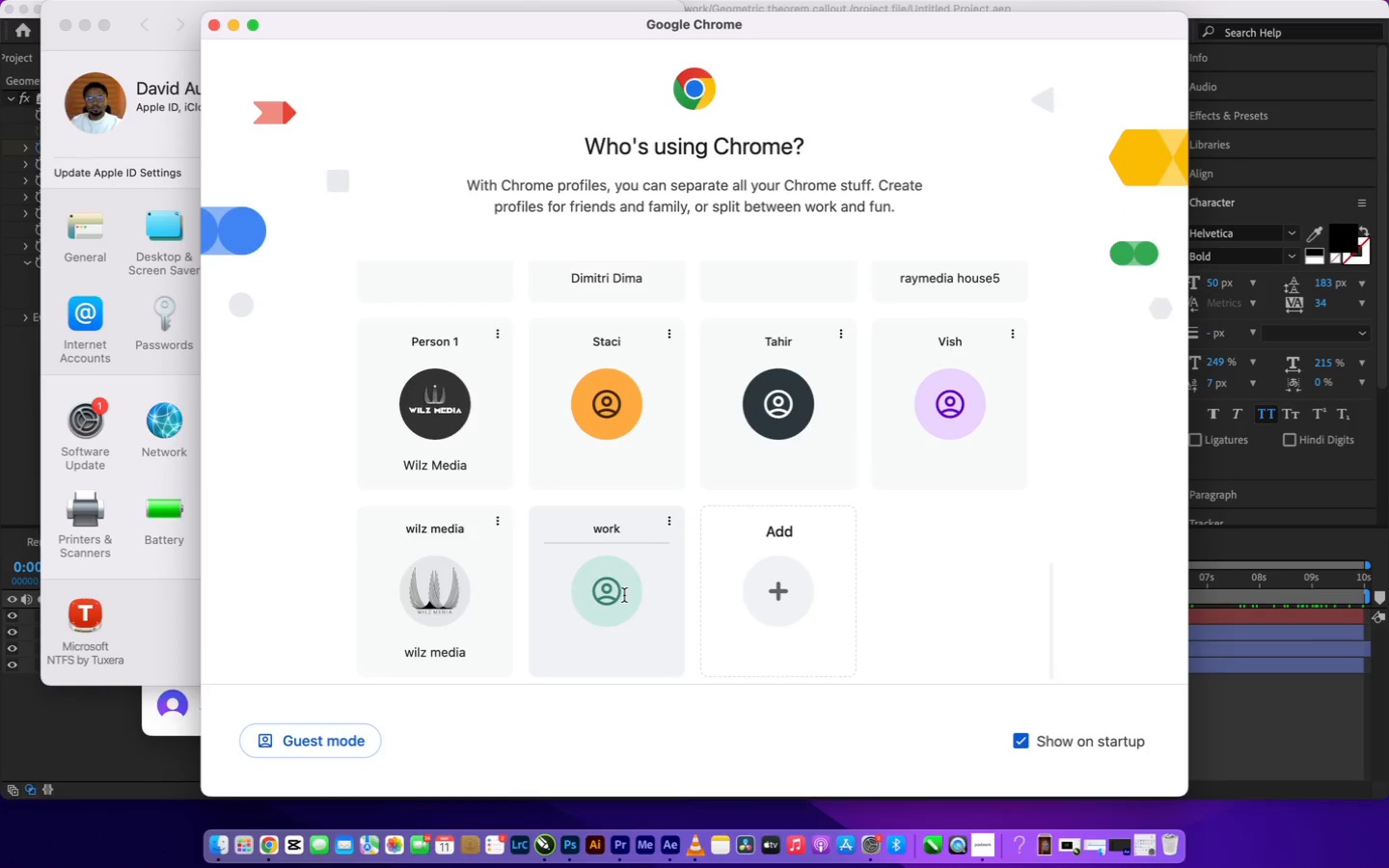 
left_click([613, 606])
 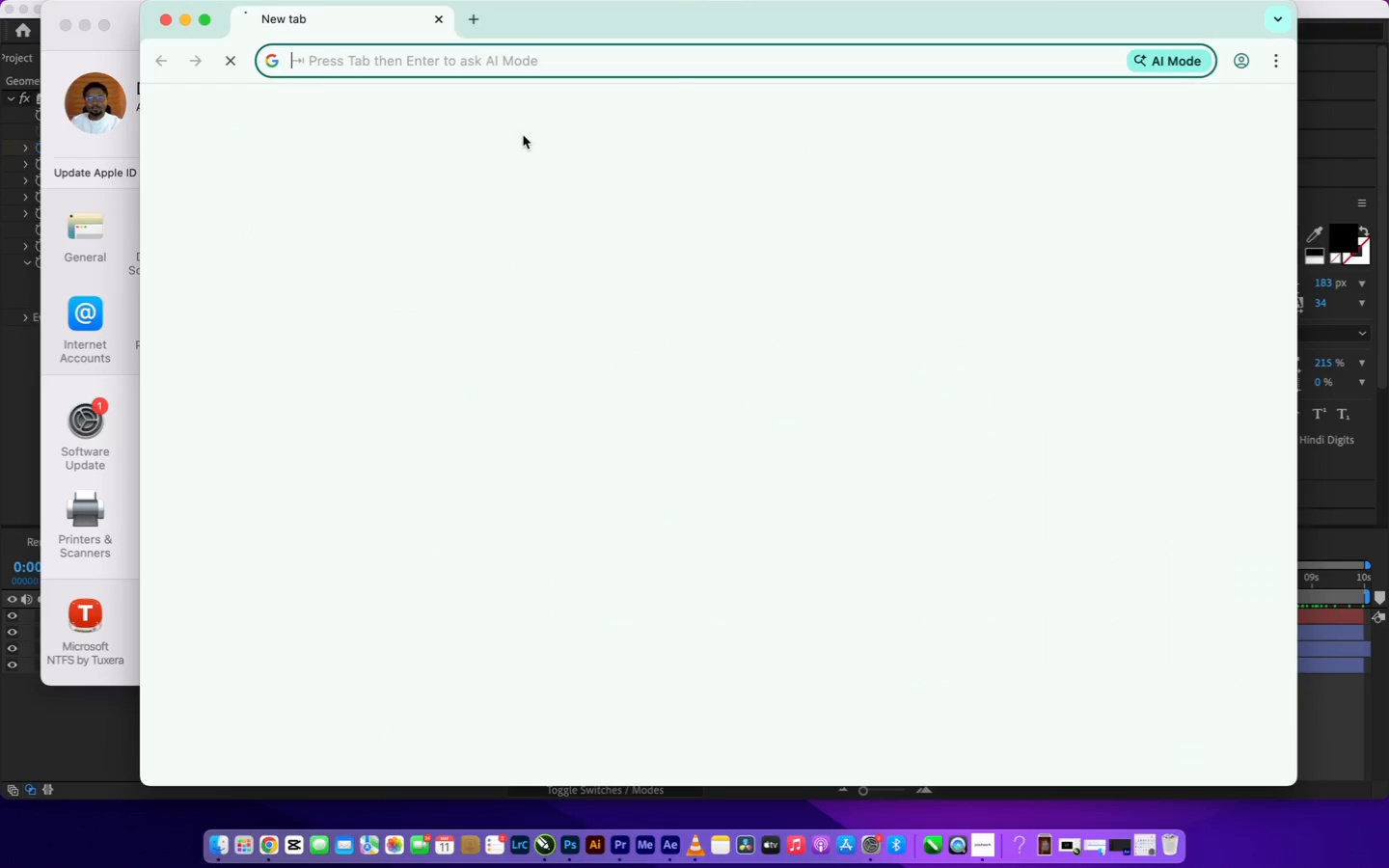 
wait(5.47)
 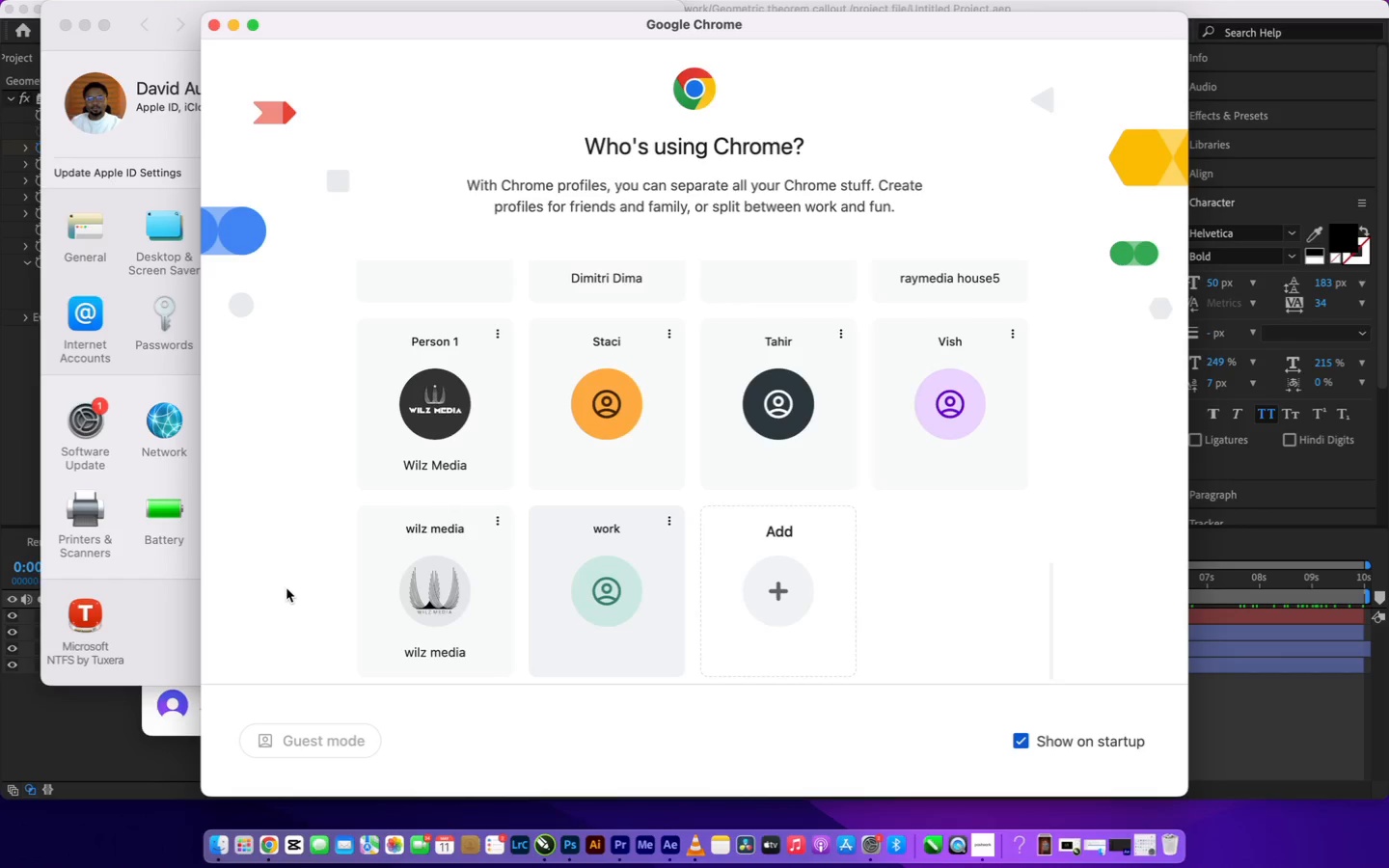 
left_click([593, 31])
 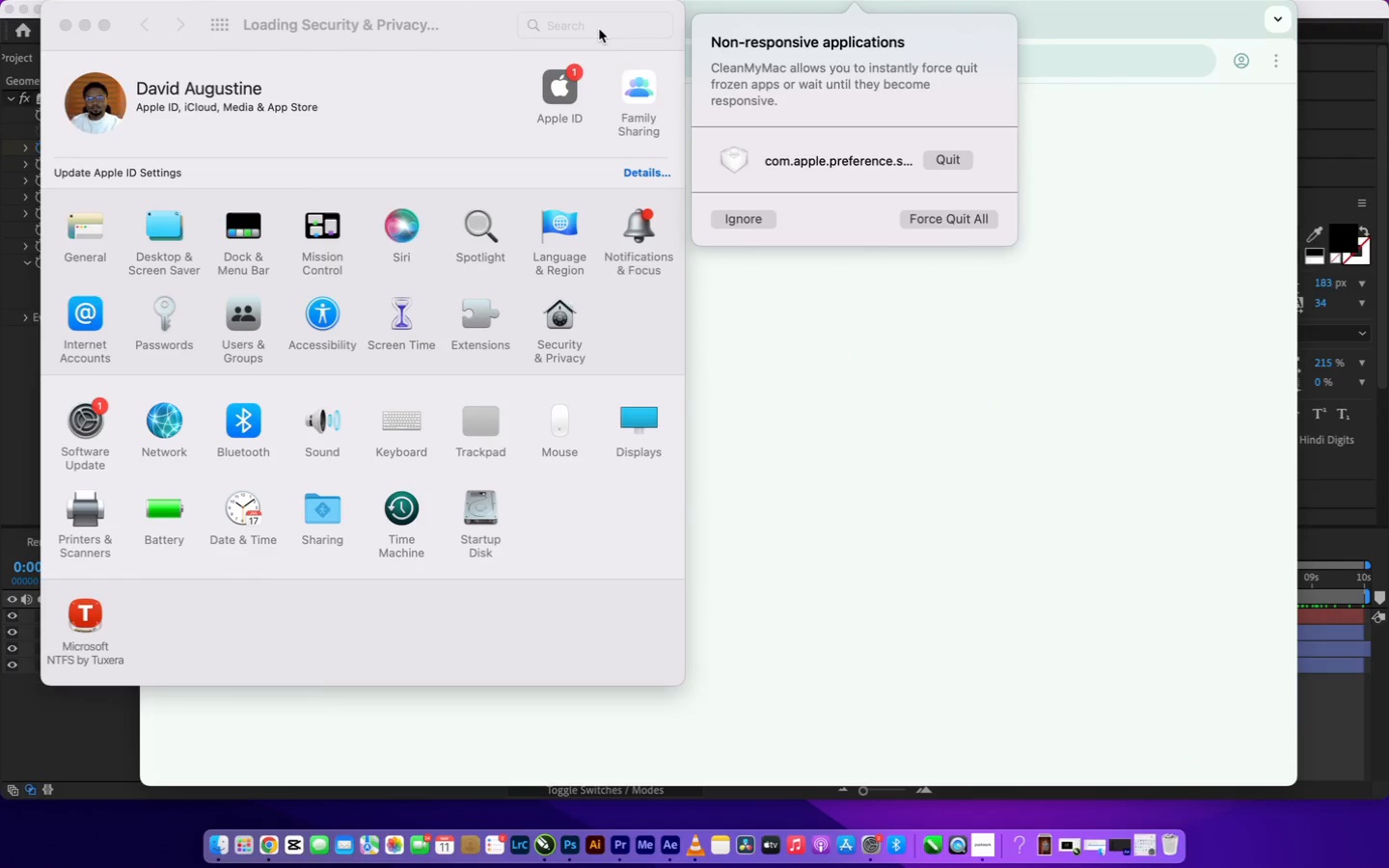 
left_click([599, 28])
 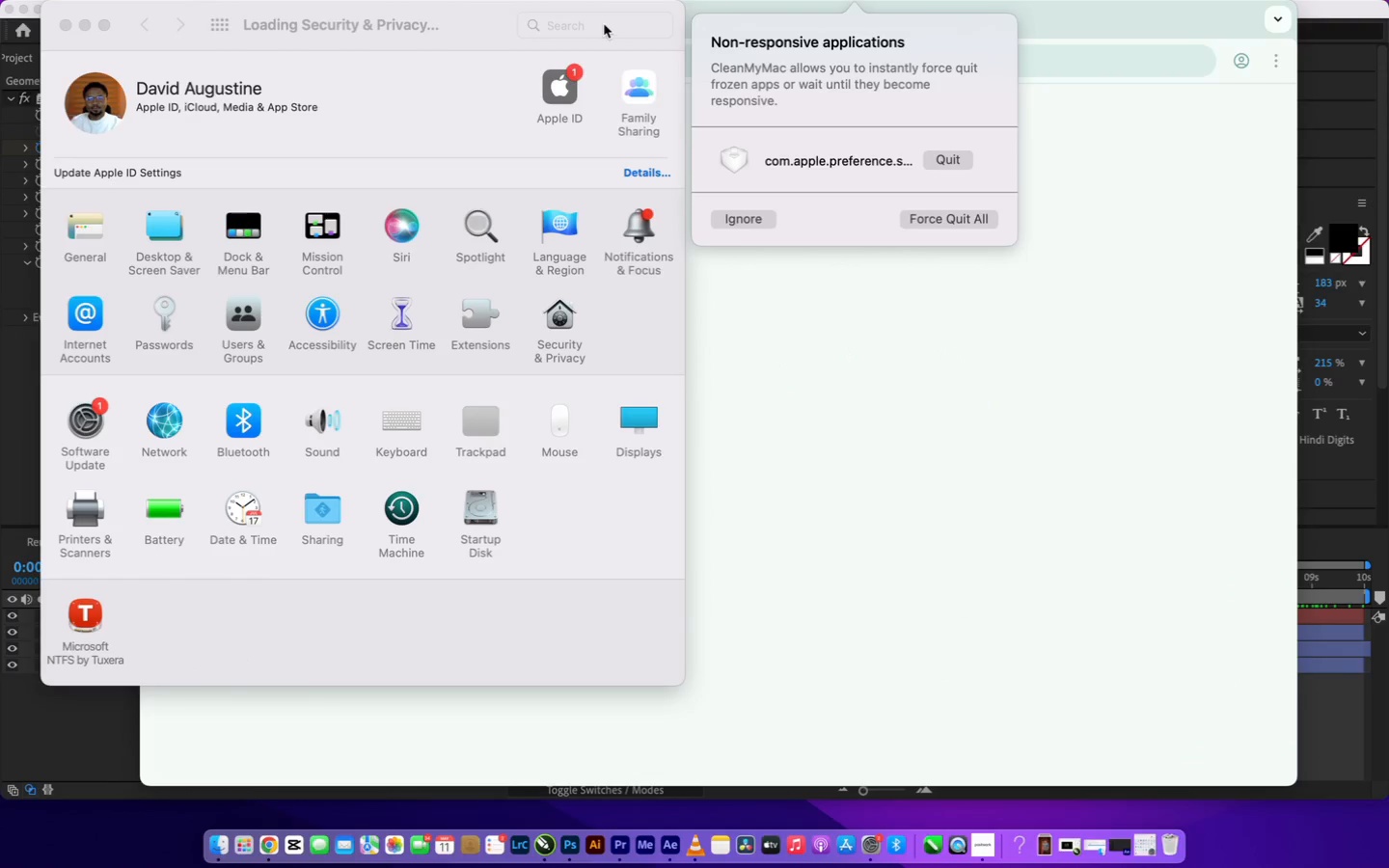 
double_click([604, 24])
 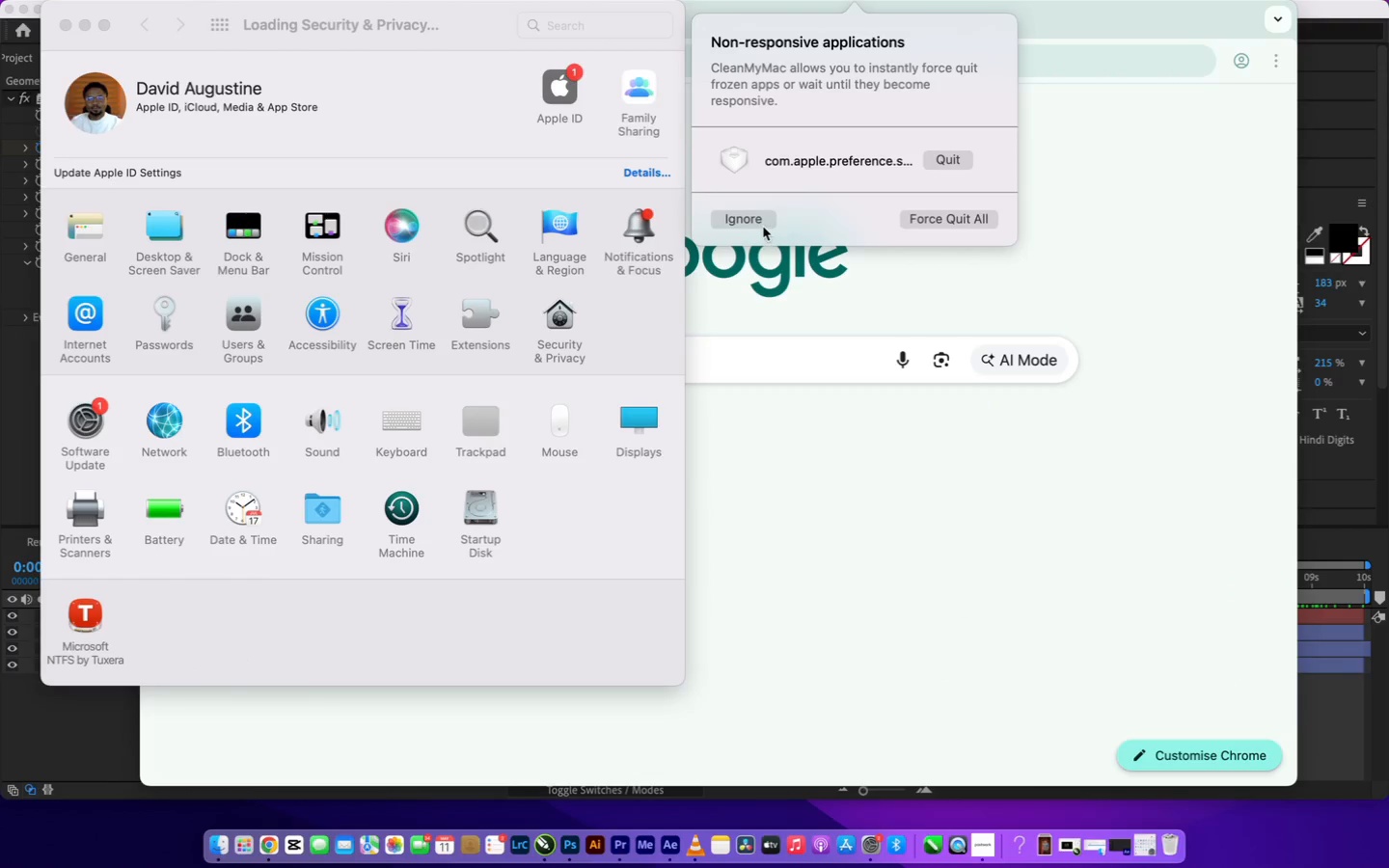 
left_click([762, 225])
 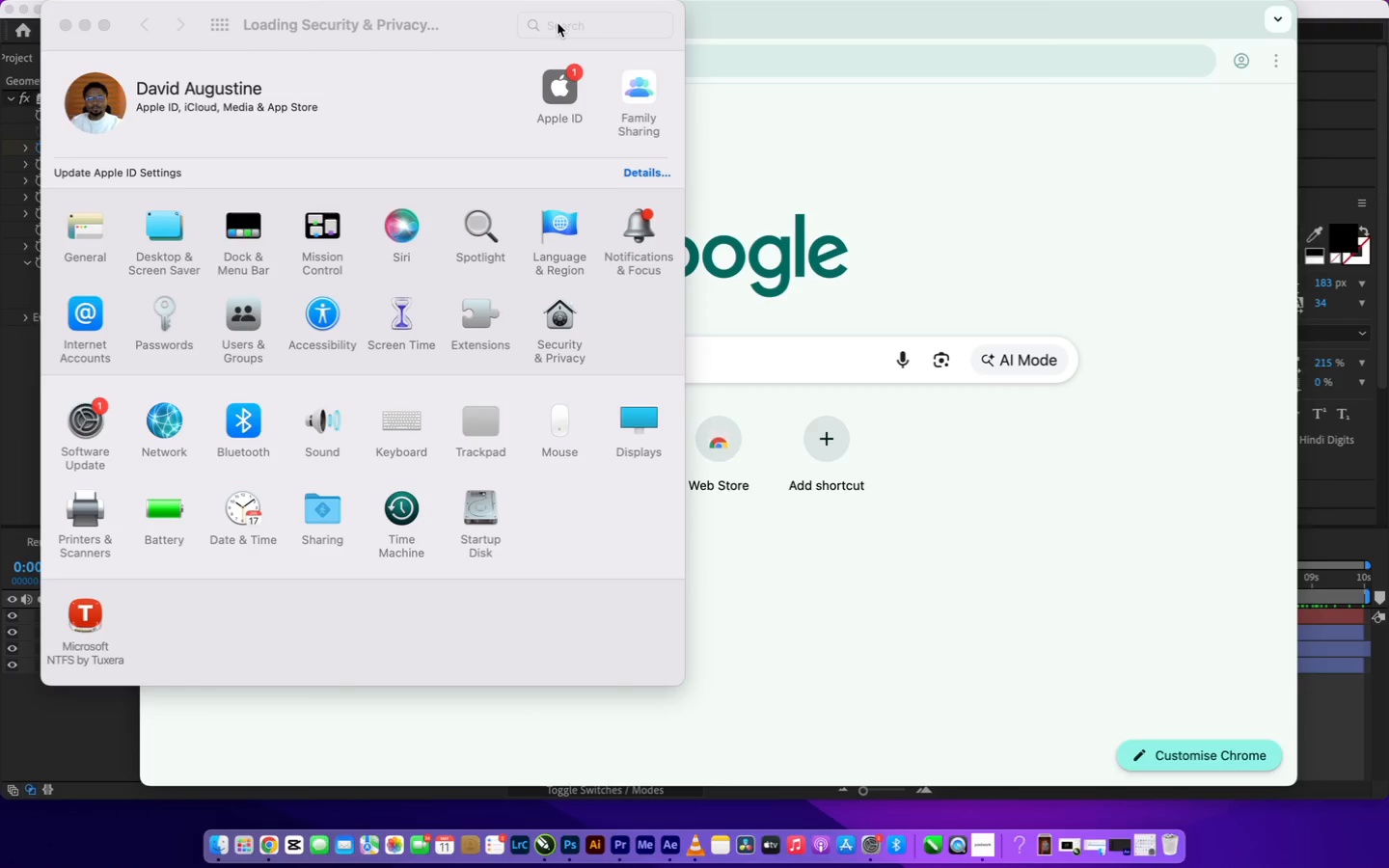 
left_click([558, 23])
 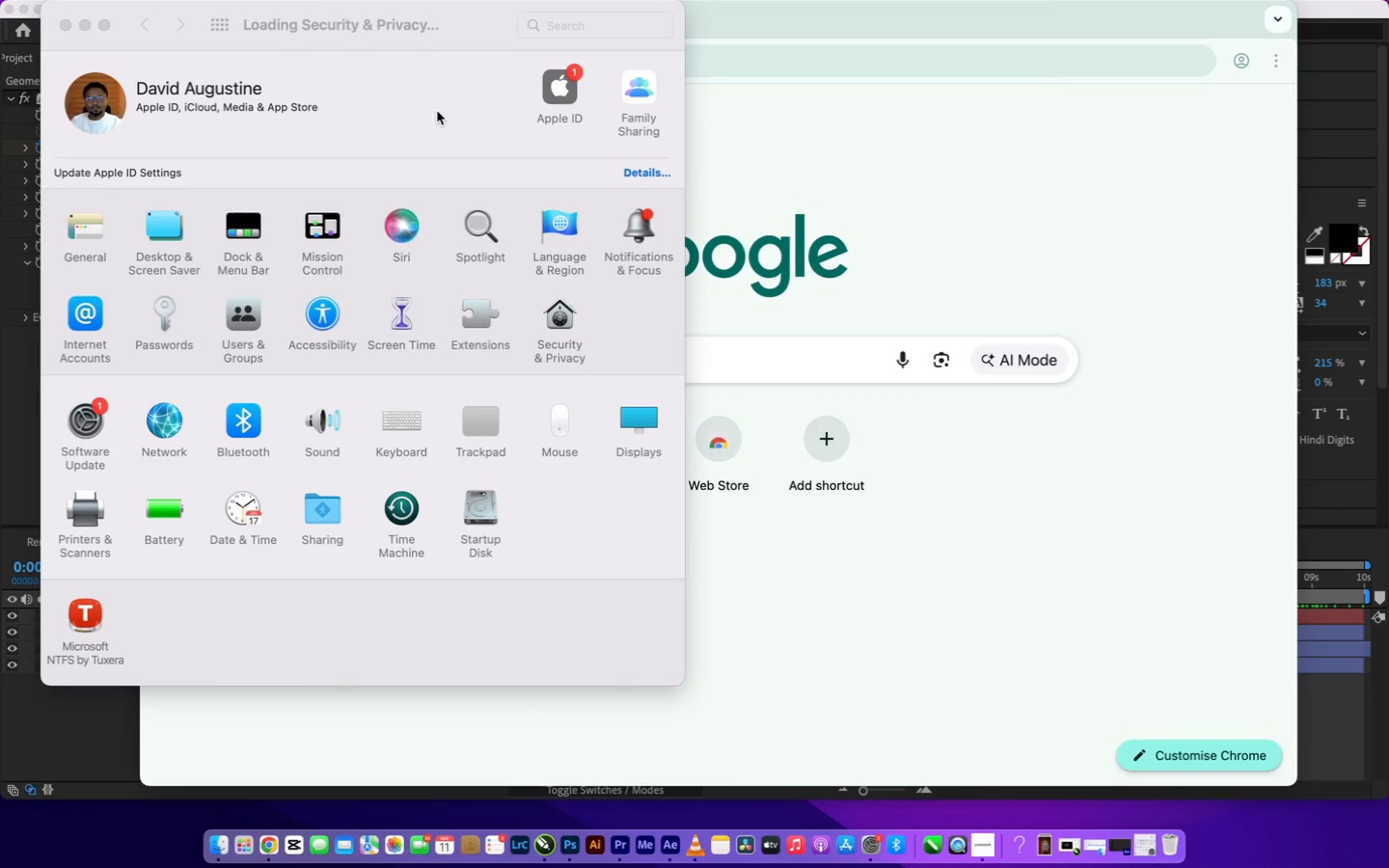 
double_click([437, 111])
 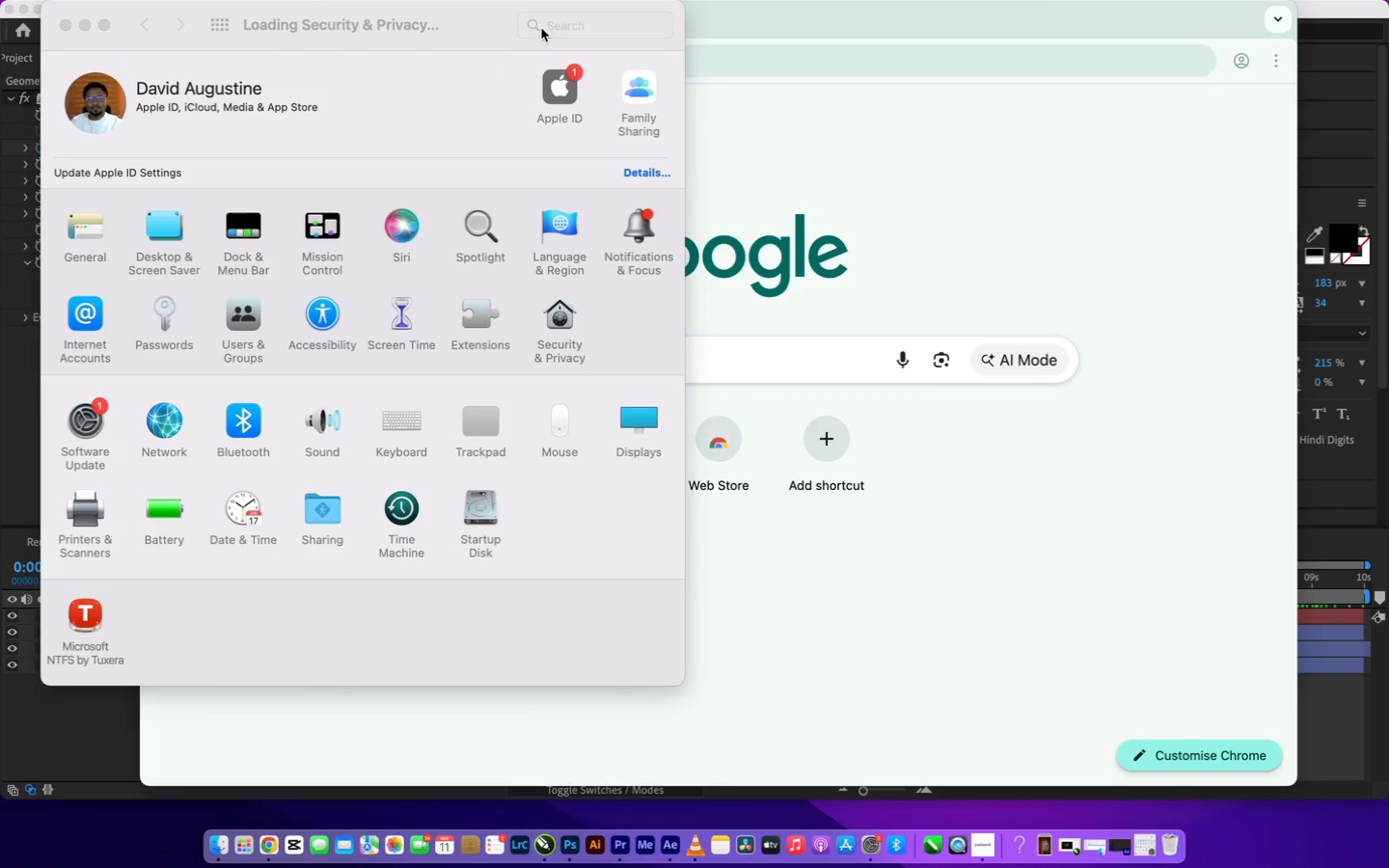 
triple_click([437, 111])
 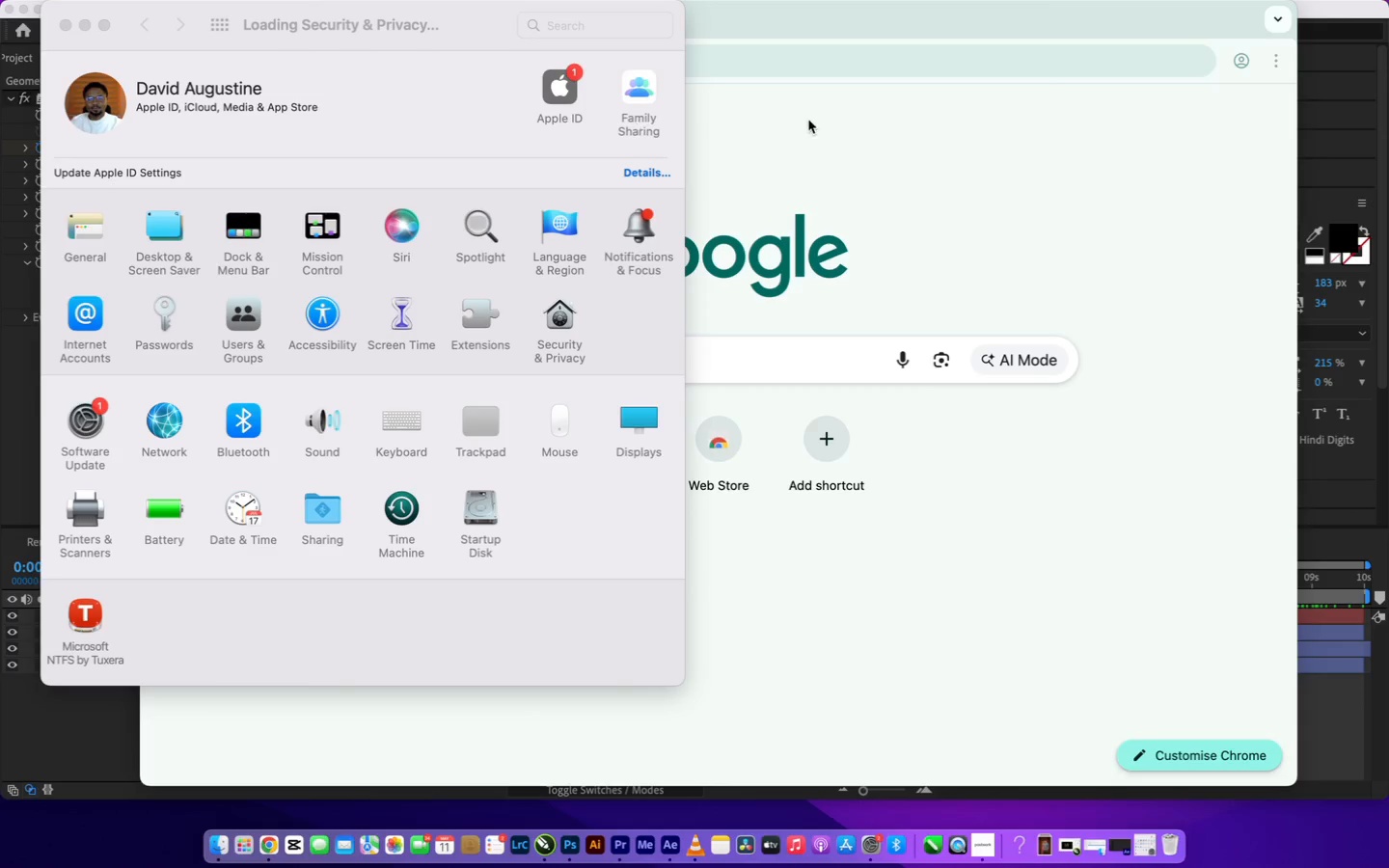 
left_click([855, 151])
 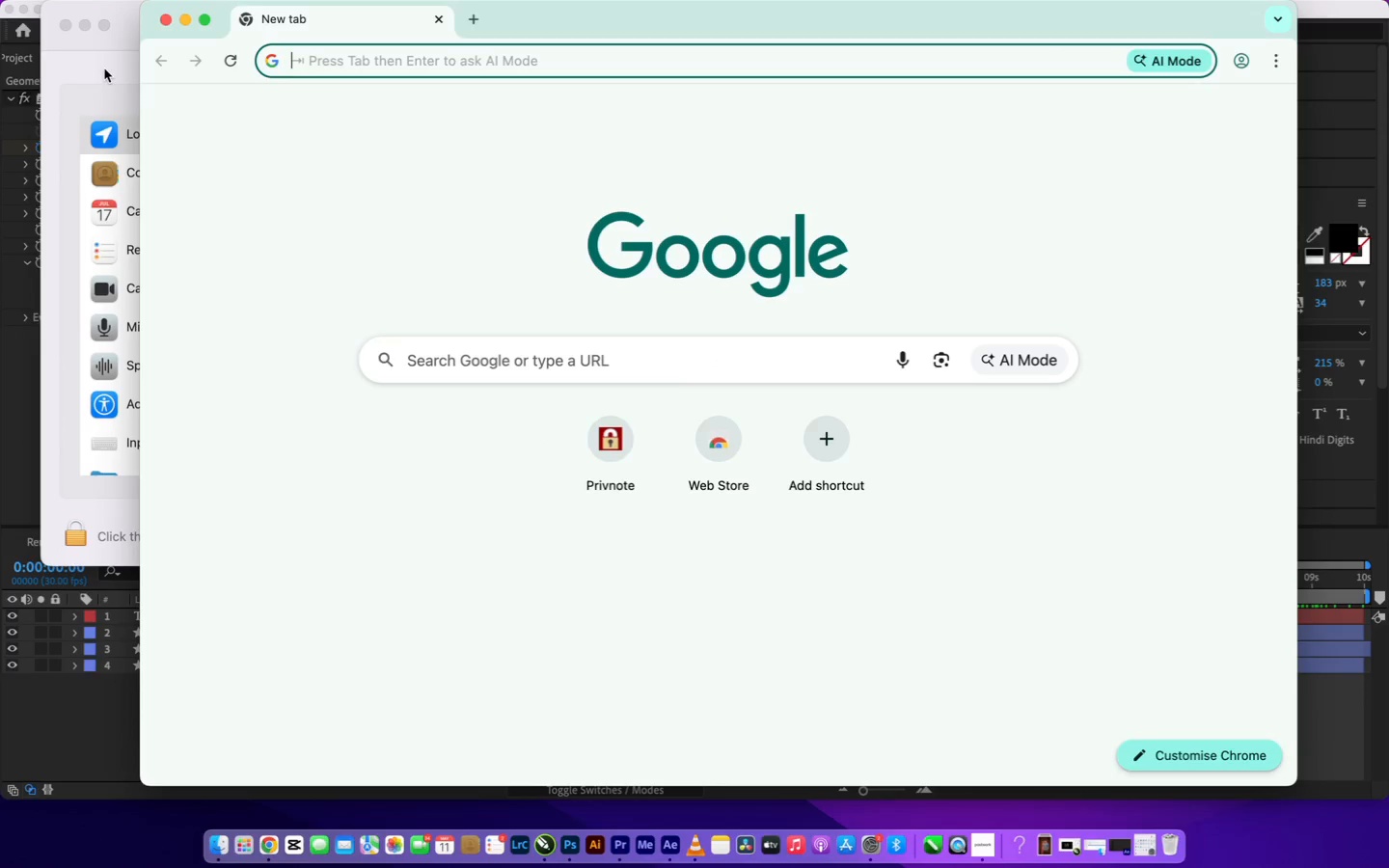 
left_click([103, 68])
 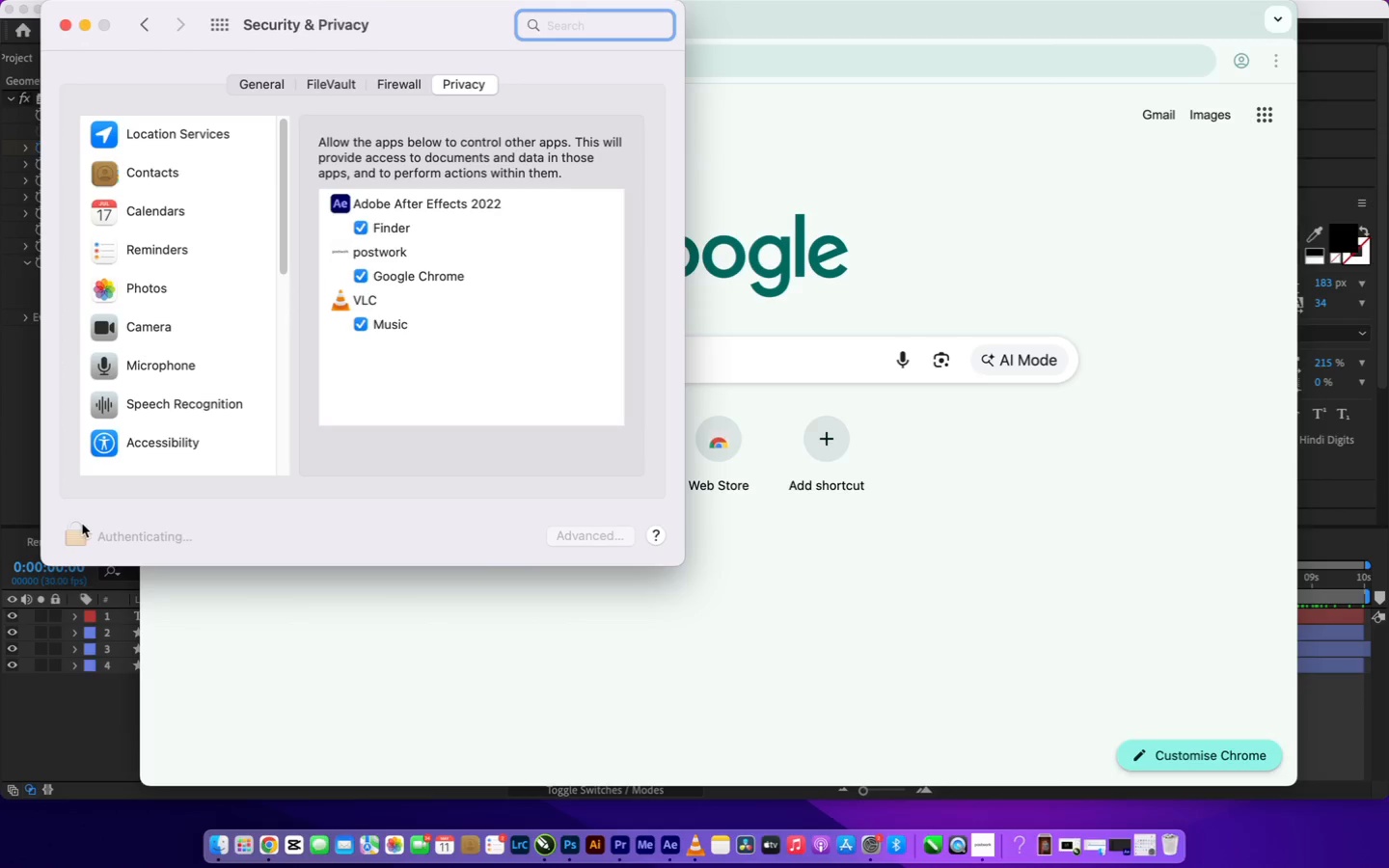 
wait(19.36)
 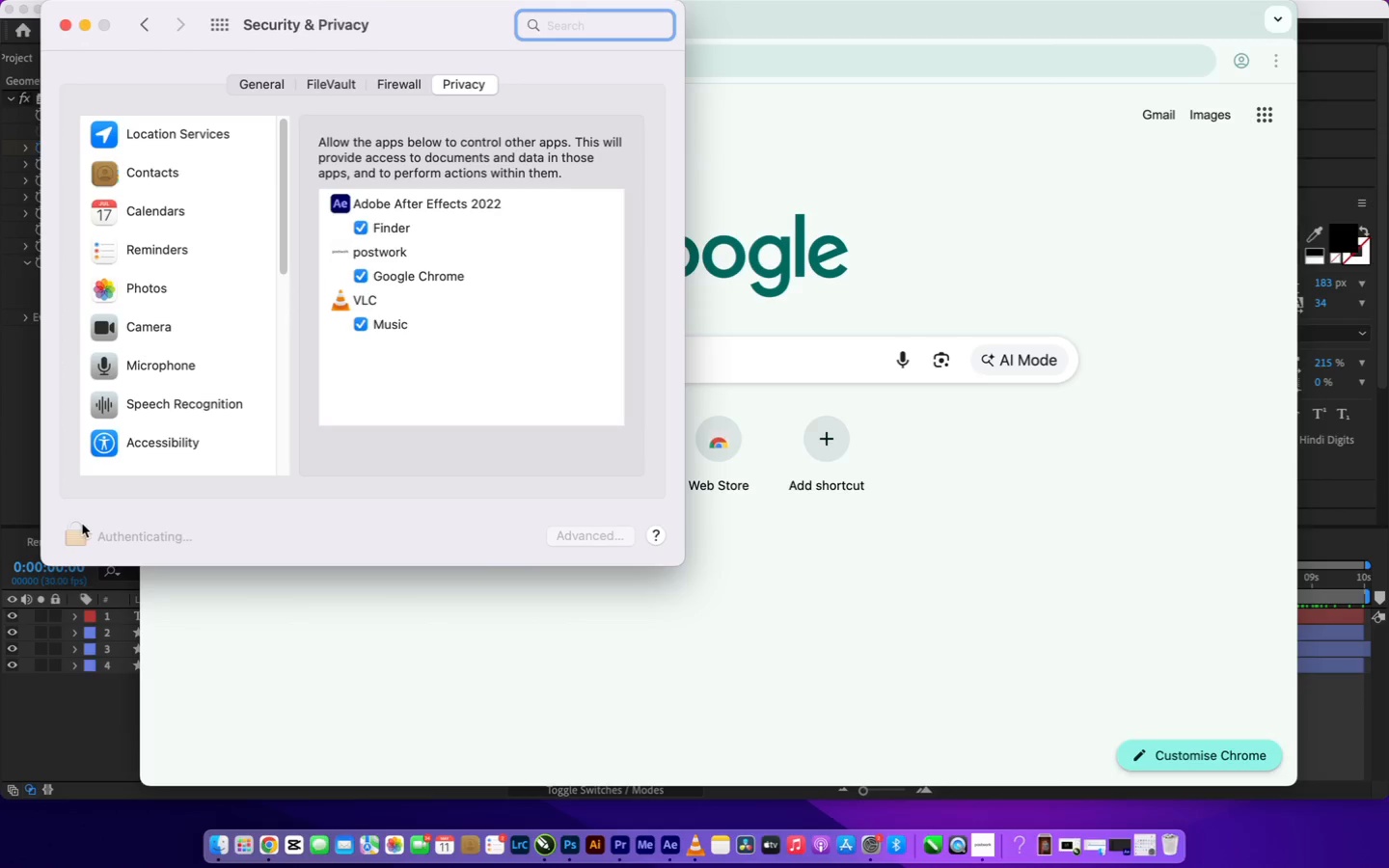 
left_click([418, 403])
 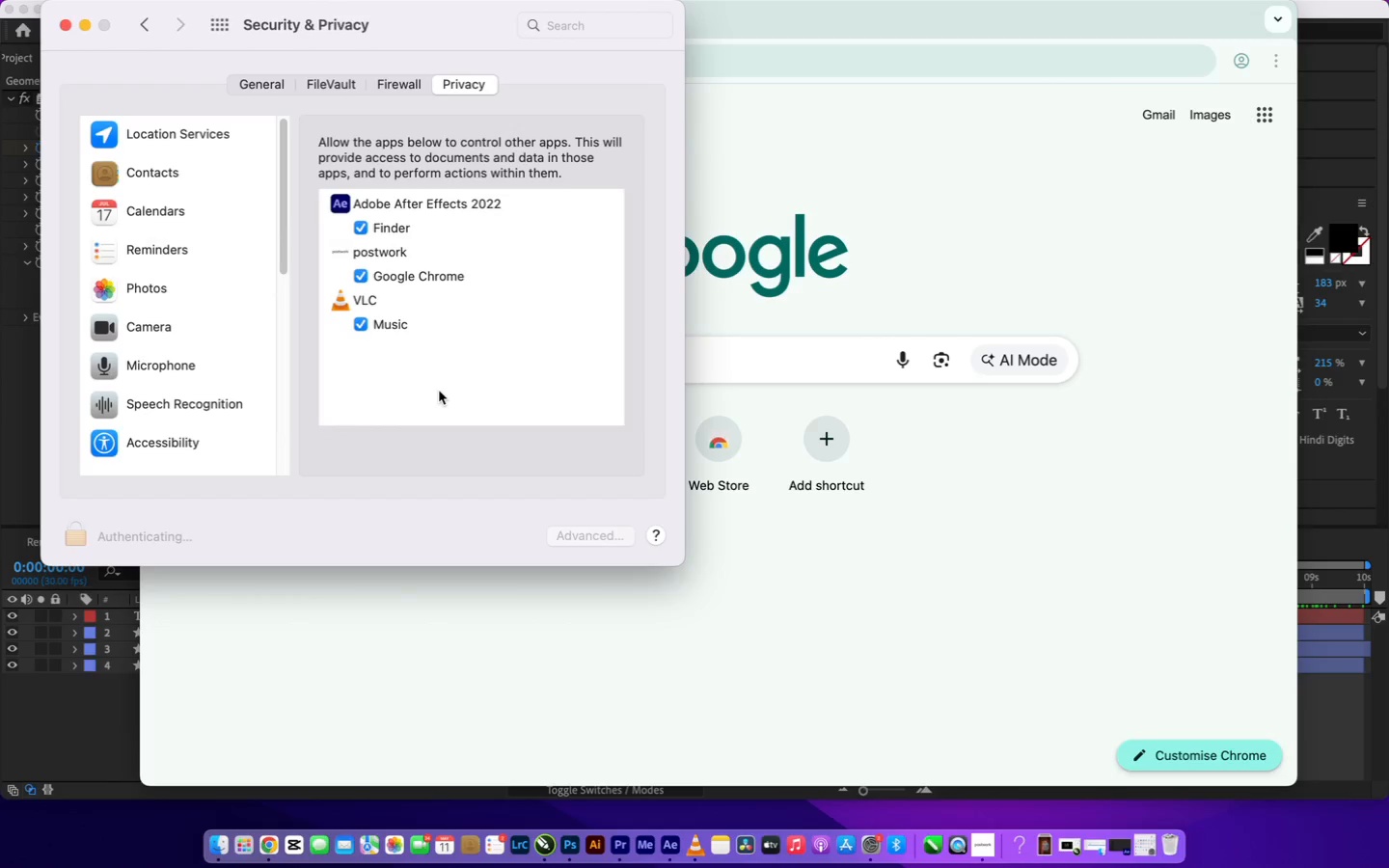 
wait(14.19)
 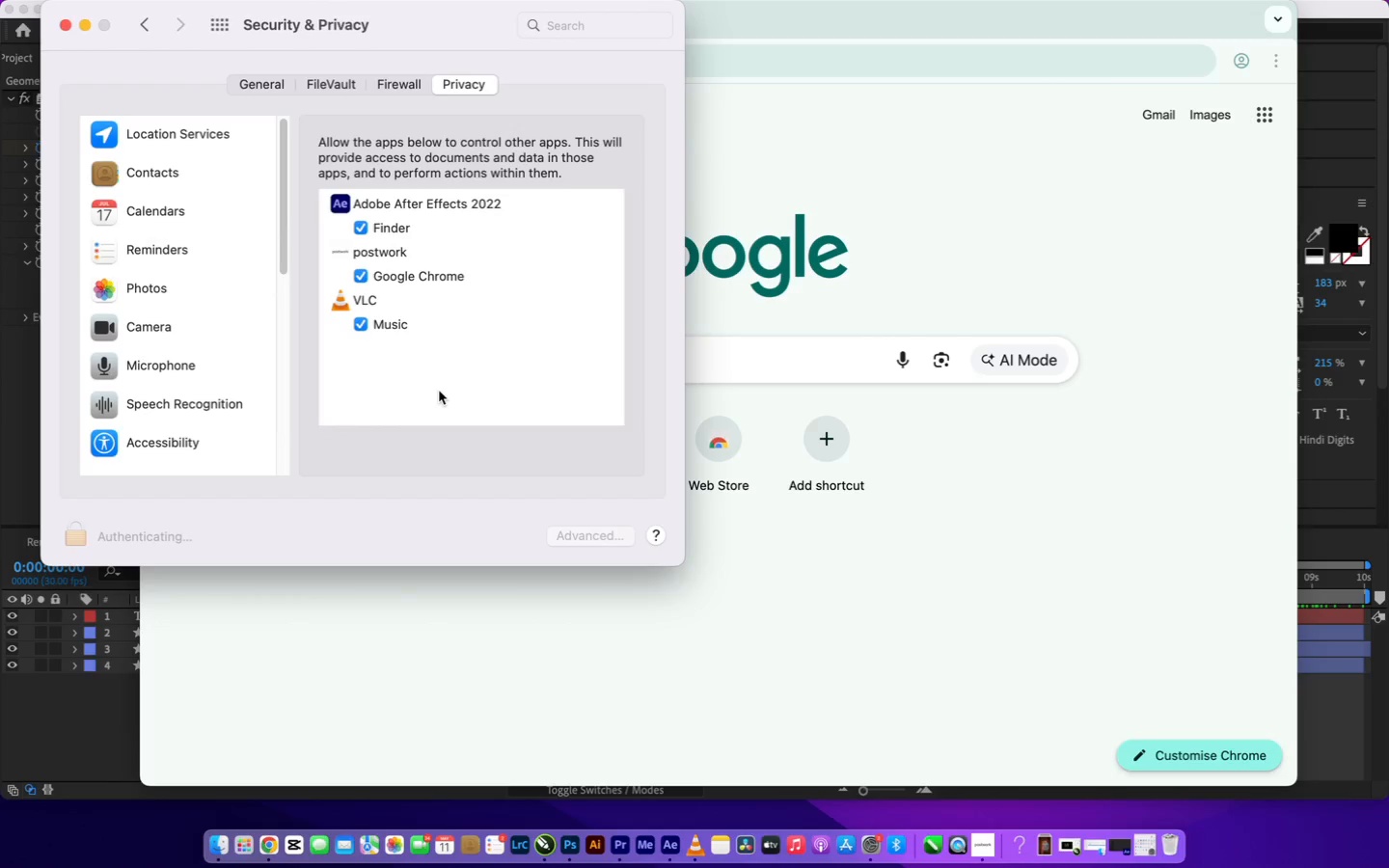 
left_click([70, 539])
 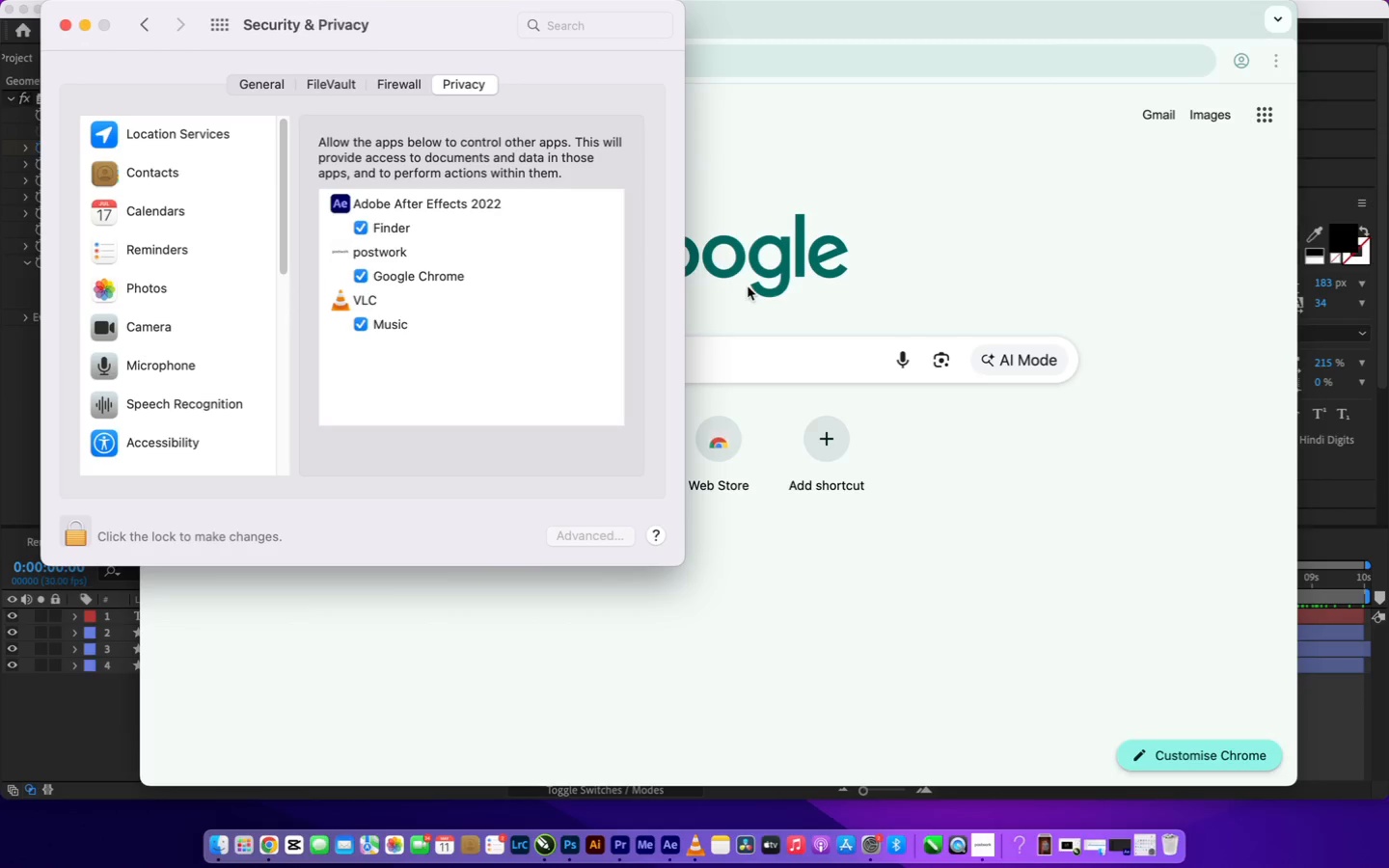 
left_click([752, 375])
 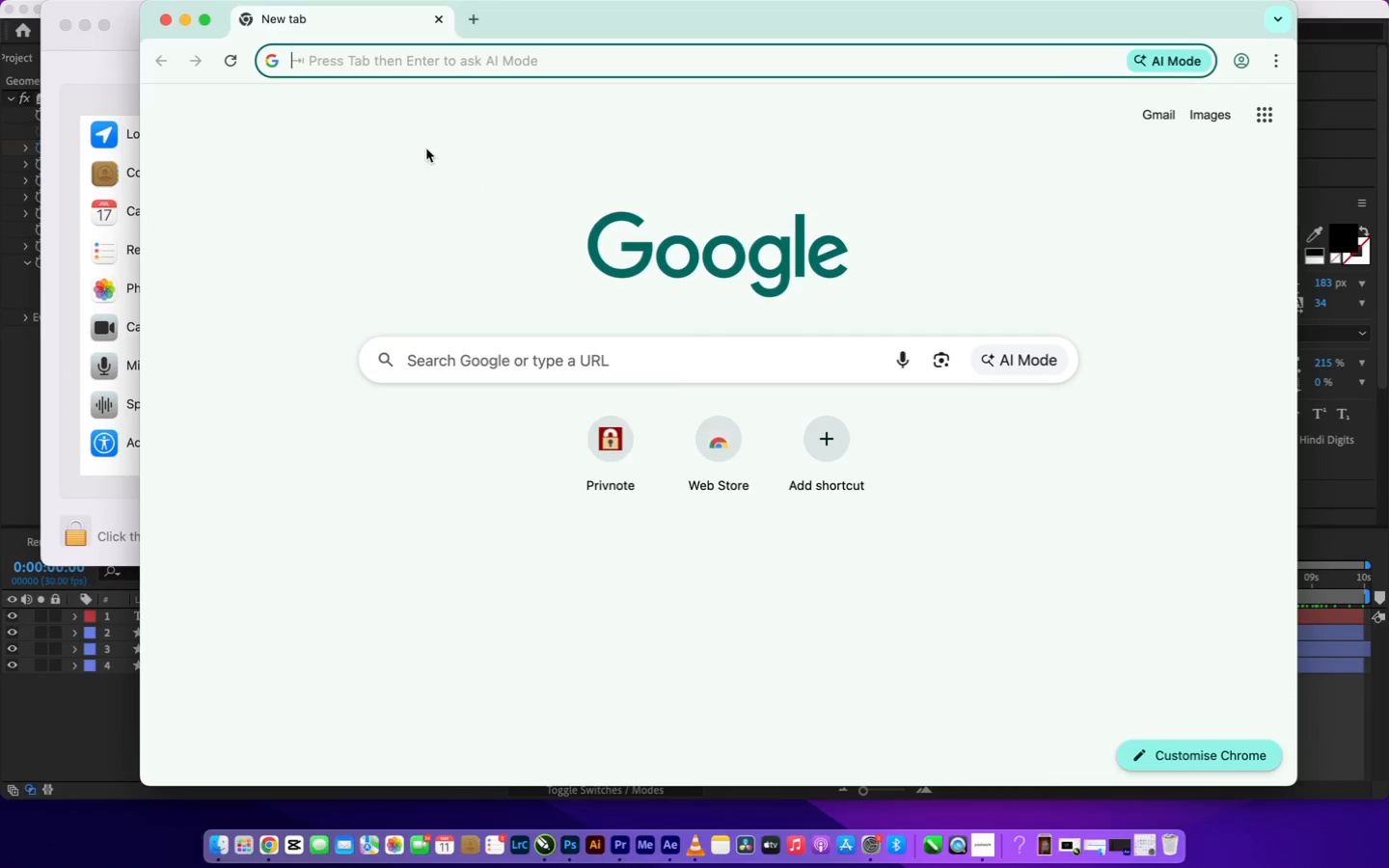 
type(pixa)
 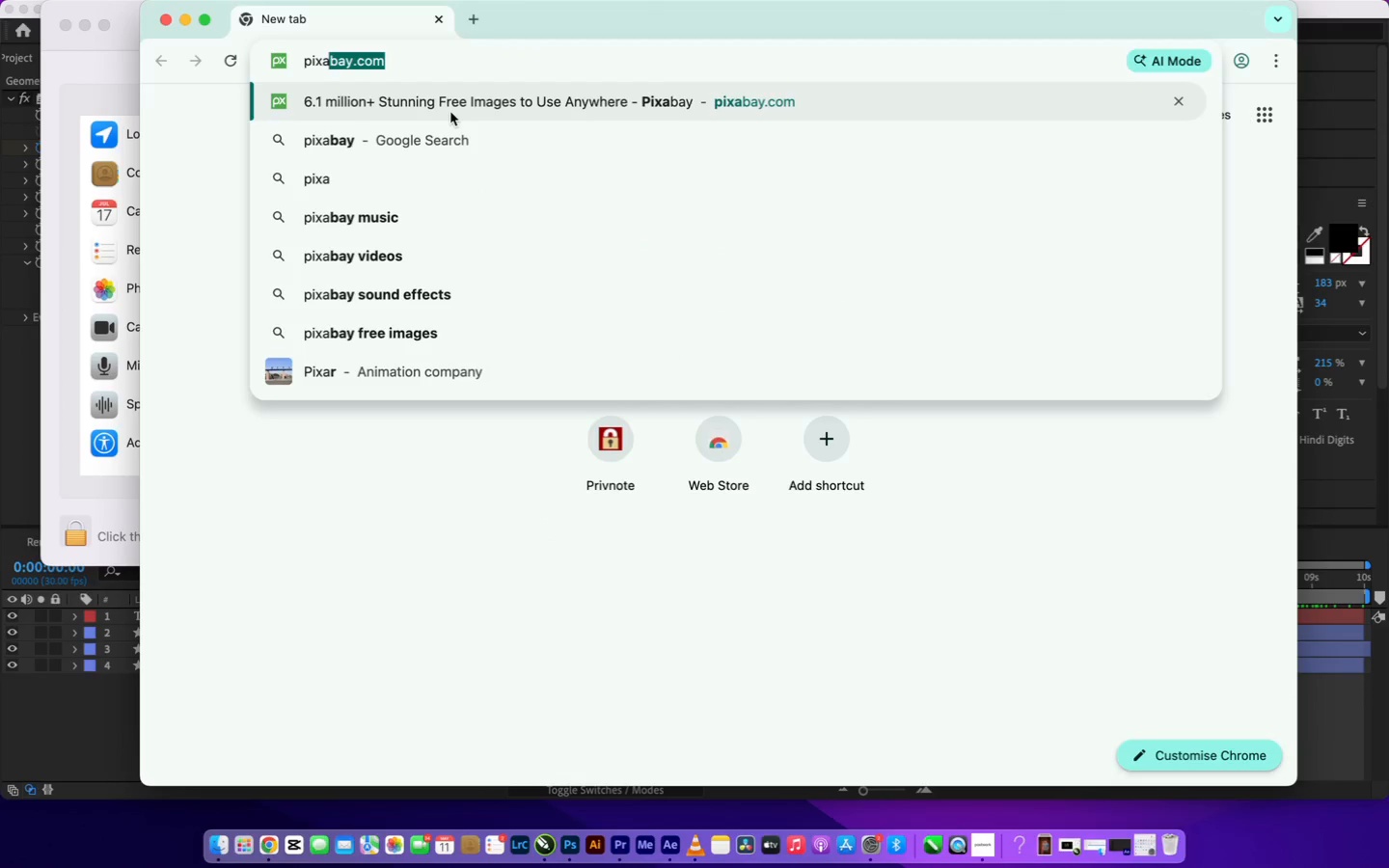 
left_click([451, 112])
 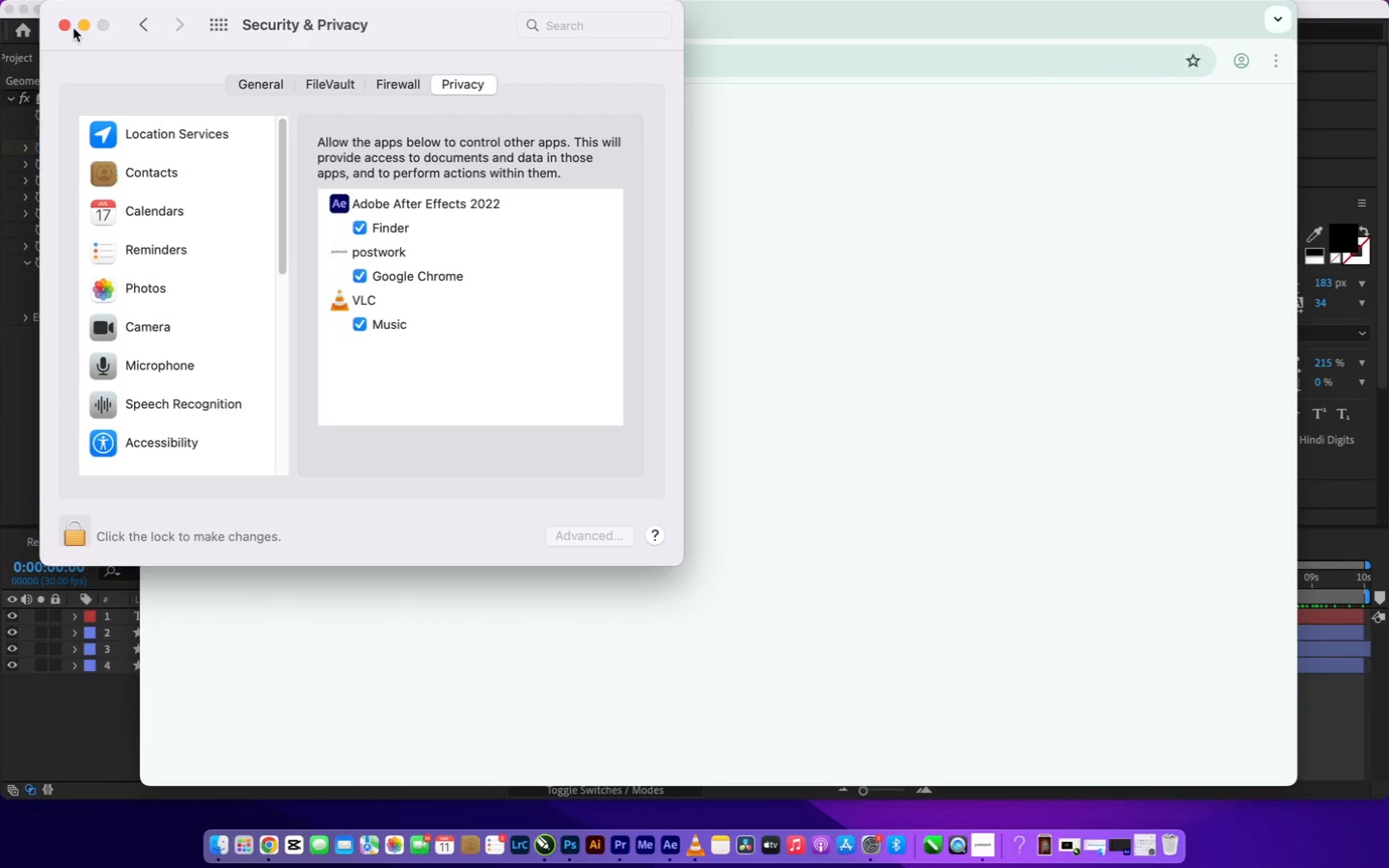 
left_click([66, 25])
 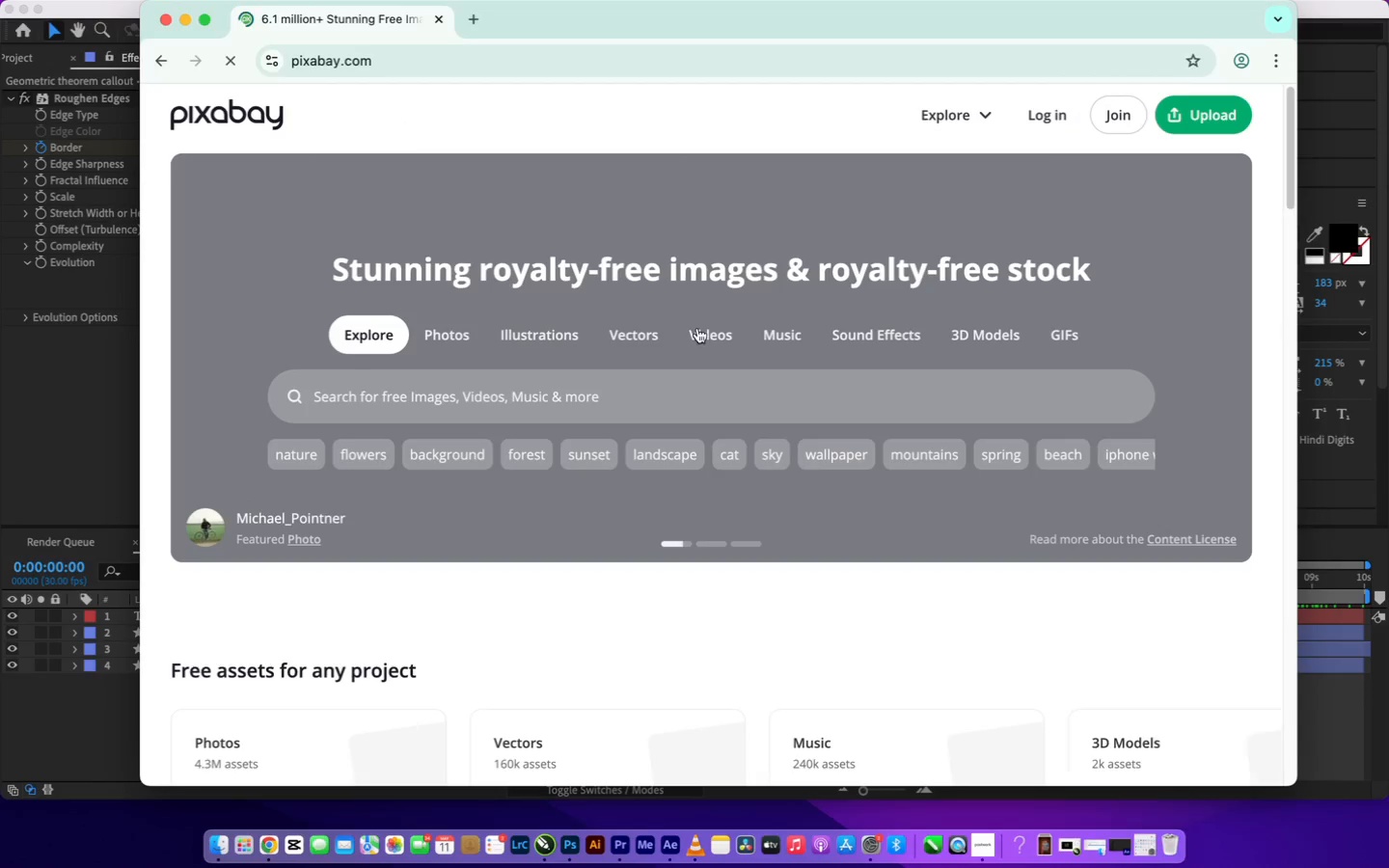 
left_click([867, 333])
 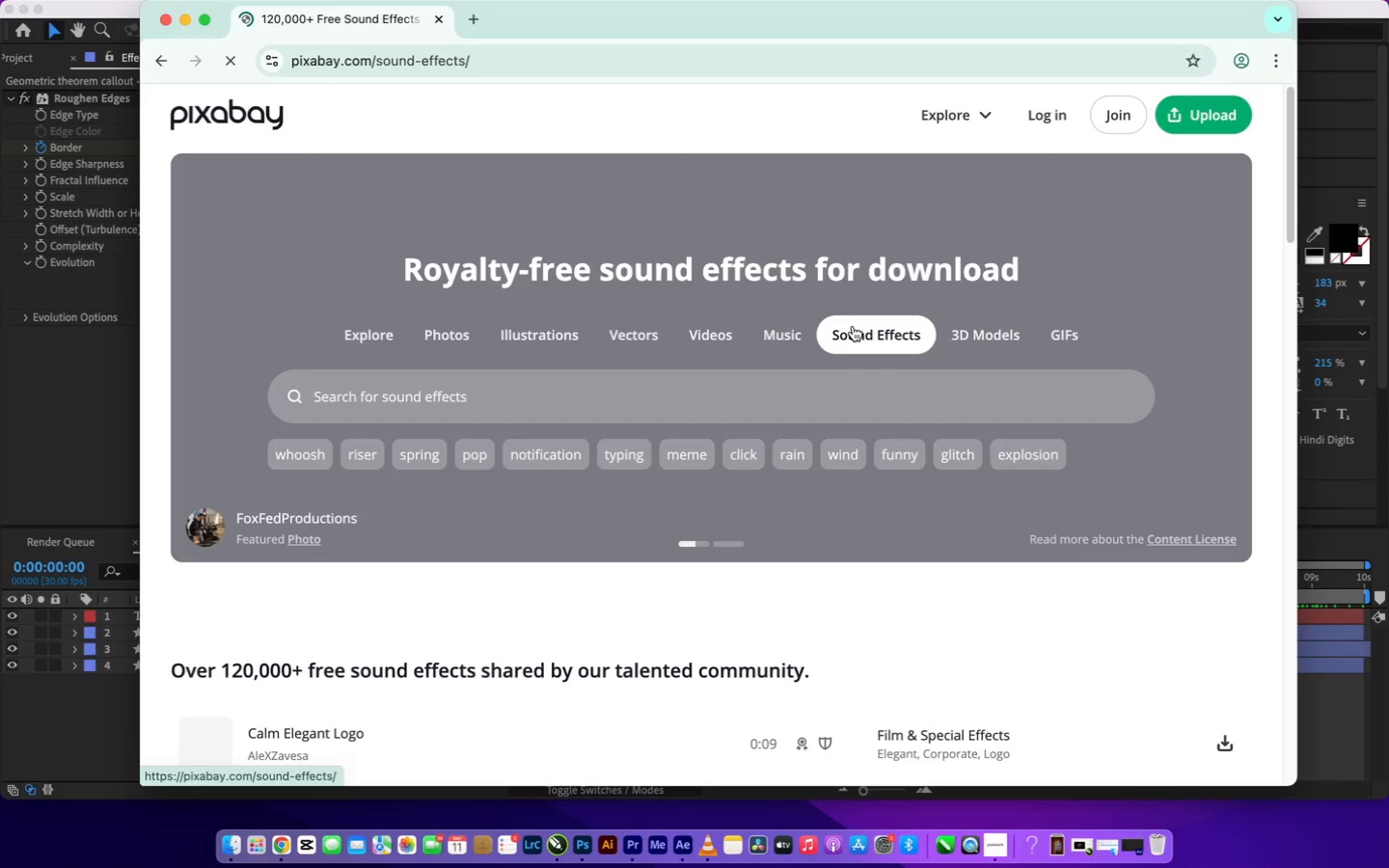 
left_click([691, 407])
 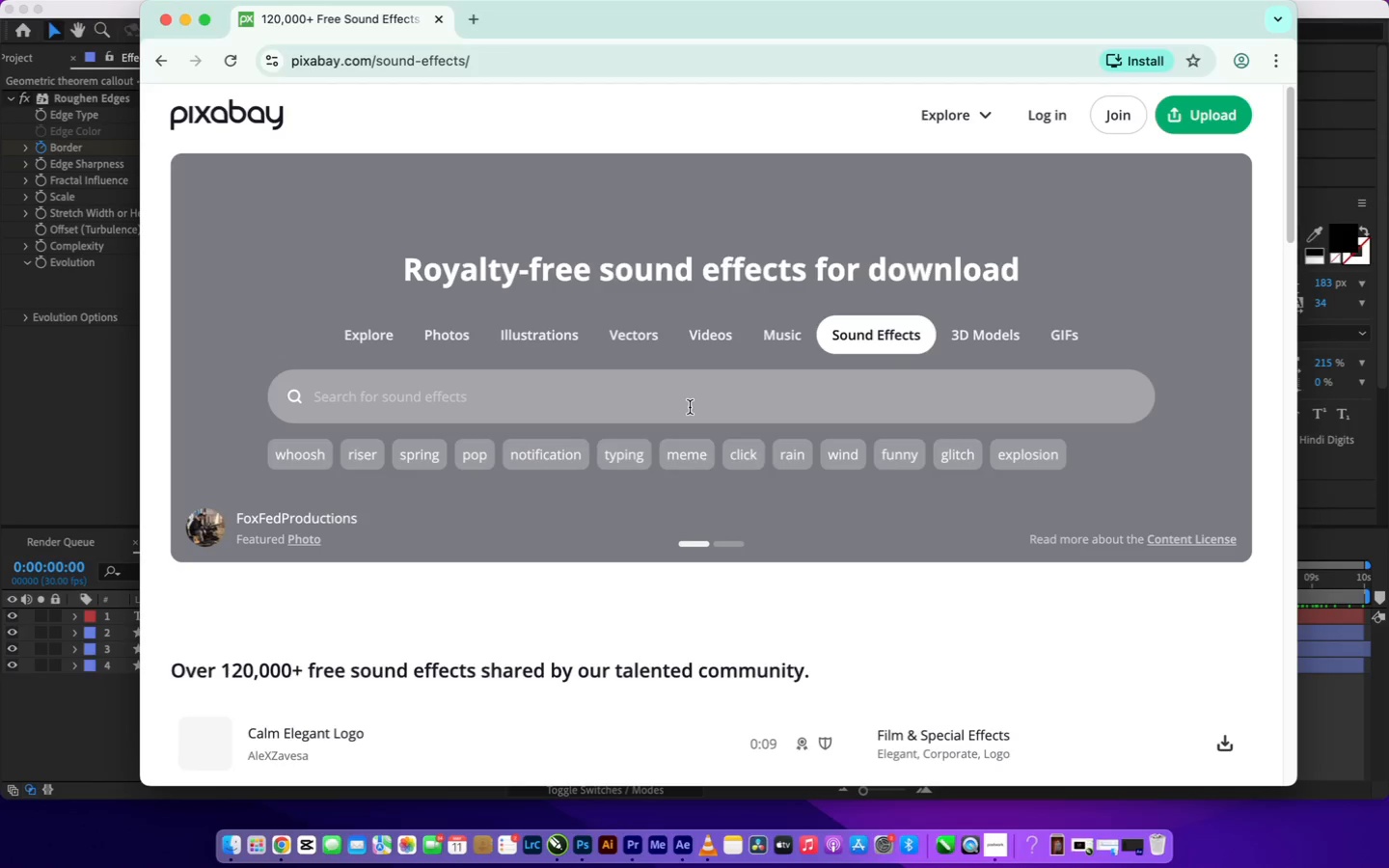 
type(ui pop)
 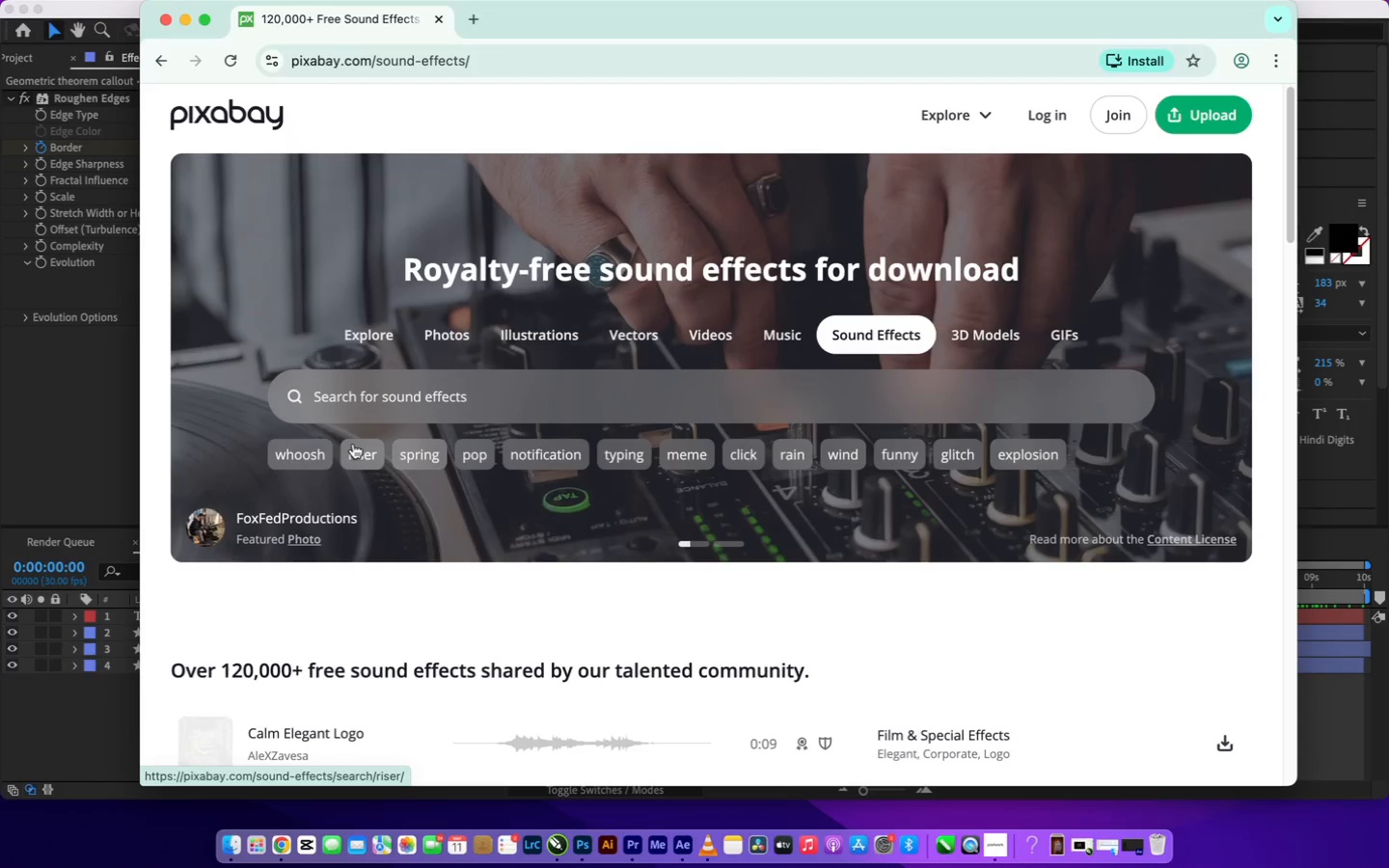 
wait(6.45)
 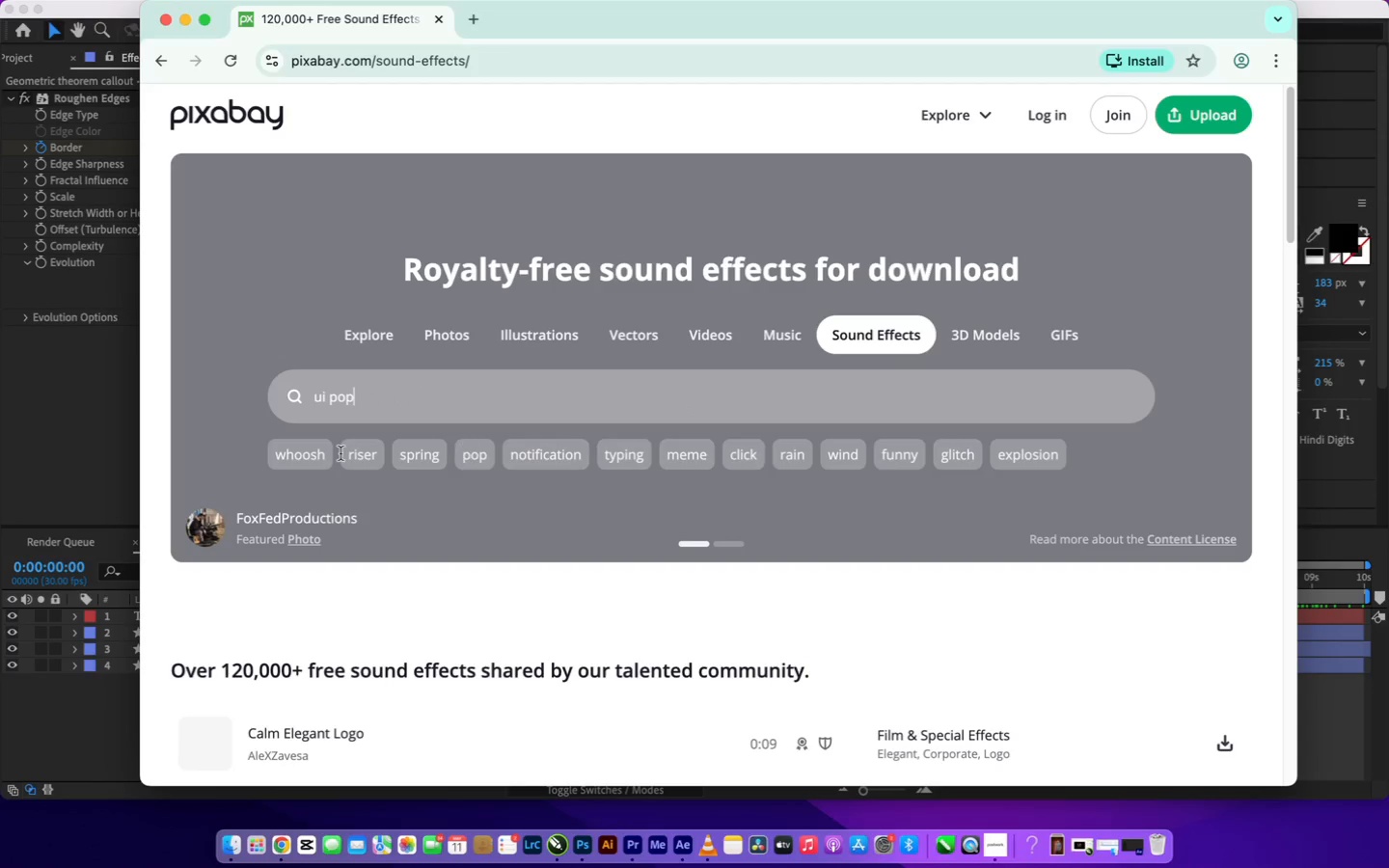 
left_click([398, 405])
 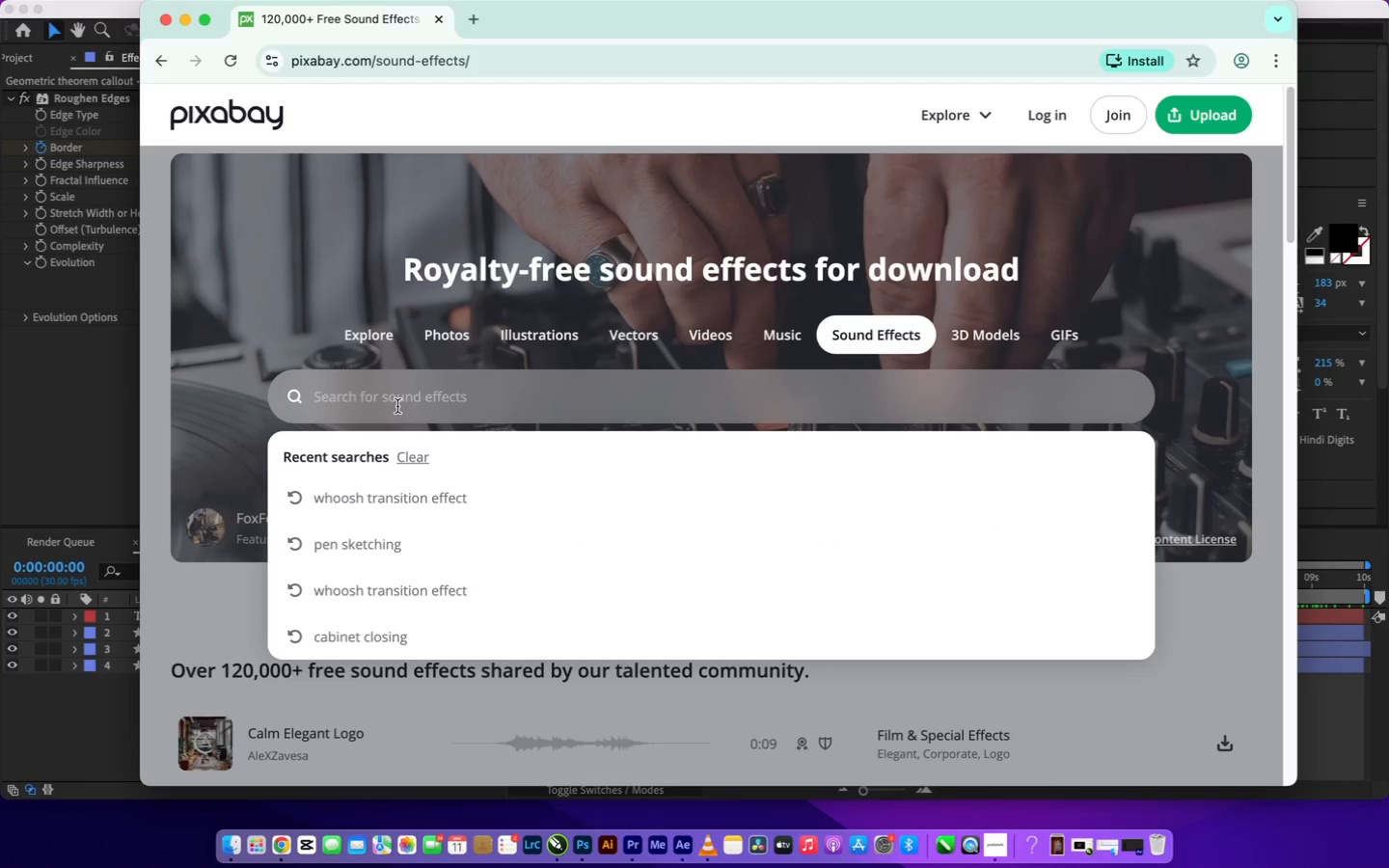 
type(ui pop)
 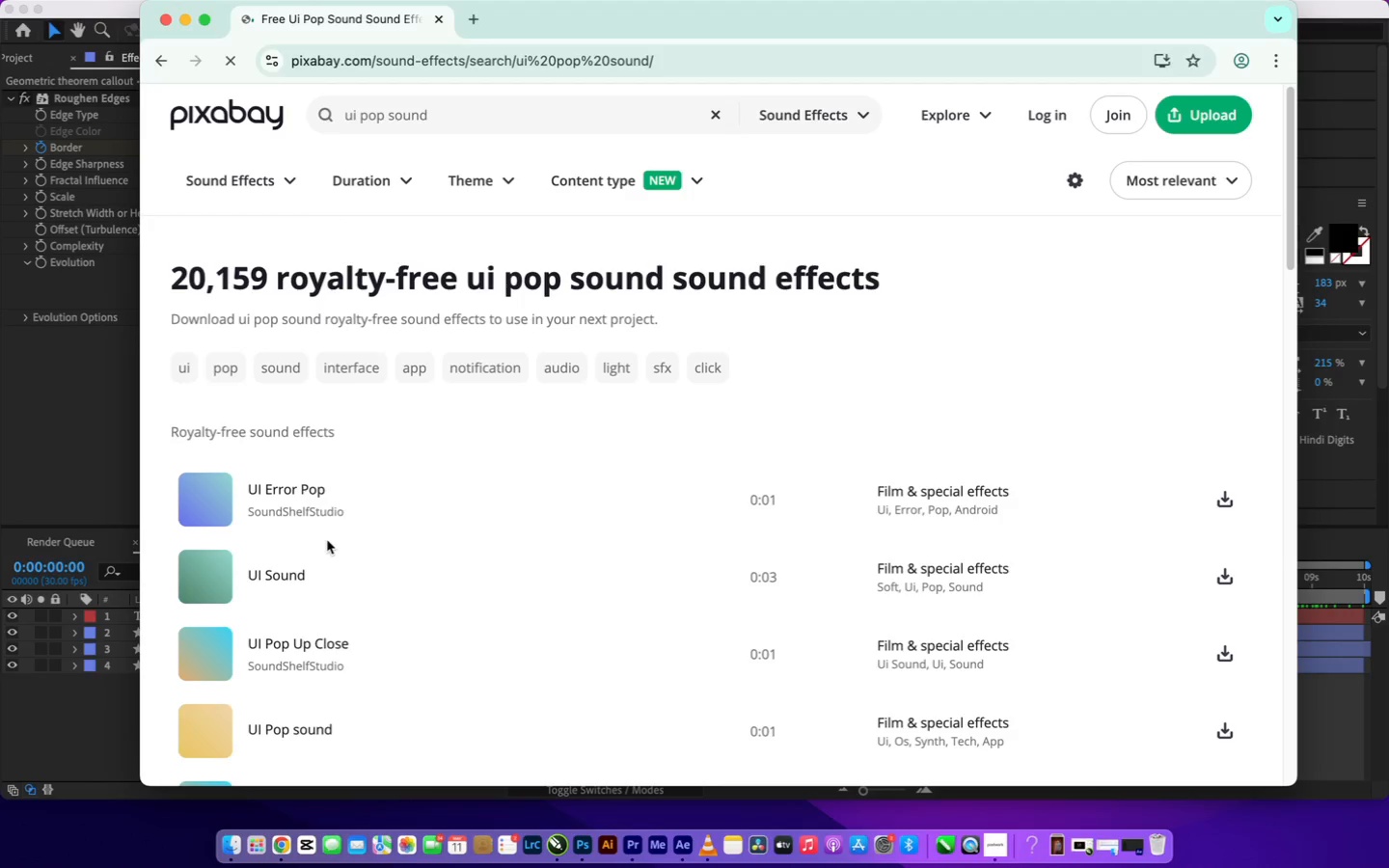 
wait(10.1)
 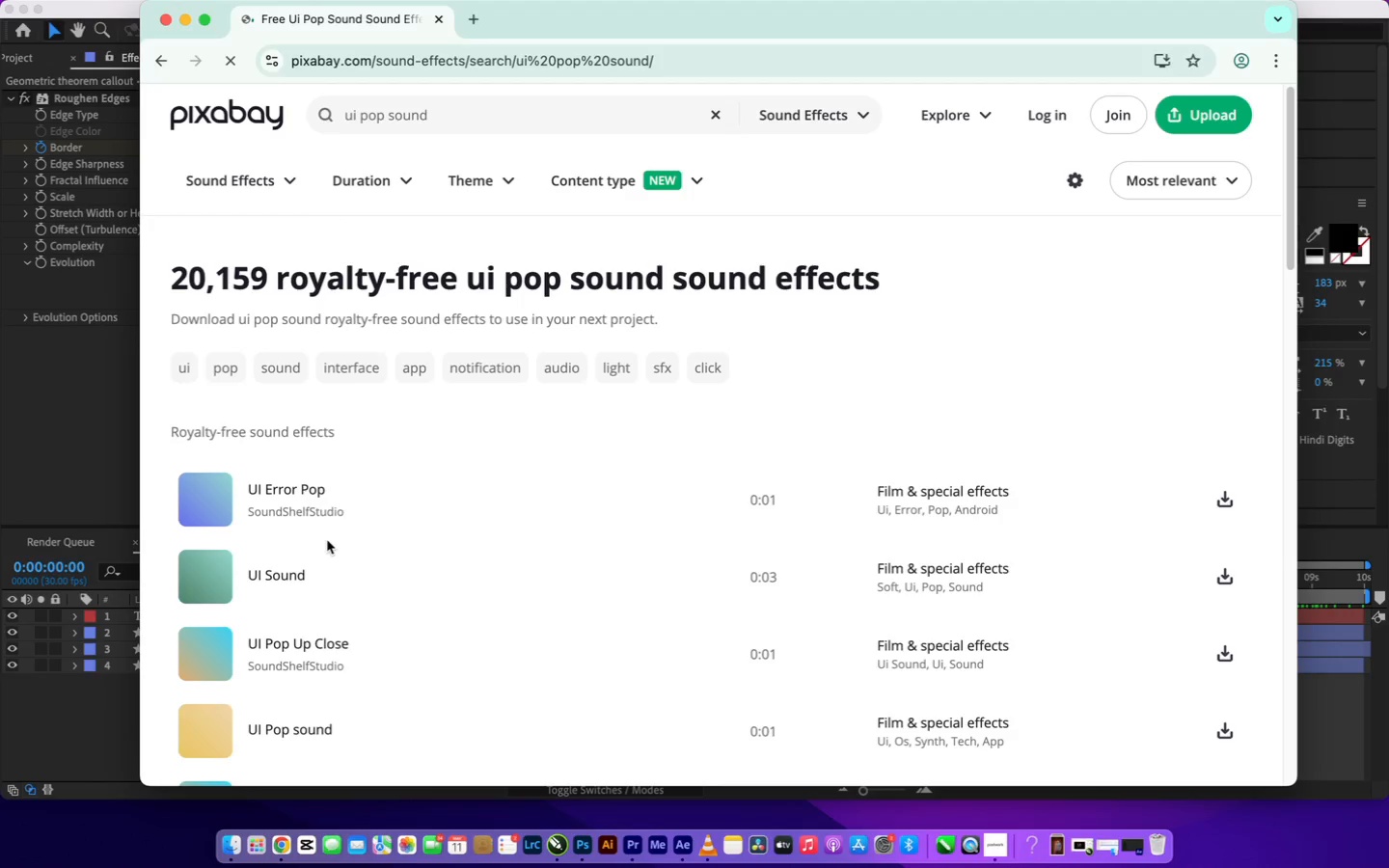 
left_click_drag(start_coordinate=[1289, 232], to_coordinate=[1290, 243])
 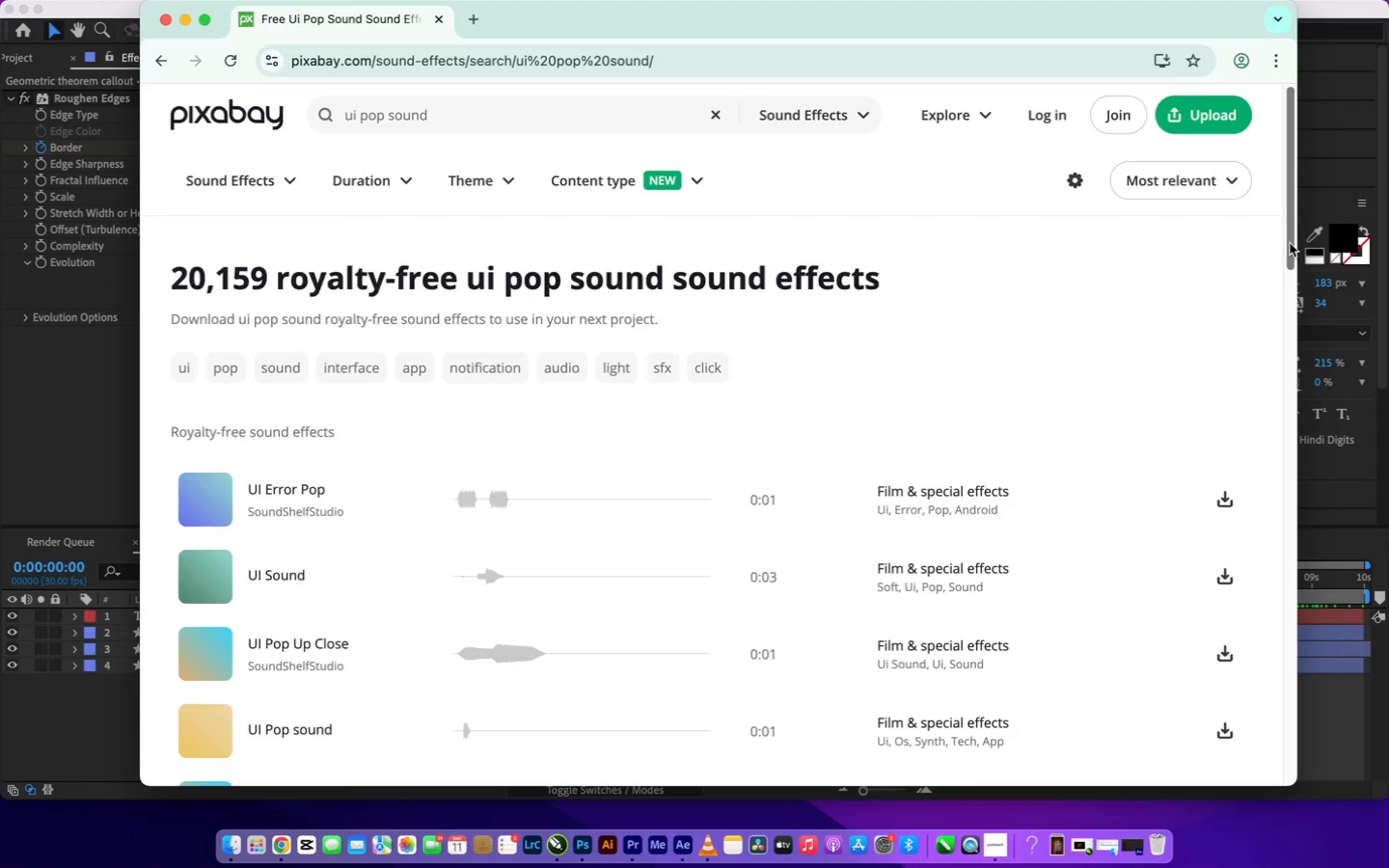 
left_click_drag(start_coordinate=[1290, 243], to_coordinate=[1289, 273])
 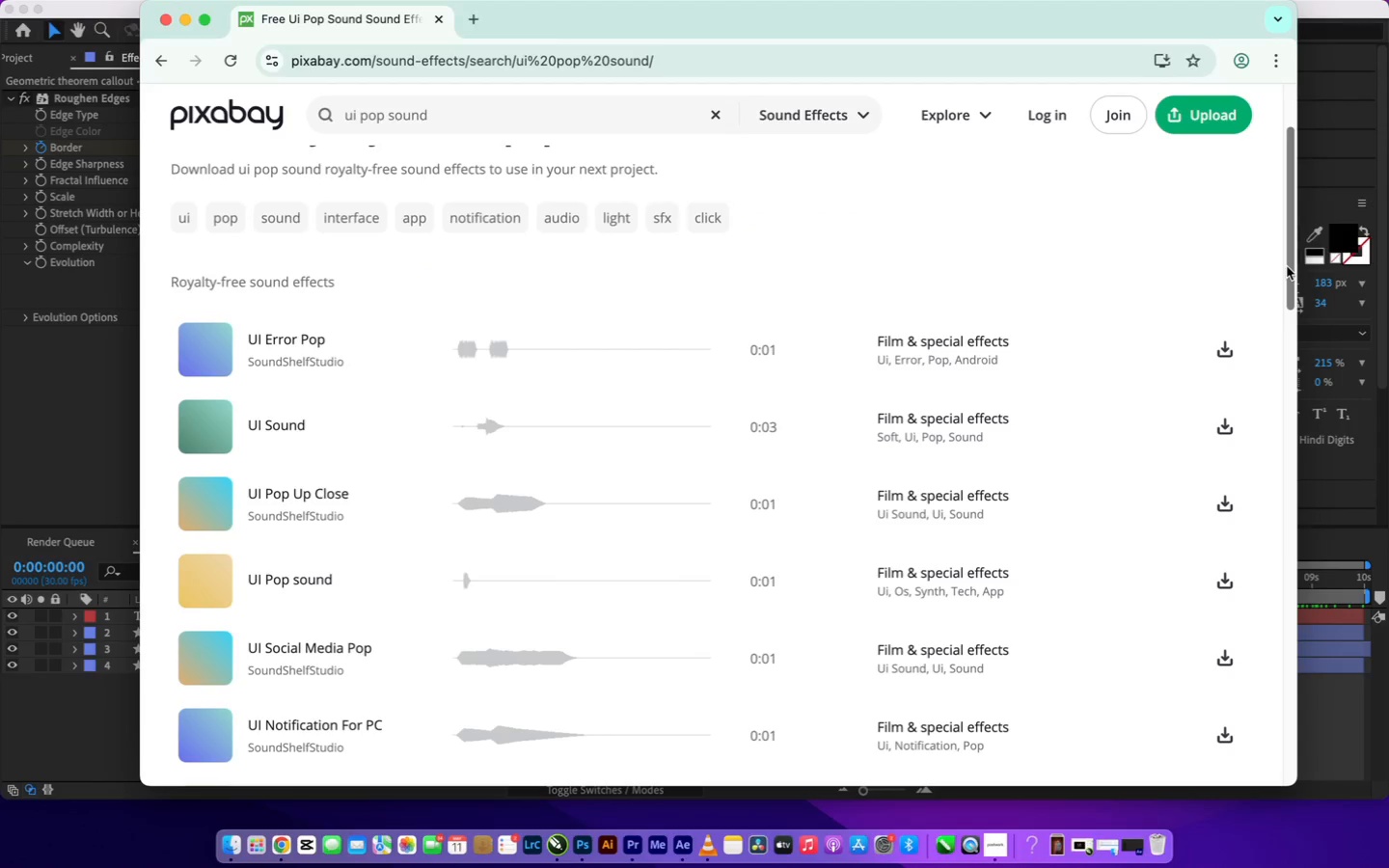 
left_click_drag(start_coordinate=[1287, 266], to_coordinate=[1286, 278])
 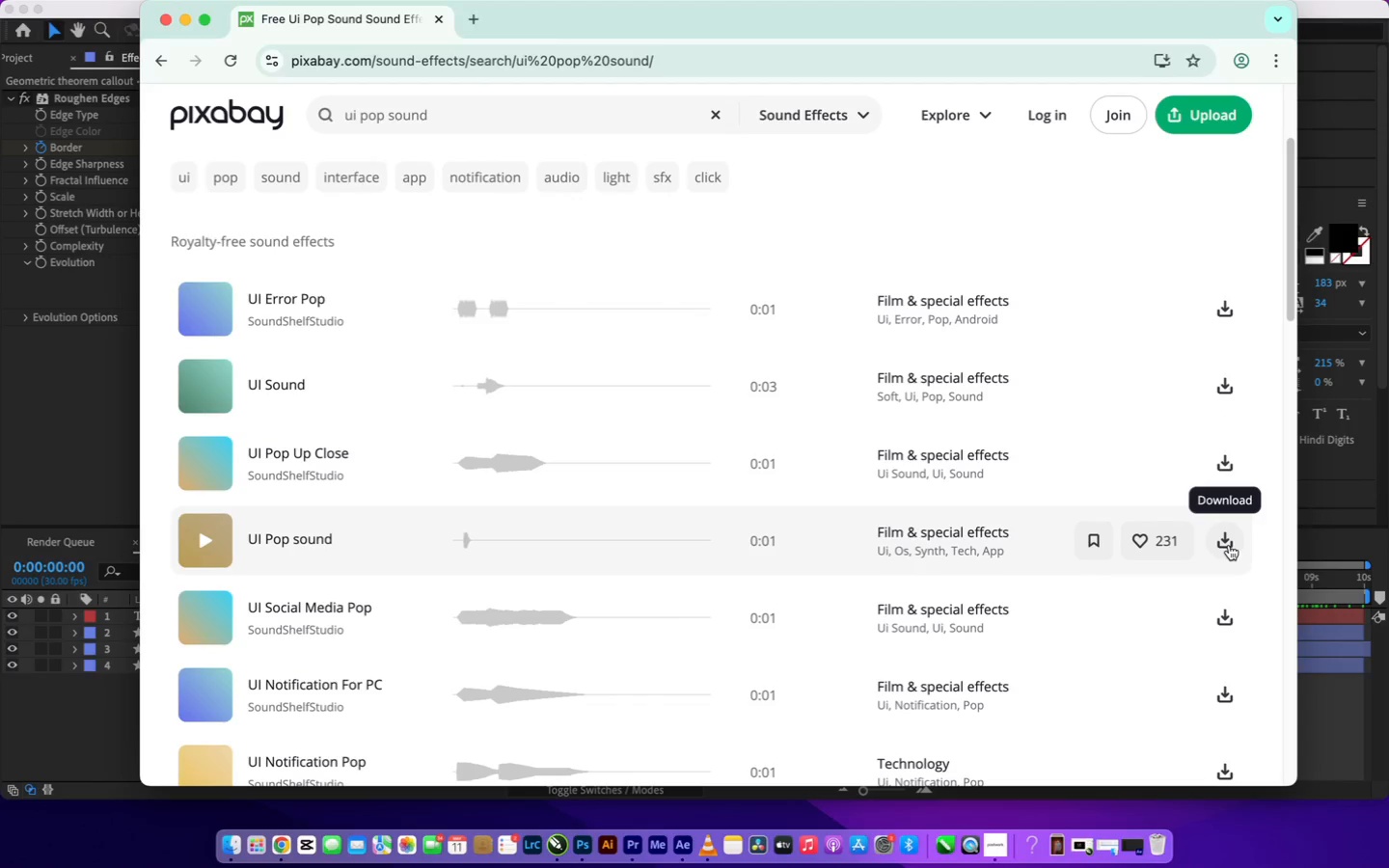 
left_click([1229, 545])
 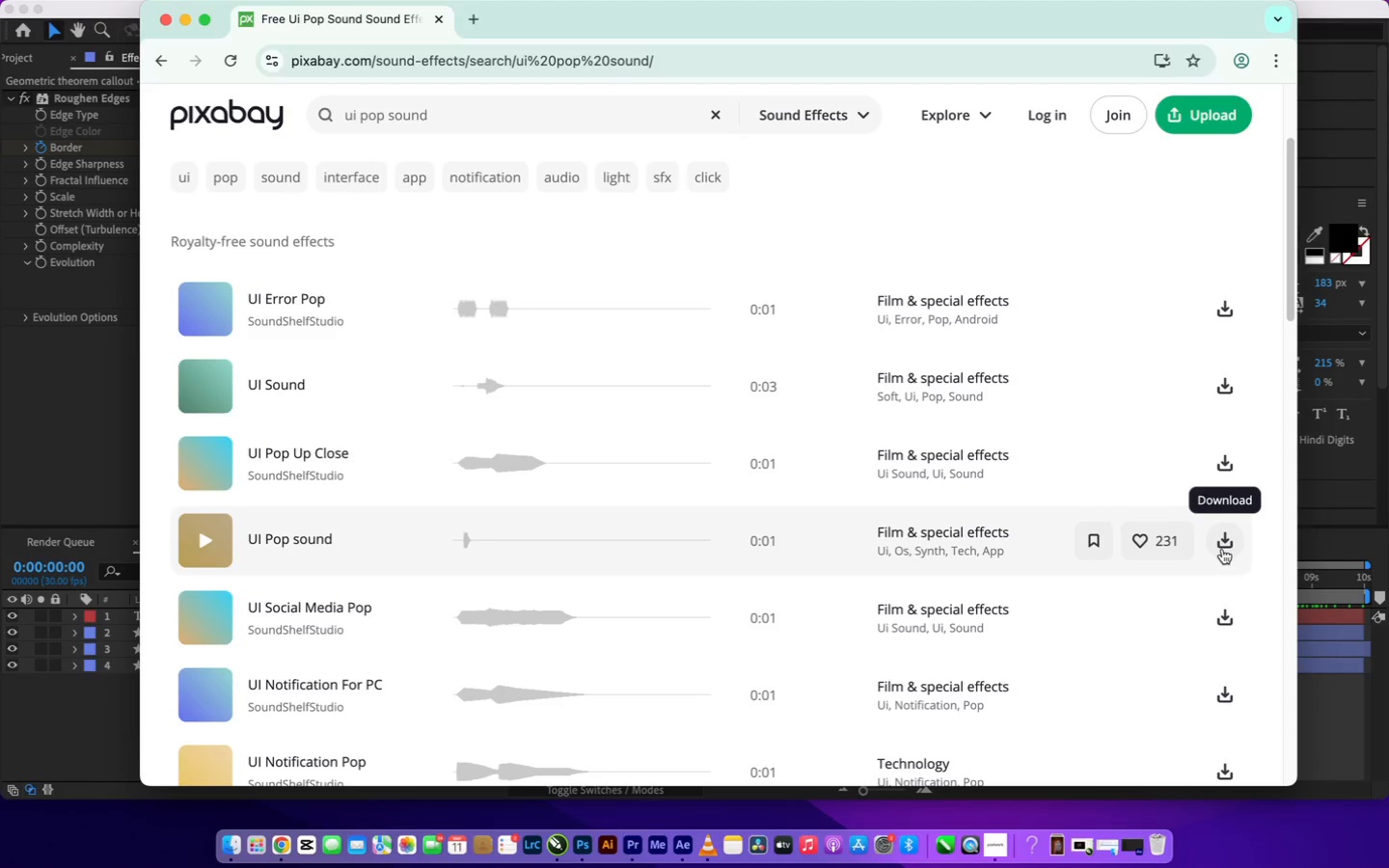 
wait(20.63)
 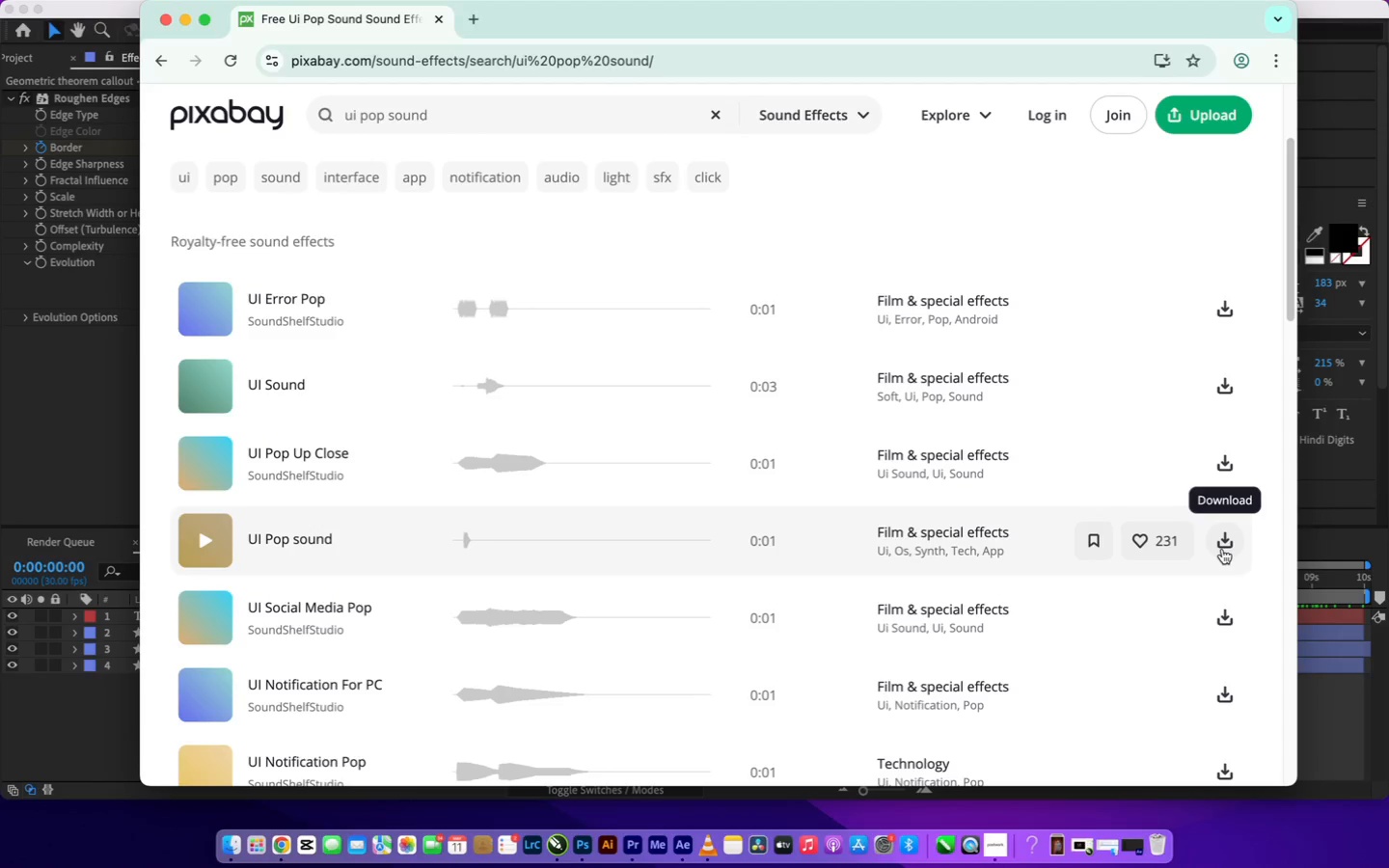 
double_click([1222, 549])
 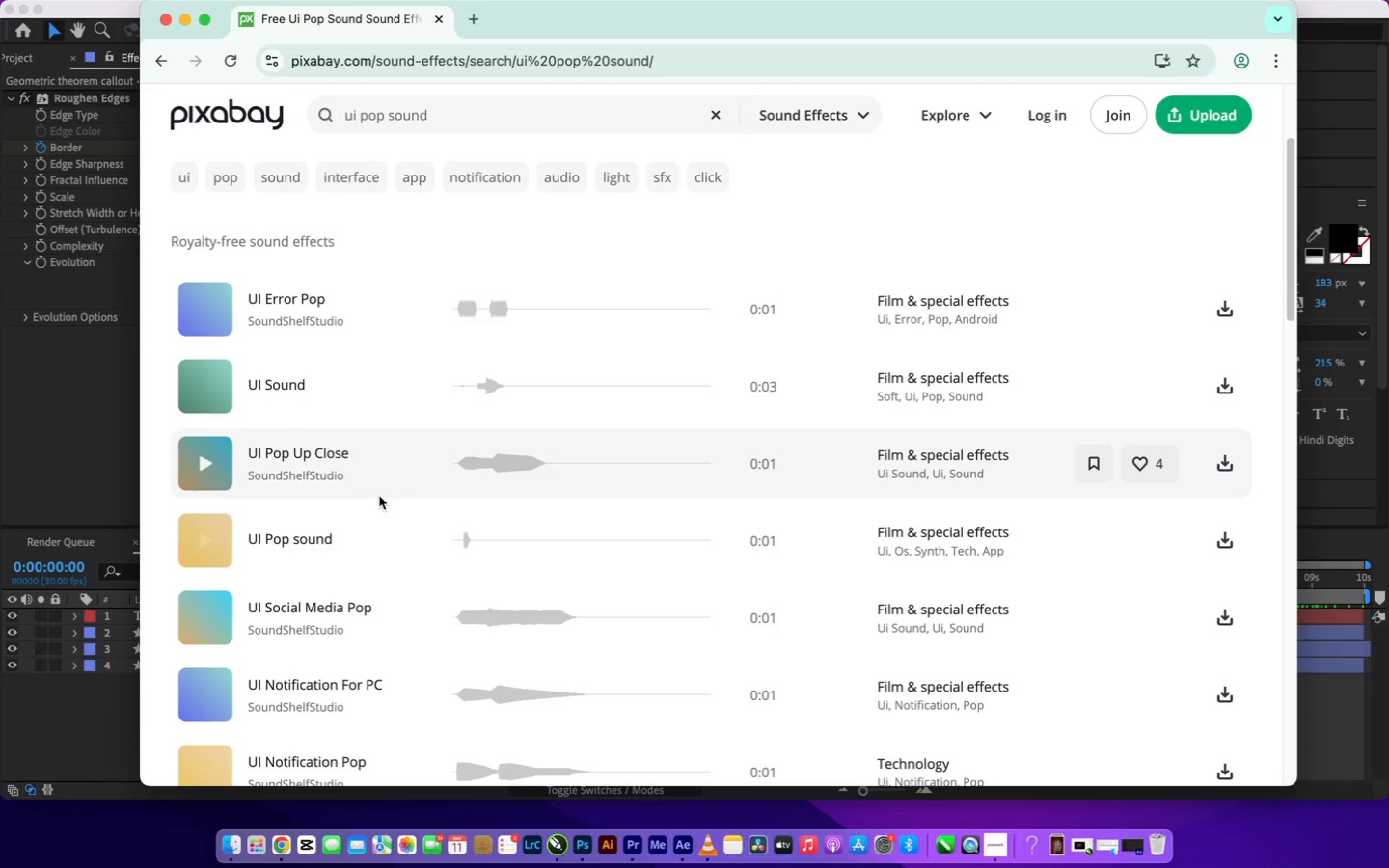 
wait(5.23)
 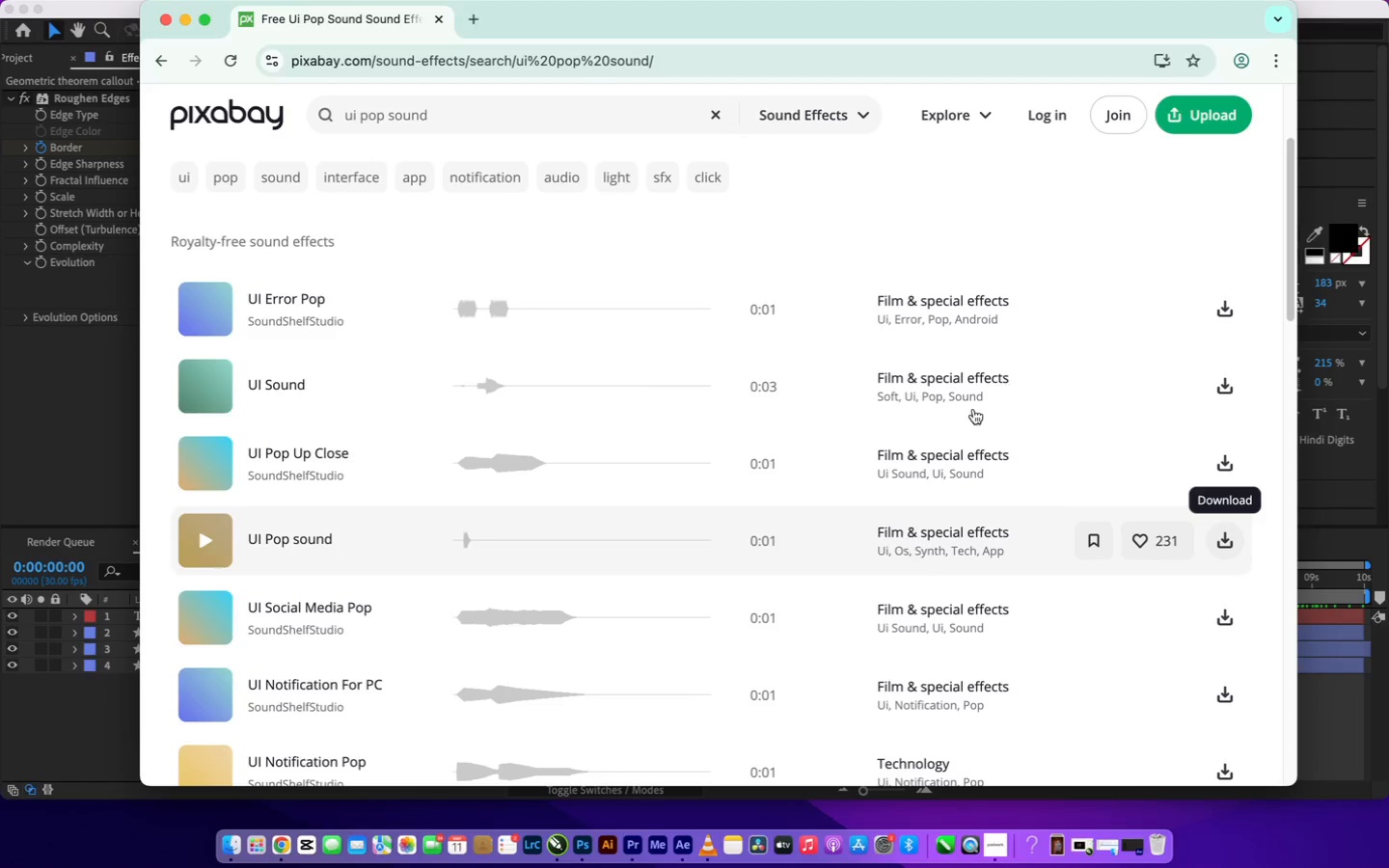 
left_click([207, 543])
 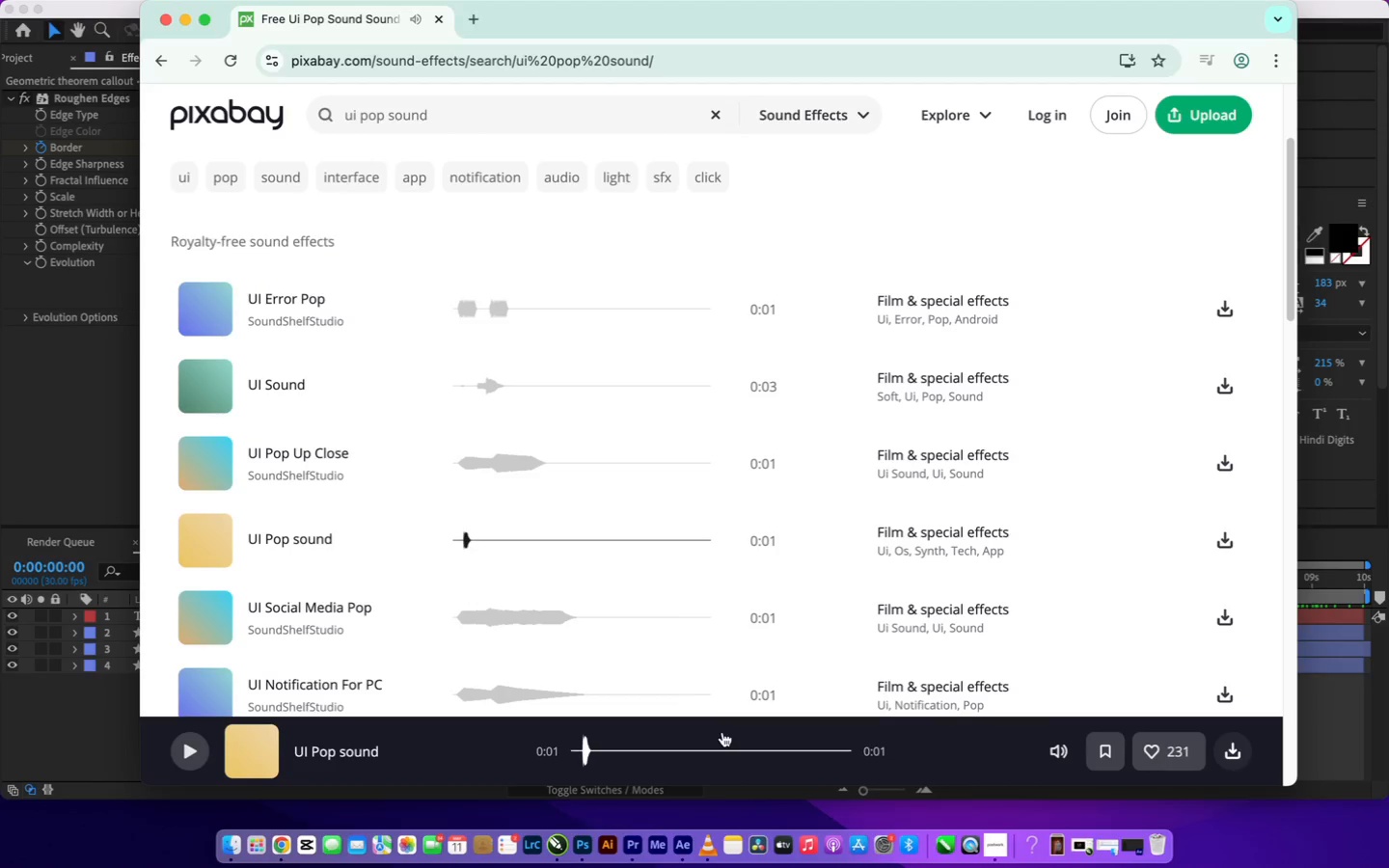 
wait(9.79)
 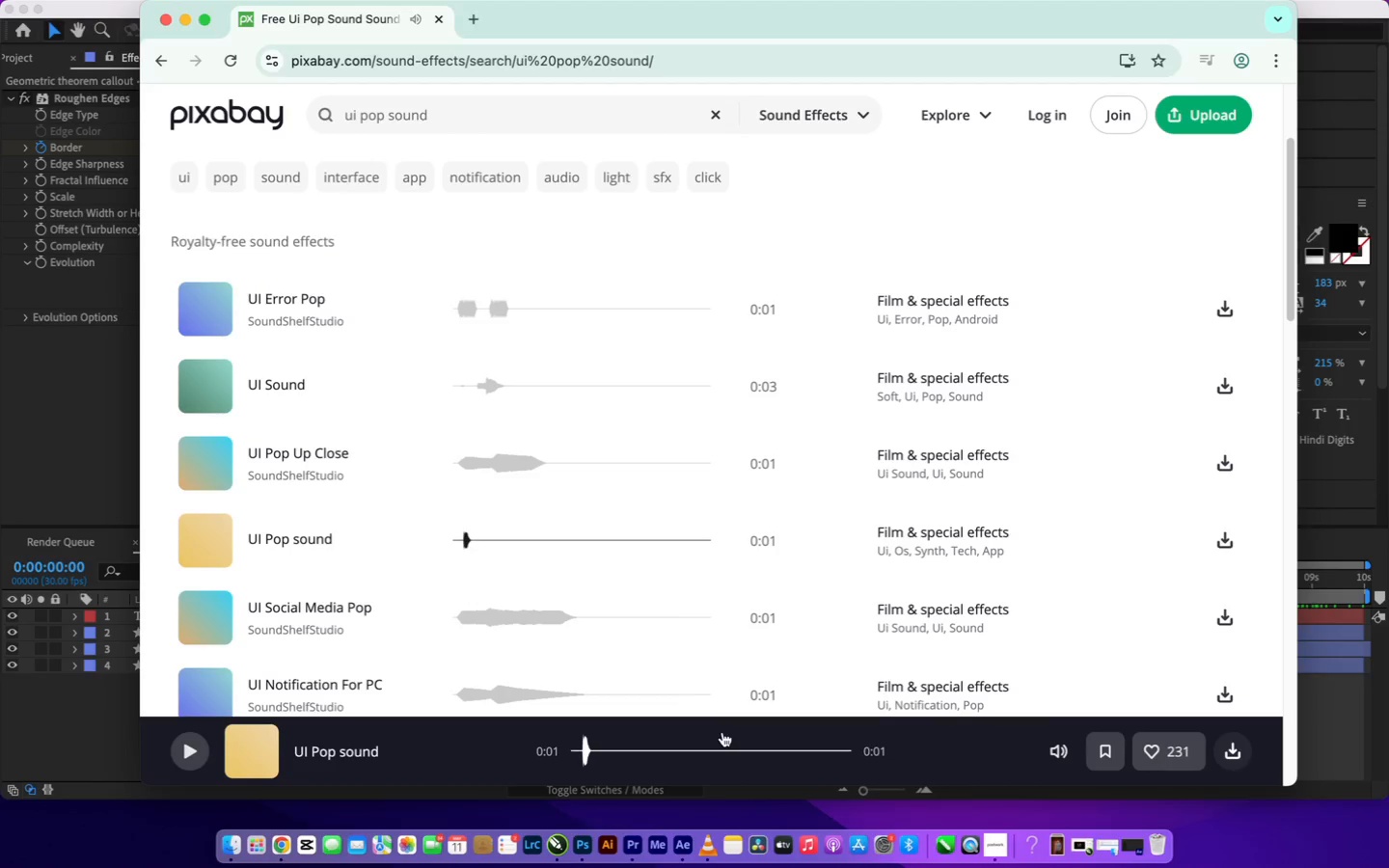 
left_click([1235, 755])
 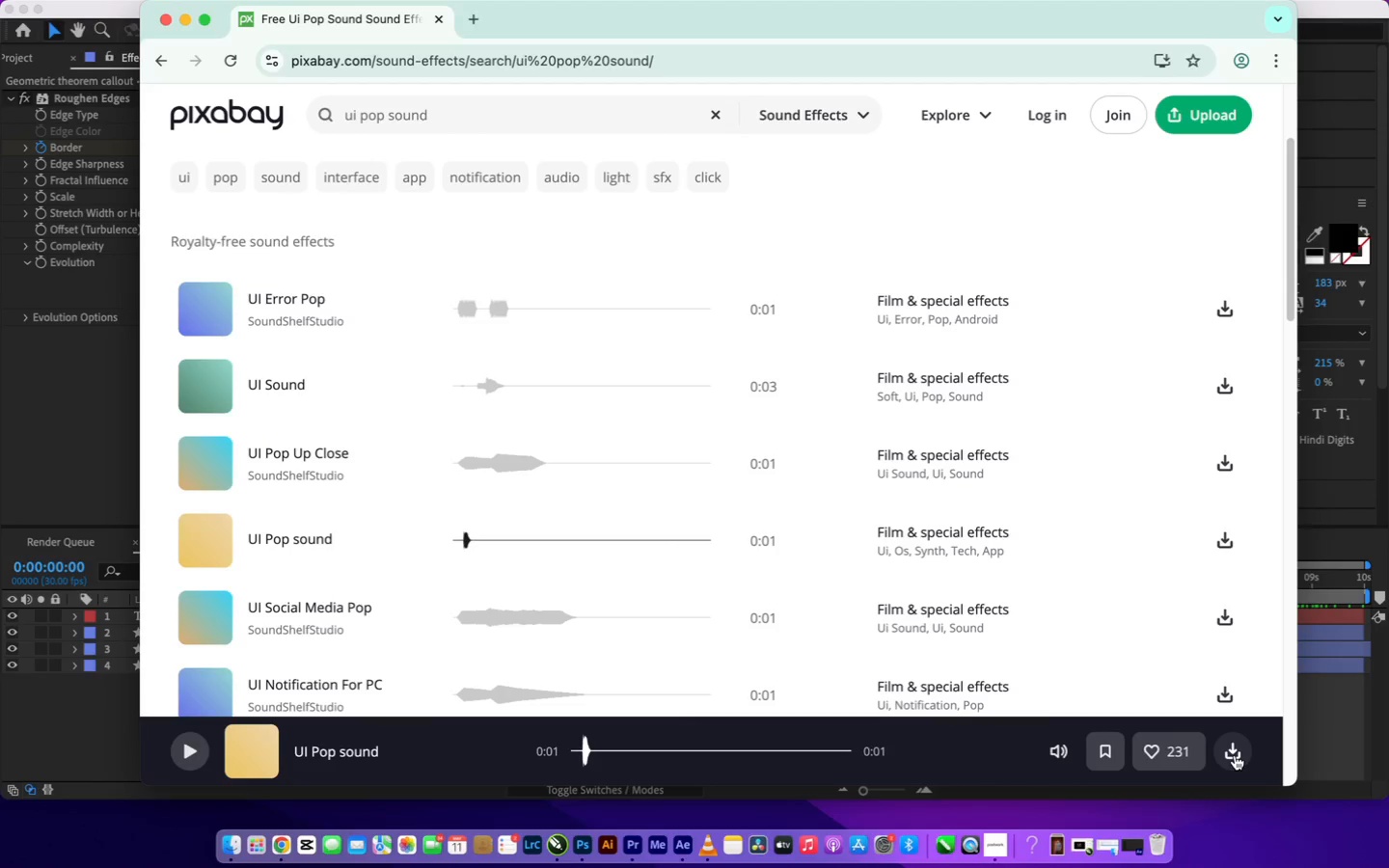 
right_click([1235, 755])
 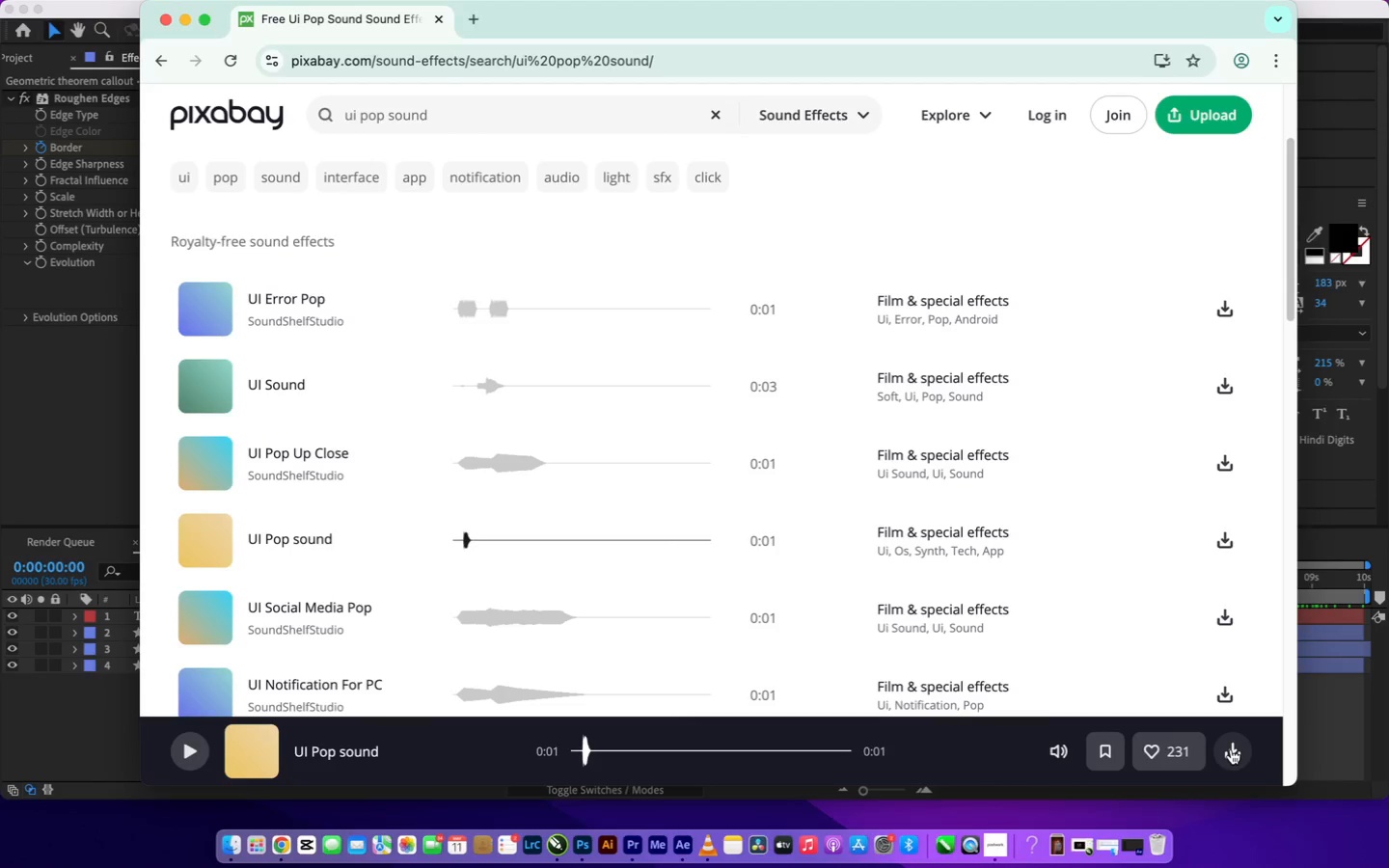 
wait(6.95)
 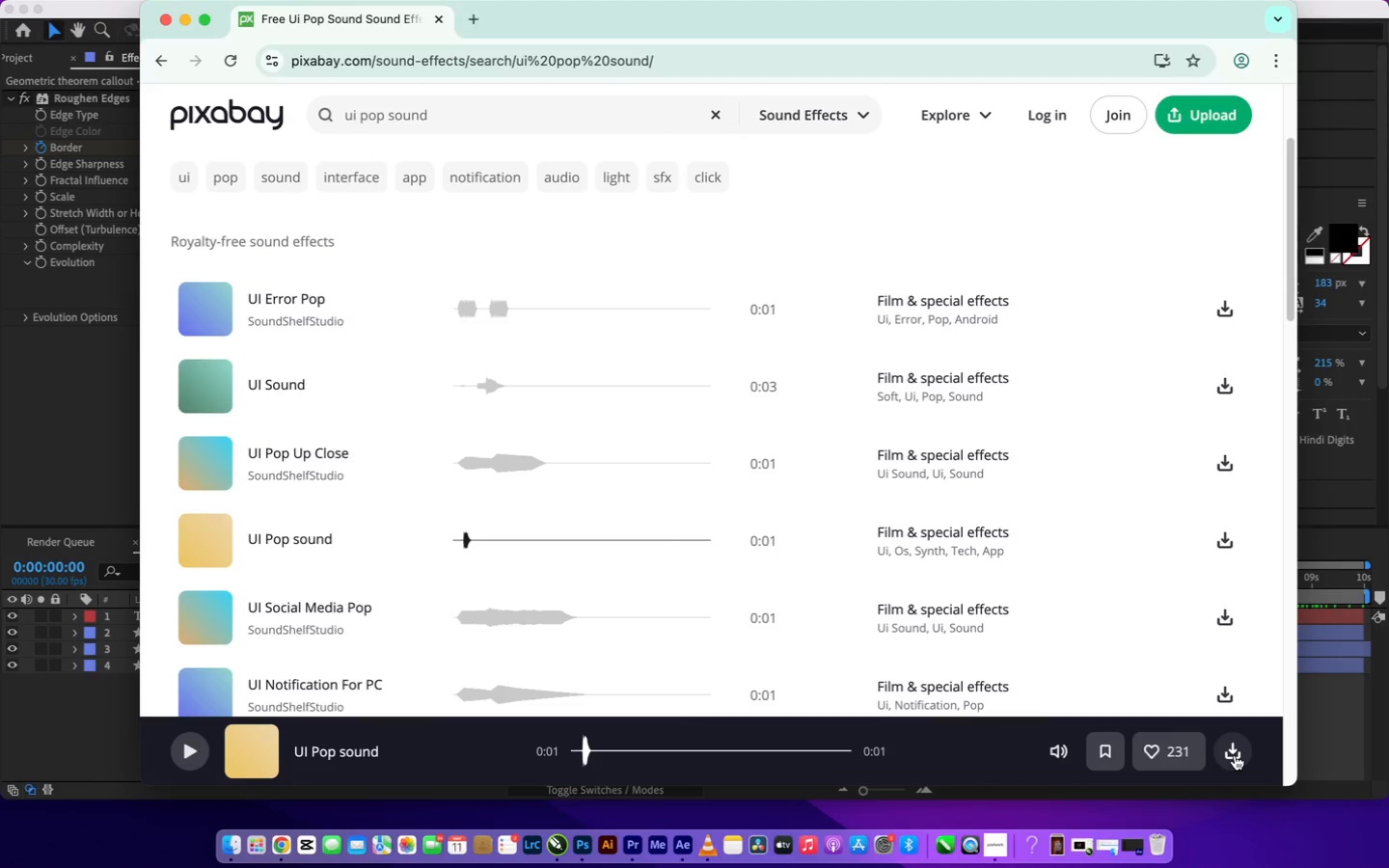 
double_click([1232, 747])
 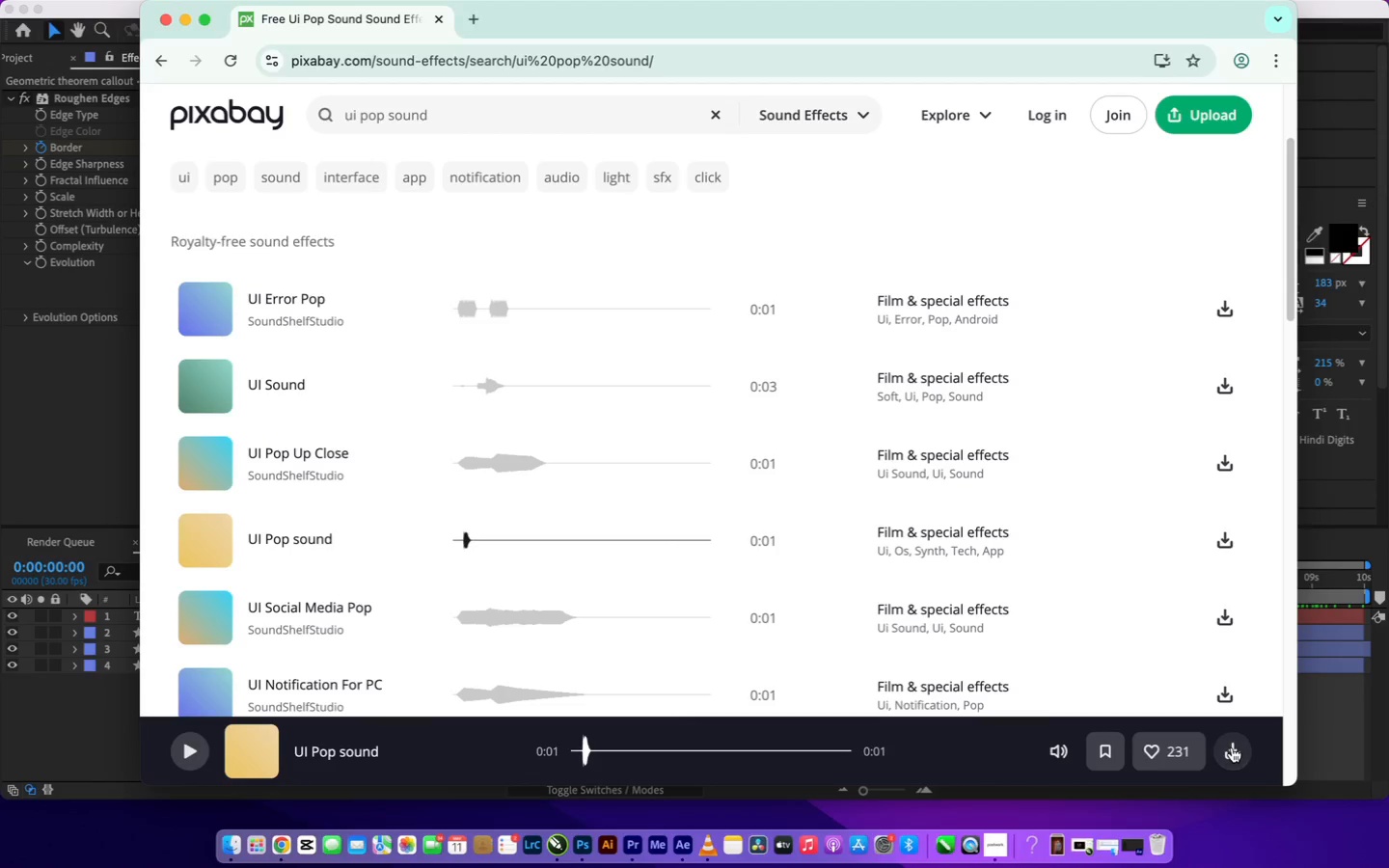 
double_click([1232, 747])
 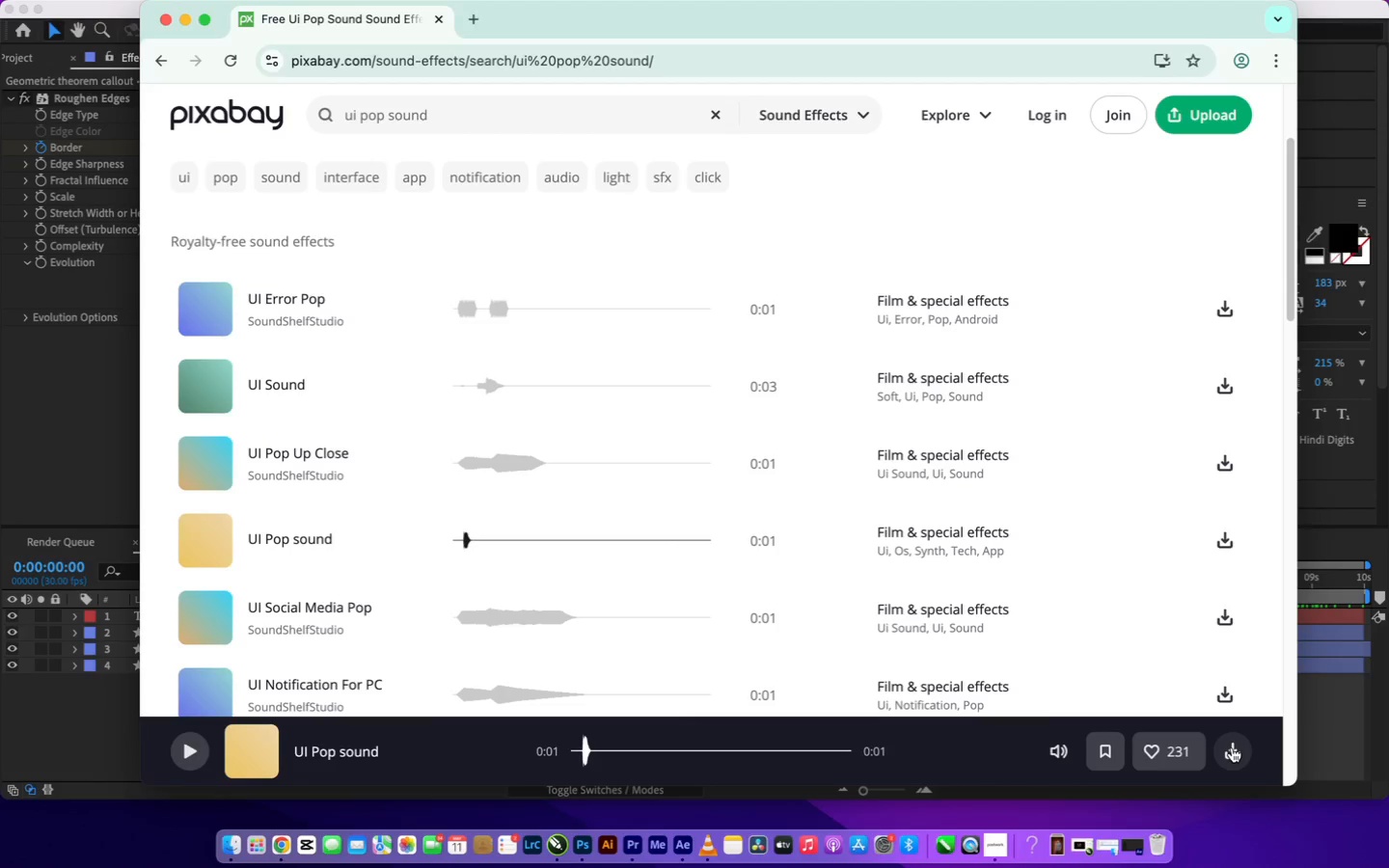 
left_click([1232, 747])
 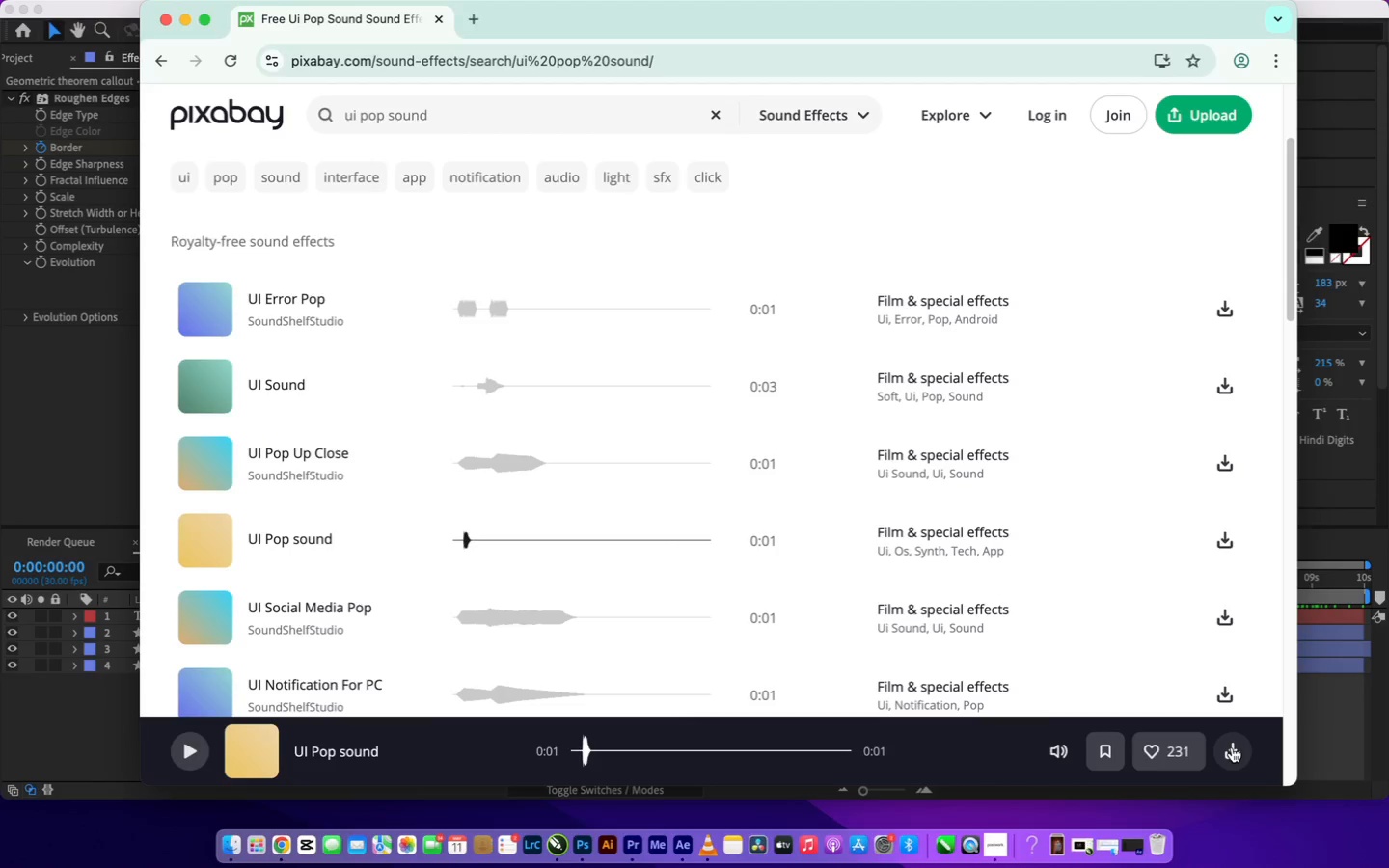 
triple_click([1232, 747])
 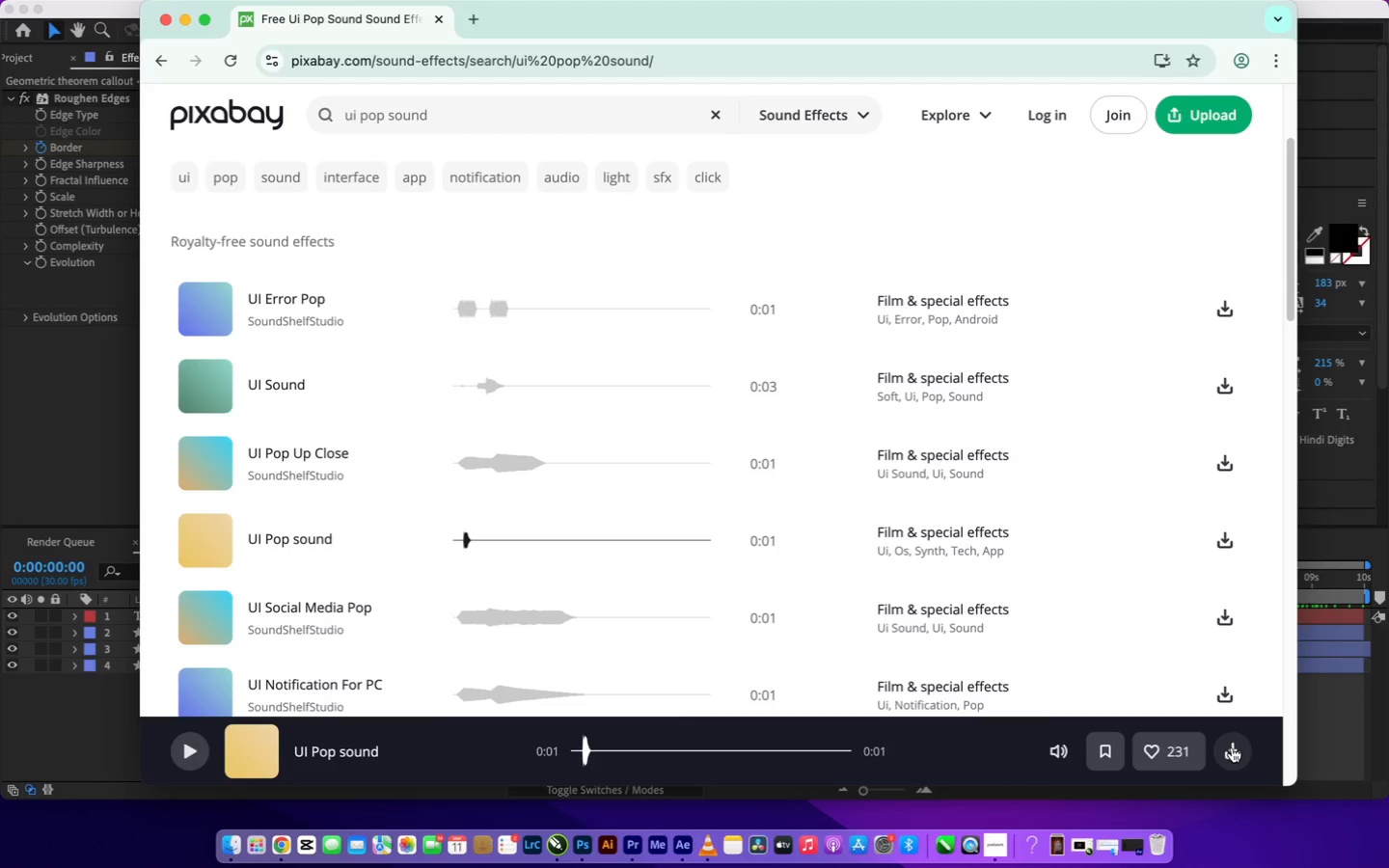 
triple_click([1232, 747])
 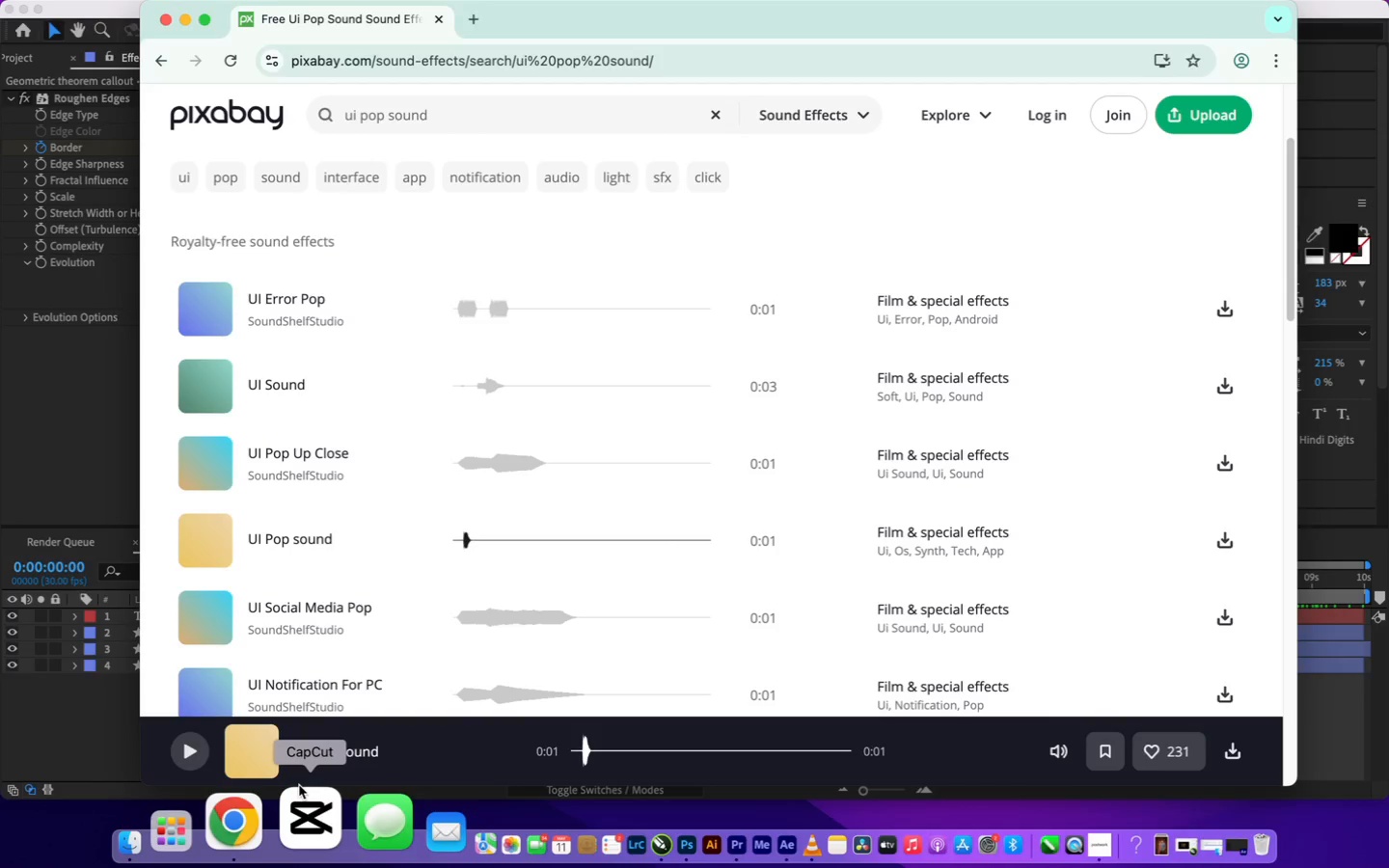 
wait(22.33)
 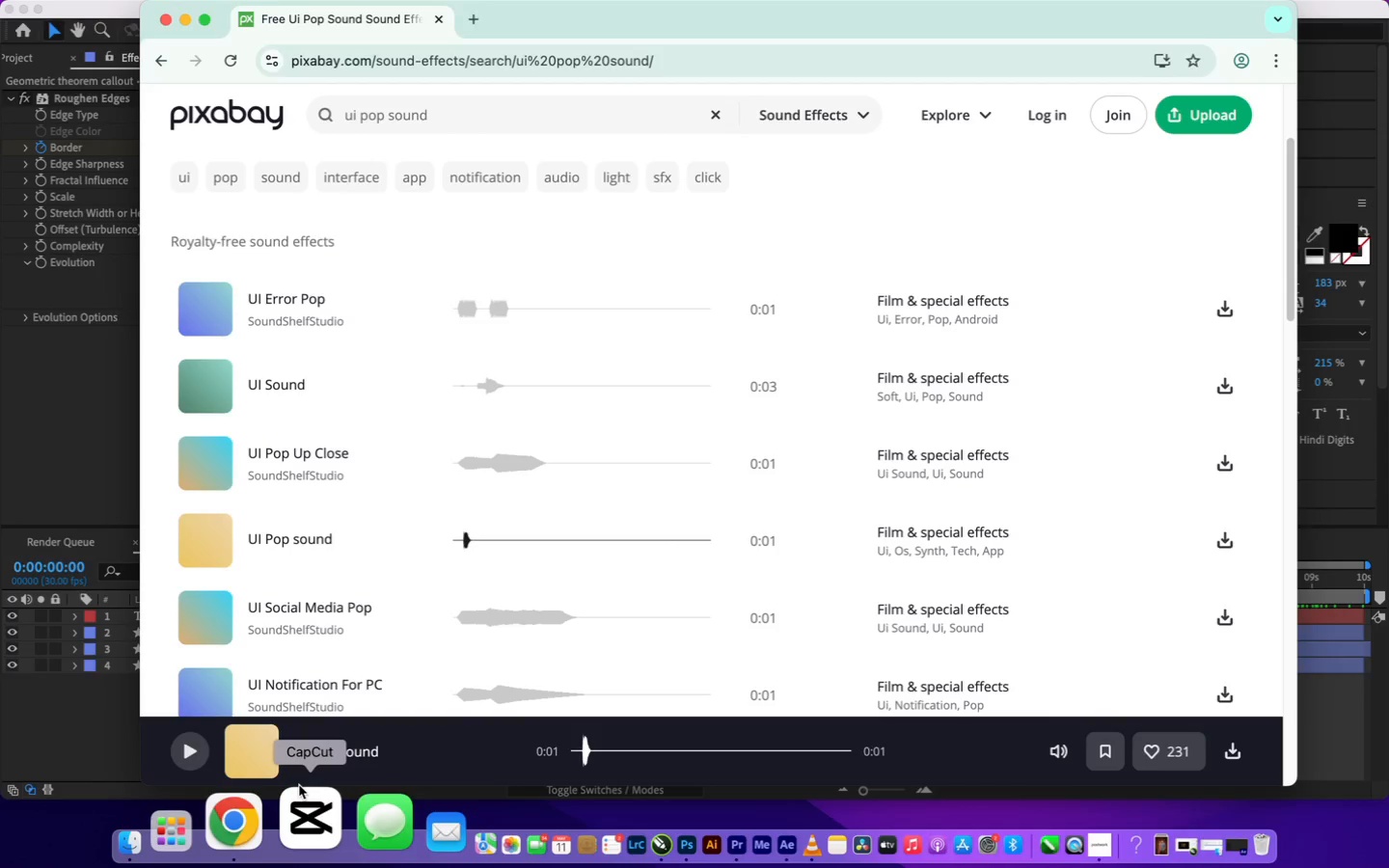 
key(Fn)
 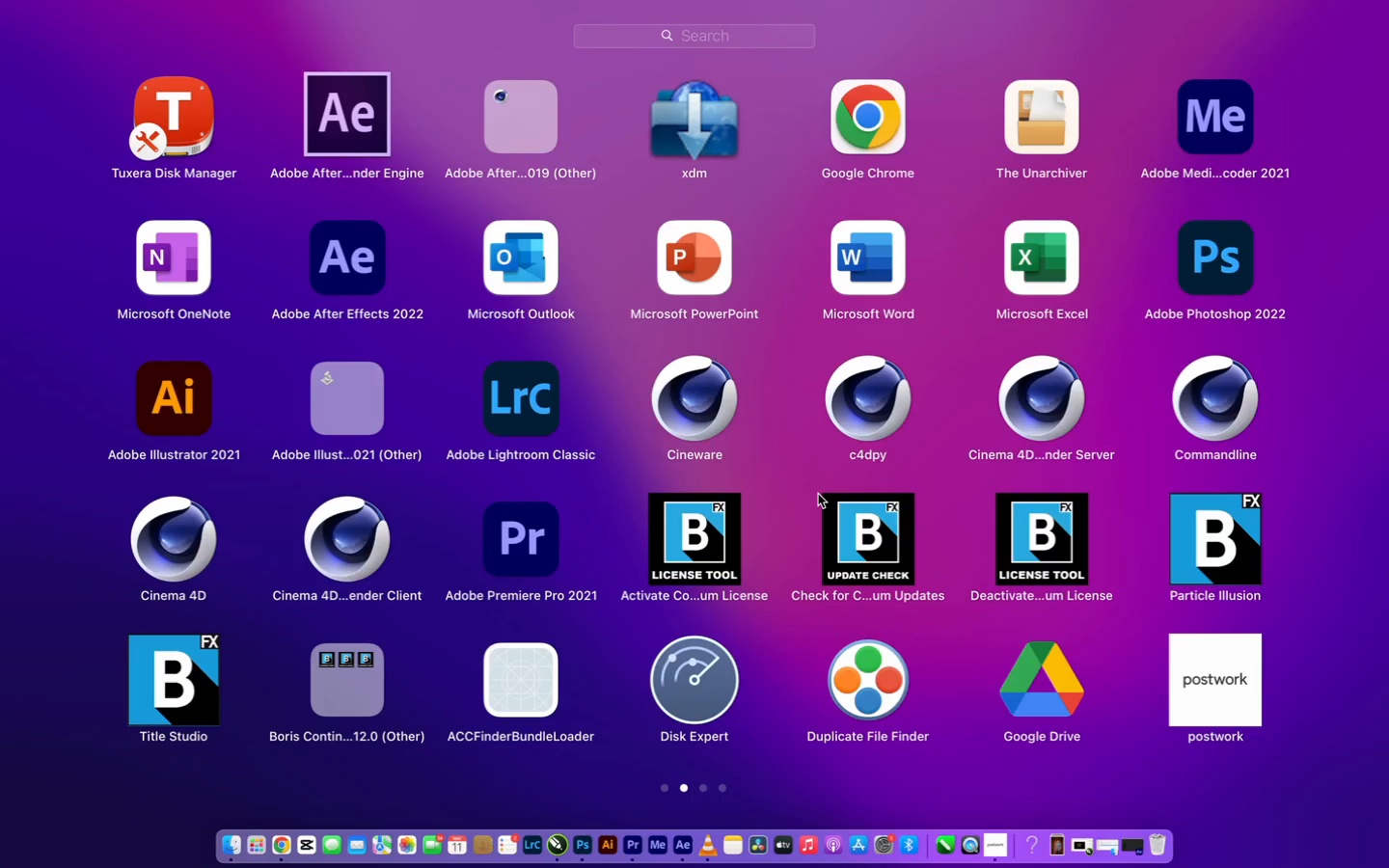 
scroll: coordinate [819, 492], scroll_direction: down, amount: 155.0
 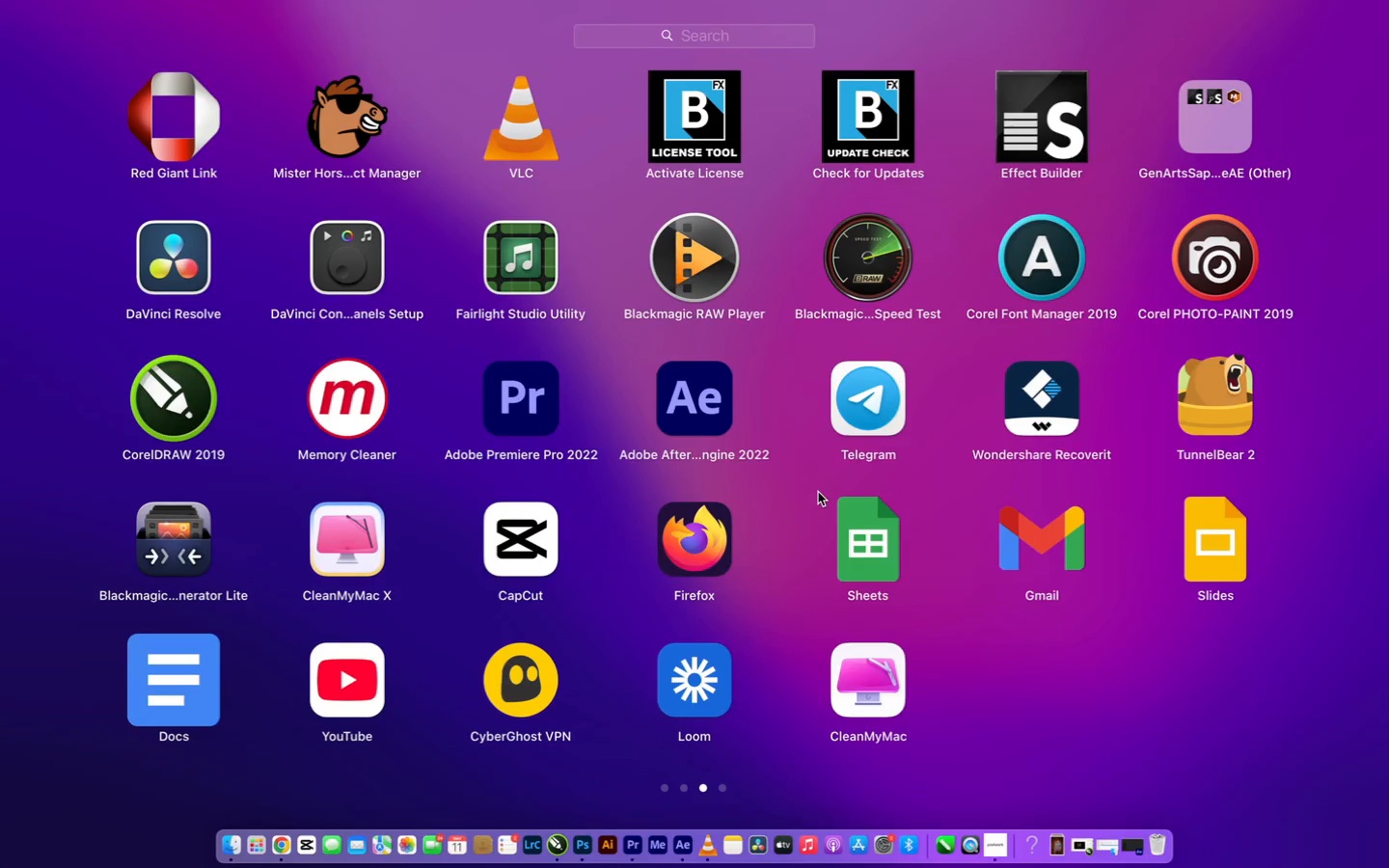 
scroll: coordinate [823, 493], scroll_direction: up, amount: 288.0
 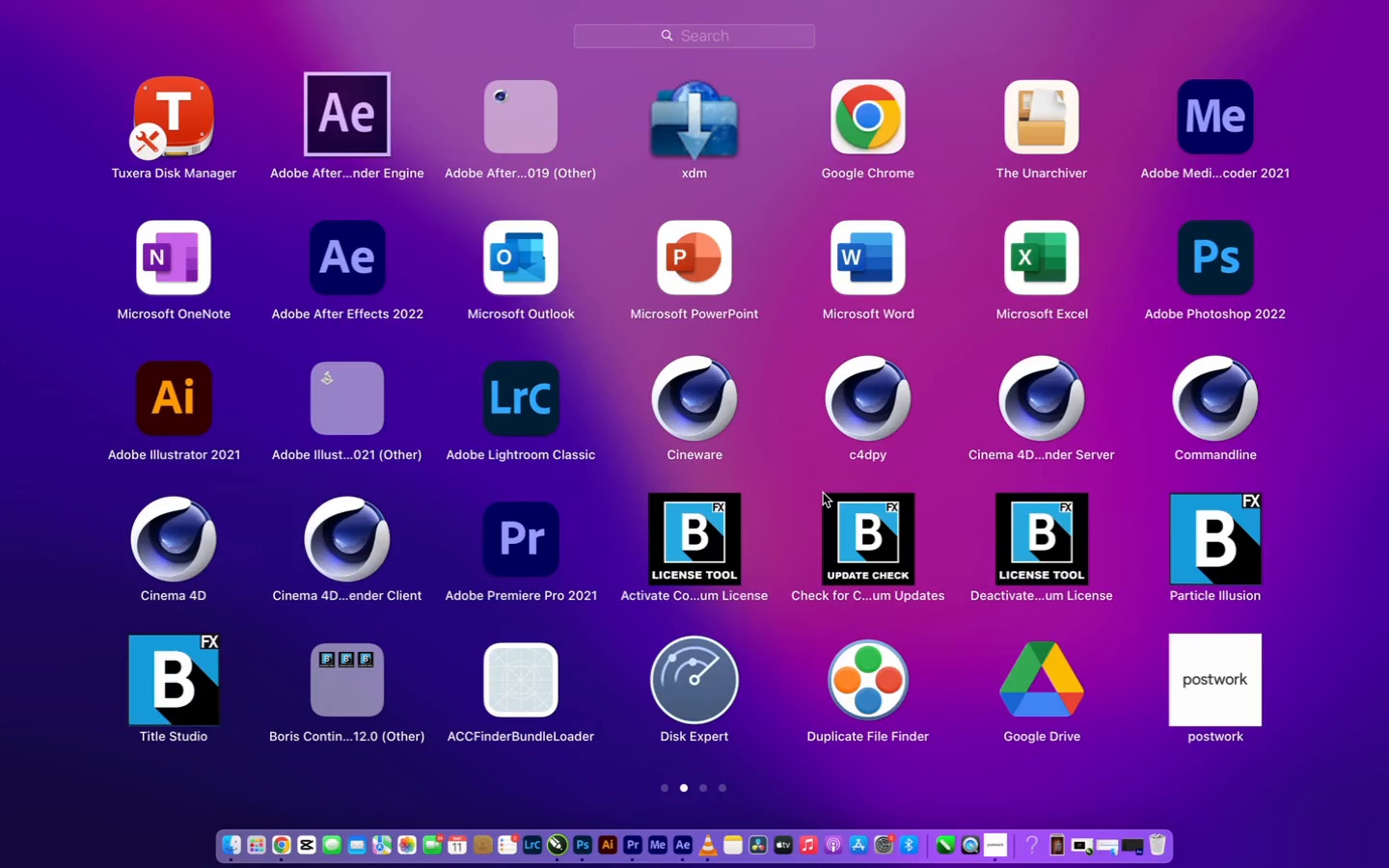 
scroll: coordinate [816, 493], scroll_direction: down, amount: 9.0
 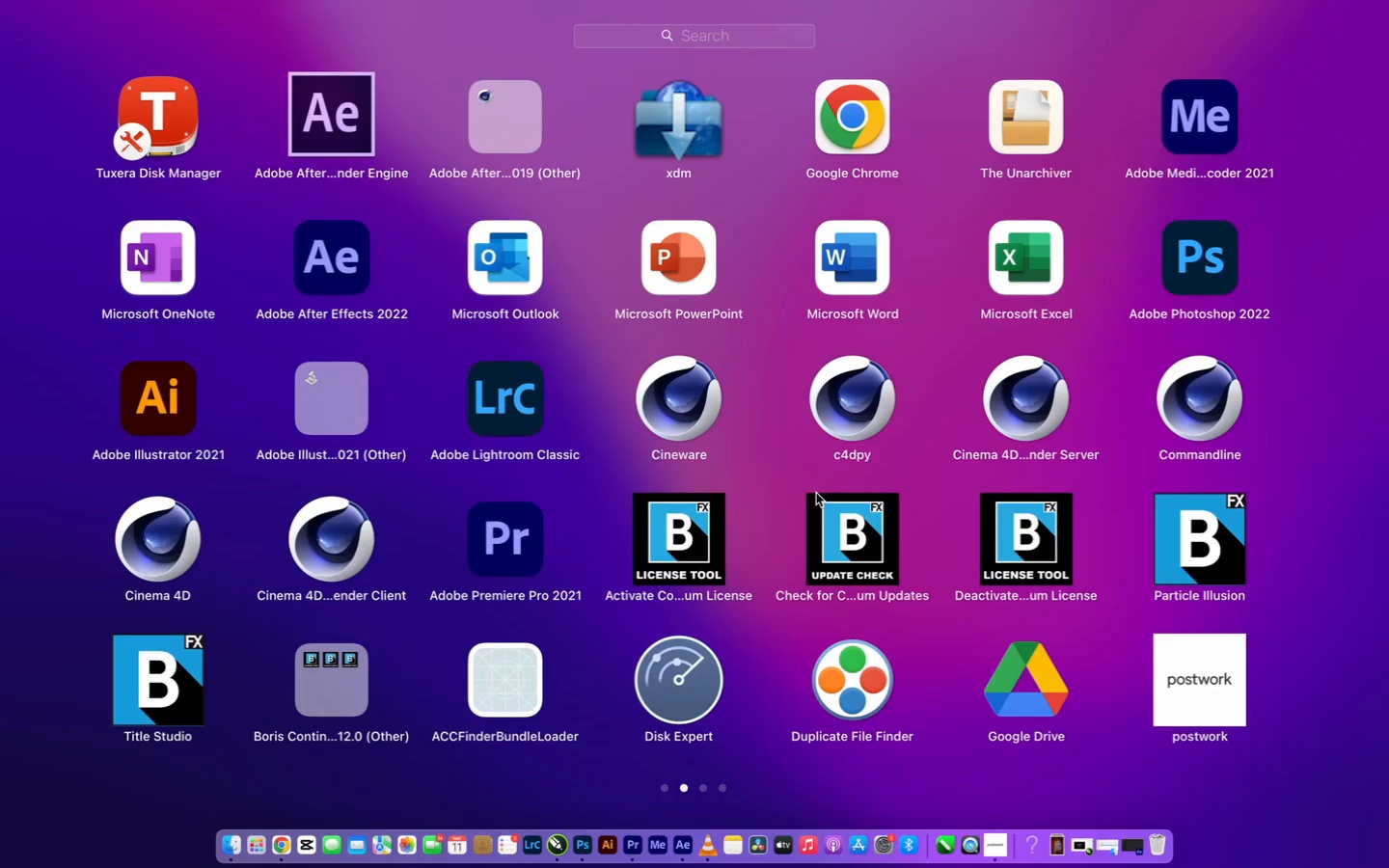 
scroll: coordinate [815, 493], scroll_direction: up, amount: 1.0
 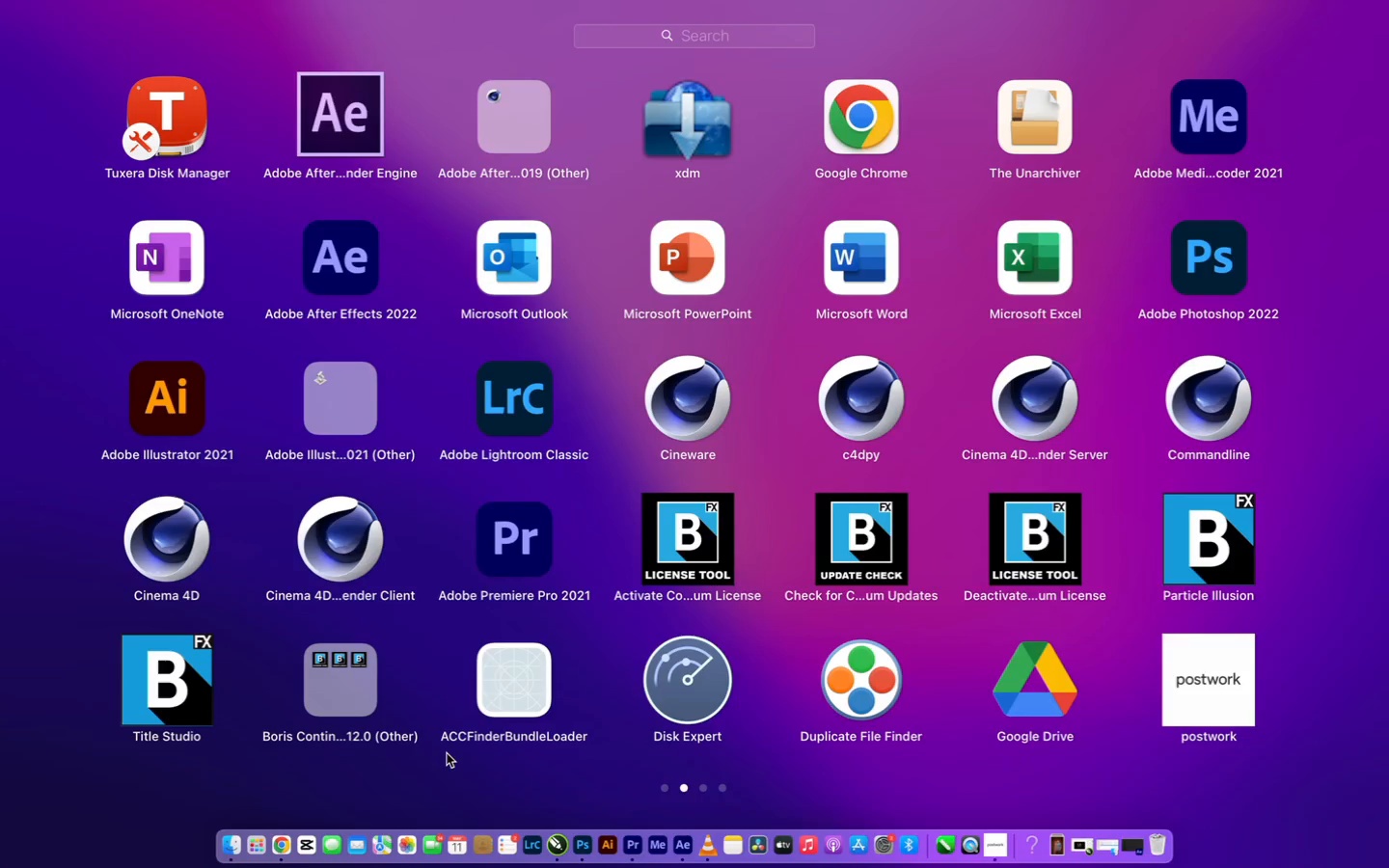 
scroll: coordinate [447, 752], scroll_direction: down, amount: 211.0
 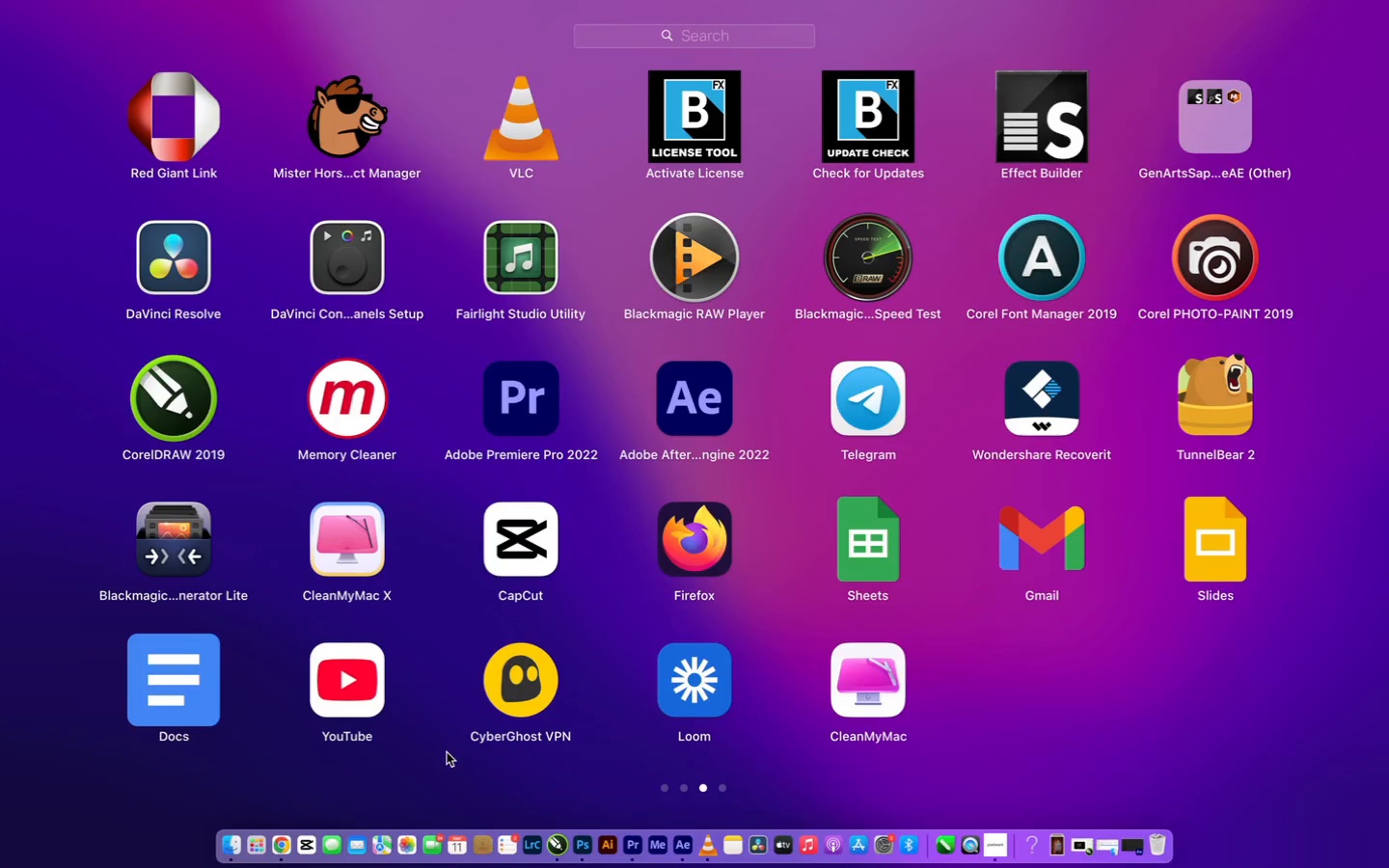 
scroll: coordinate [447, 752], scroll_direction: up, amount: 316.0
 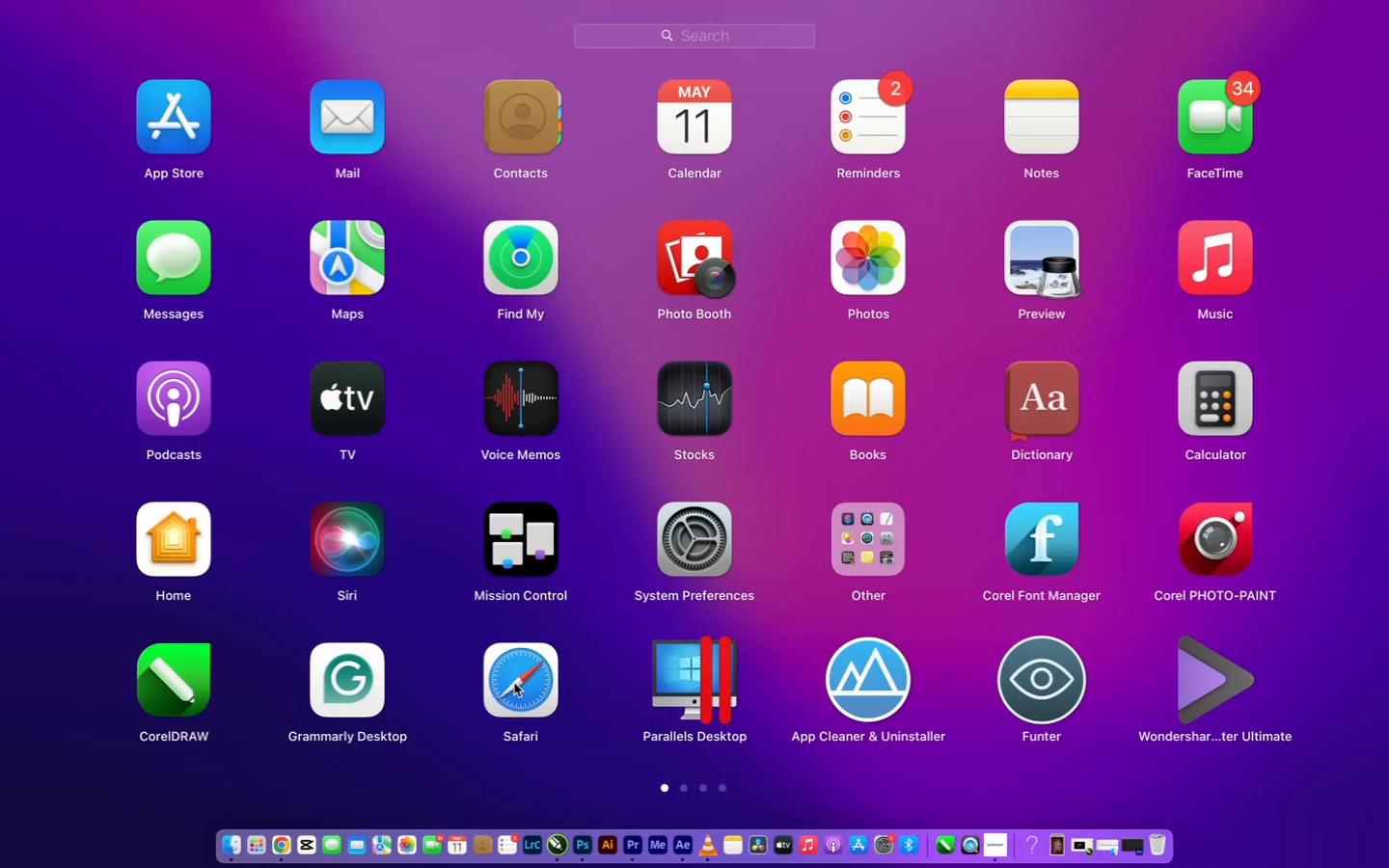 
left_click([514, 683])
 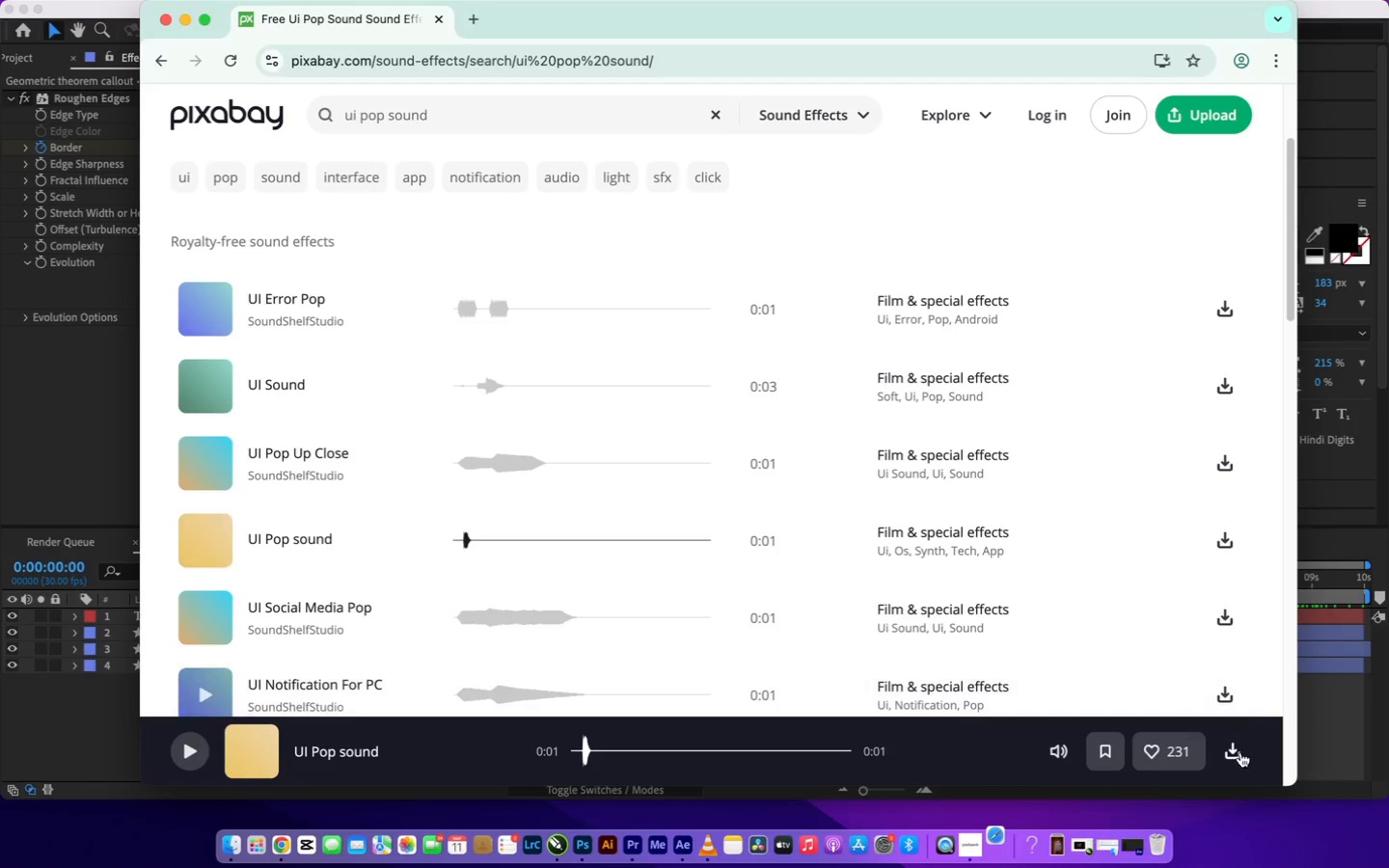 
double_click([1237, 753])
 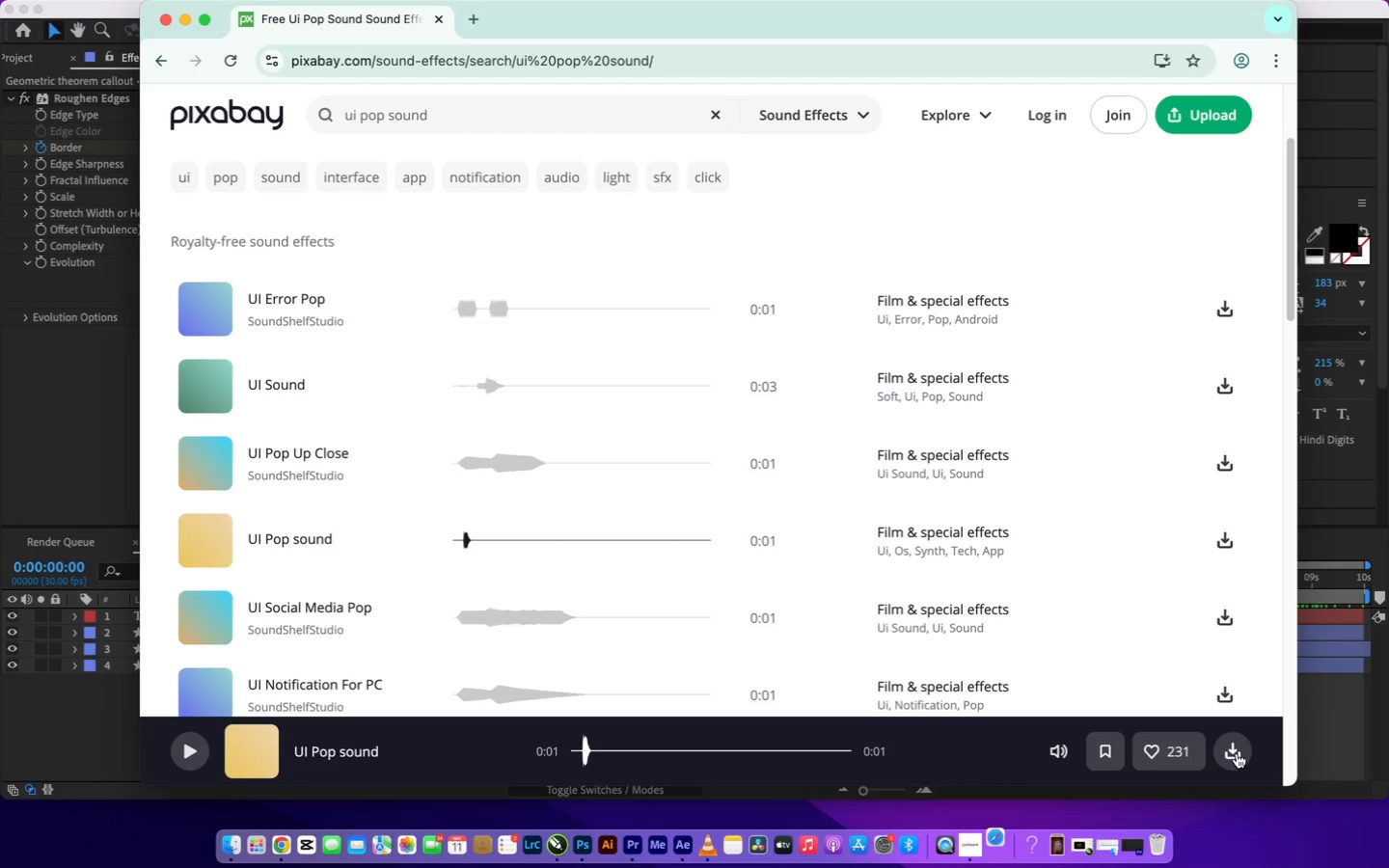 
triple_click([1237, 753])
 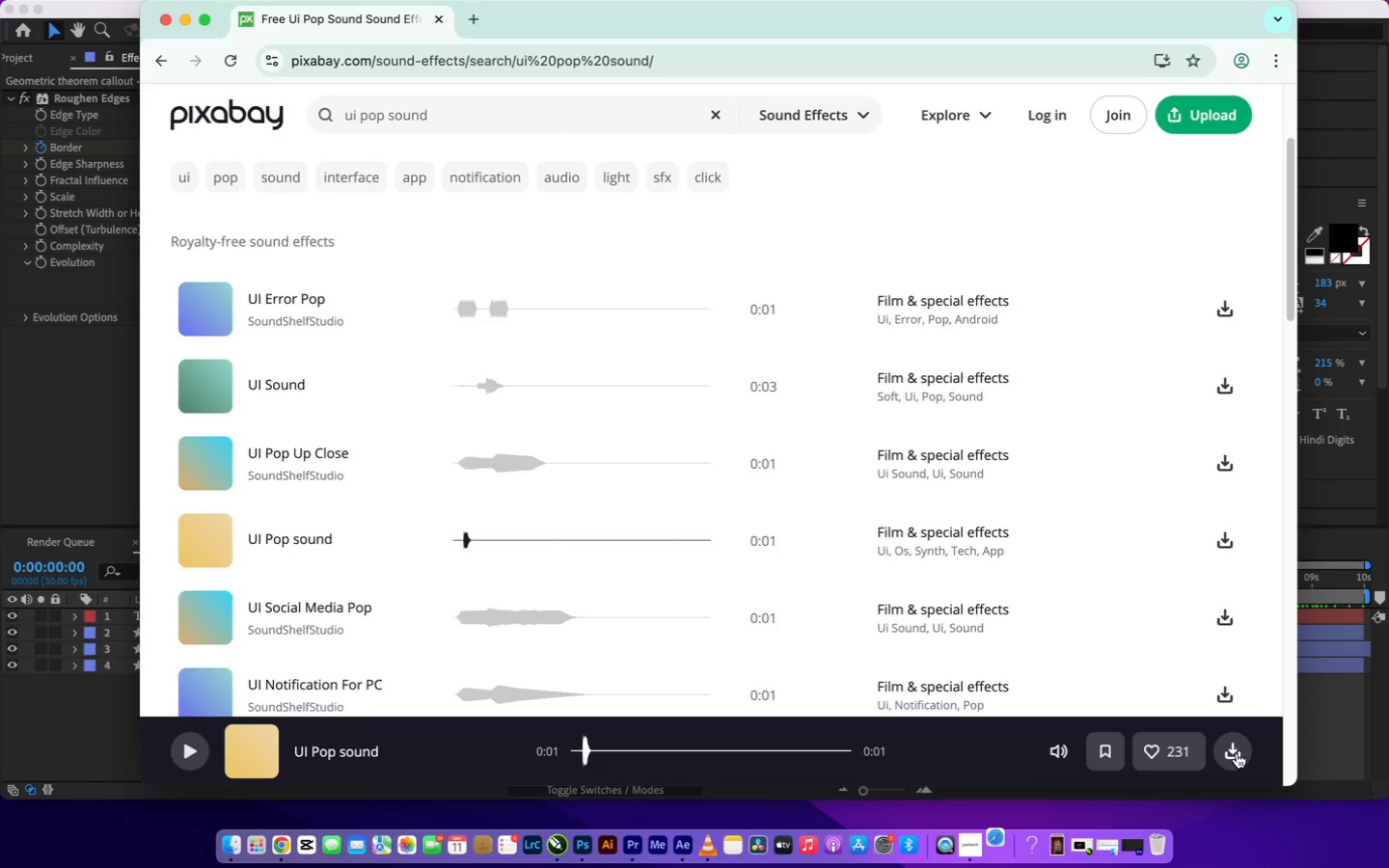 
triple_click([1237, 753])
 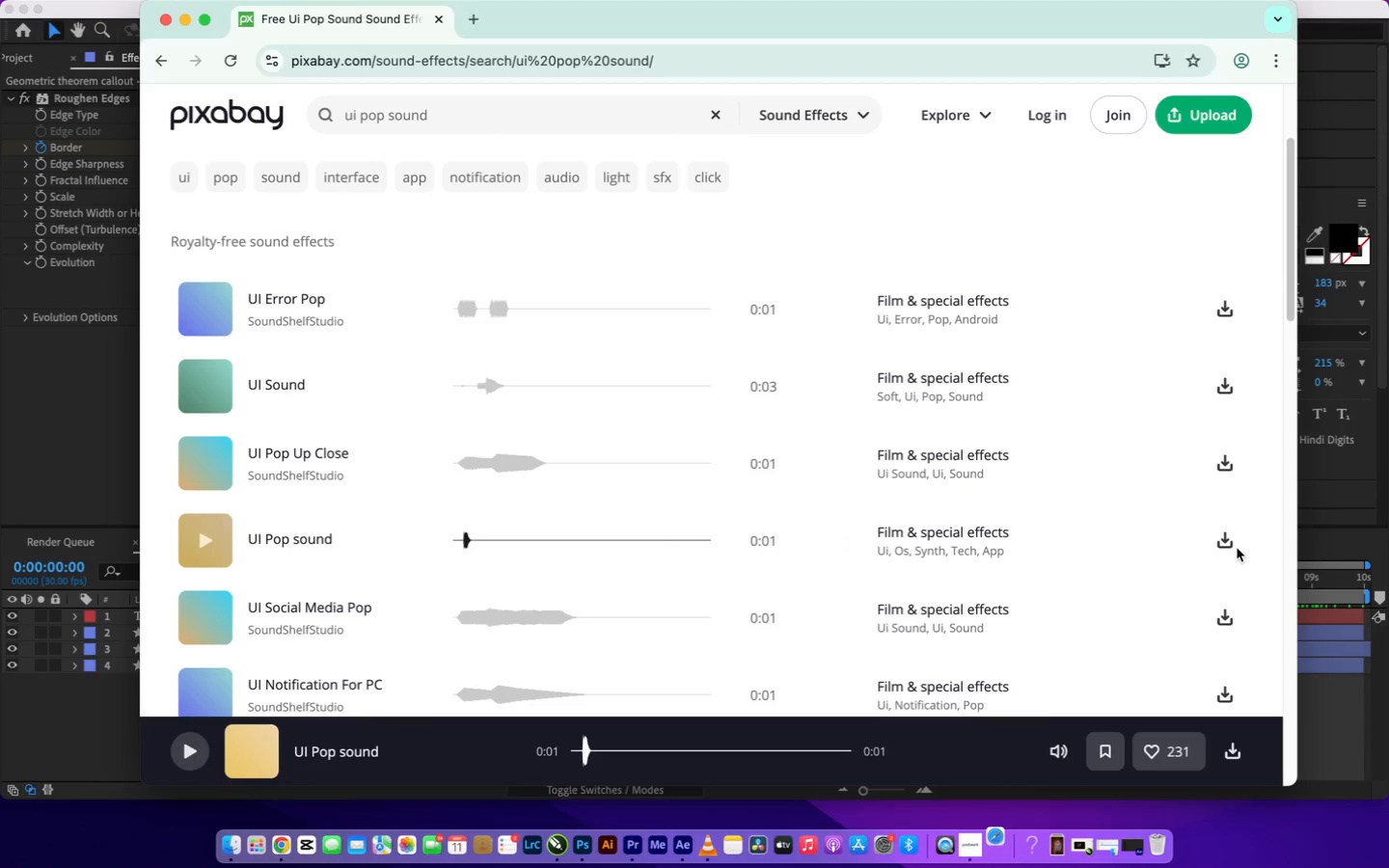 
wait(10.59)
 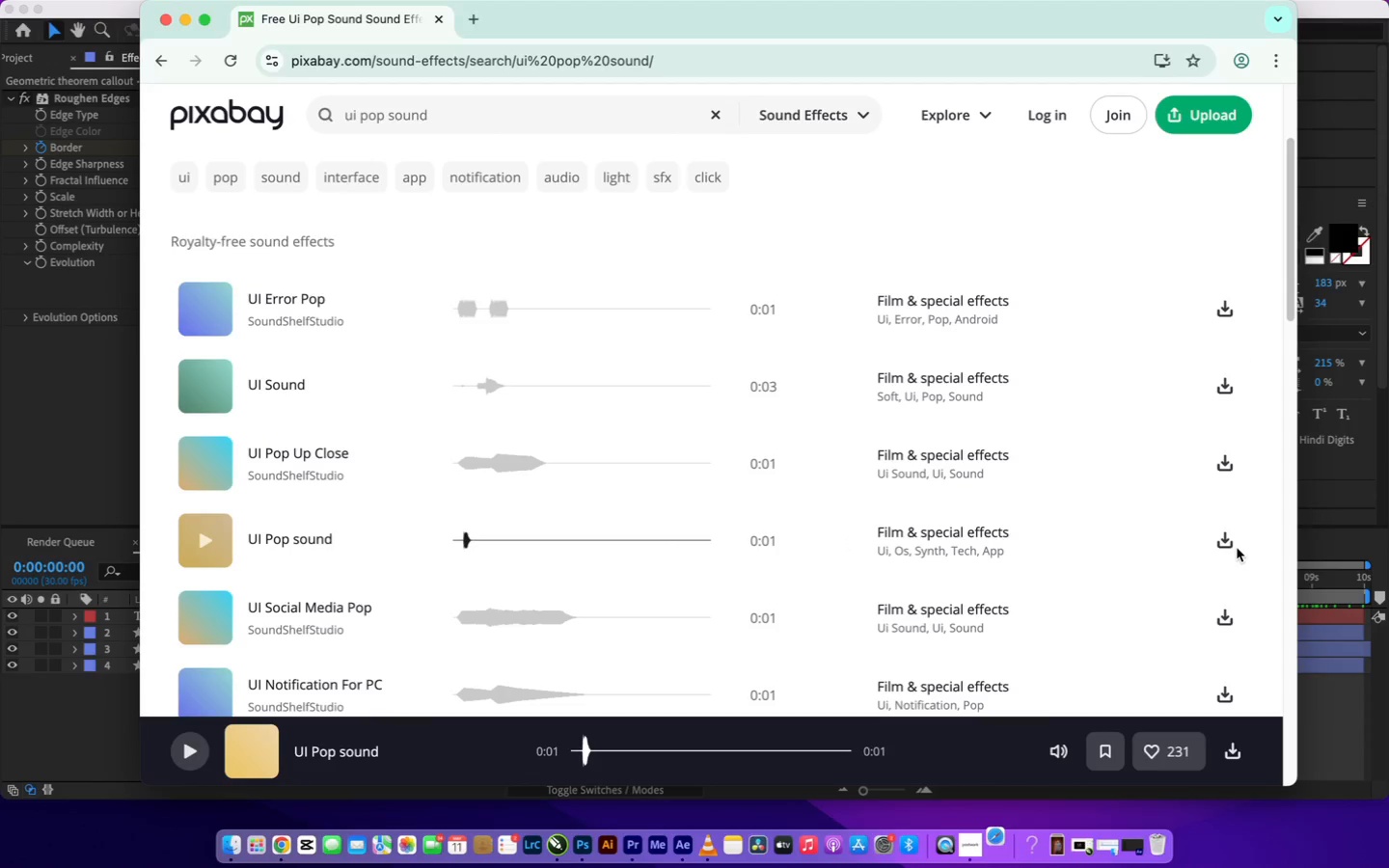 
left_click([1227, 544])
 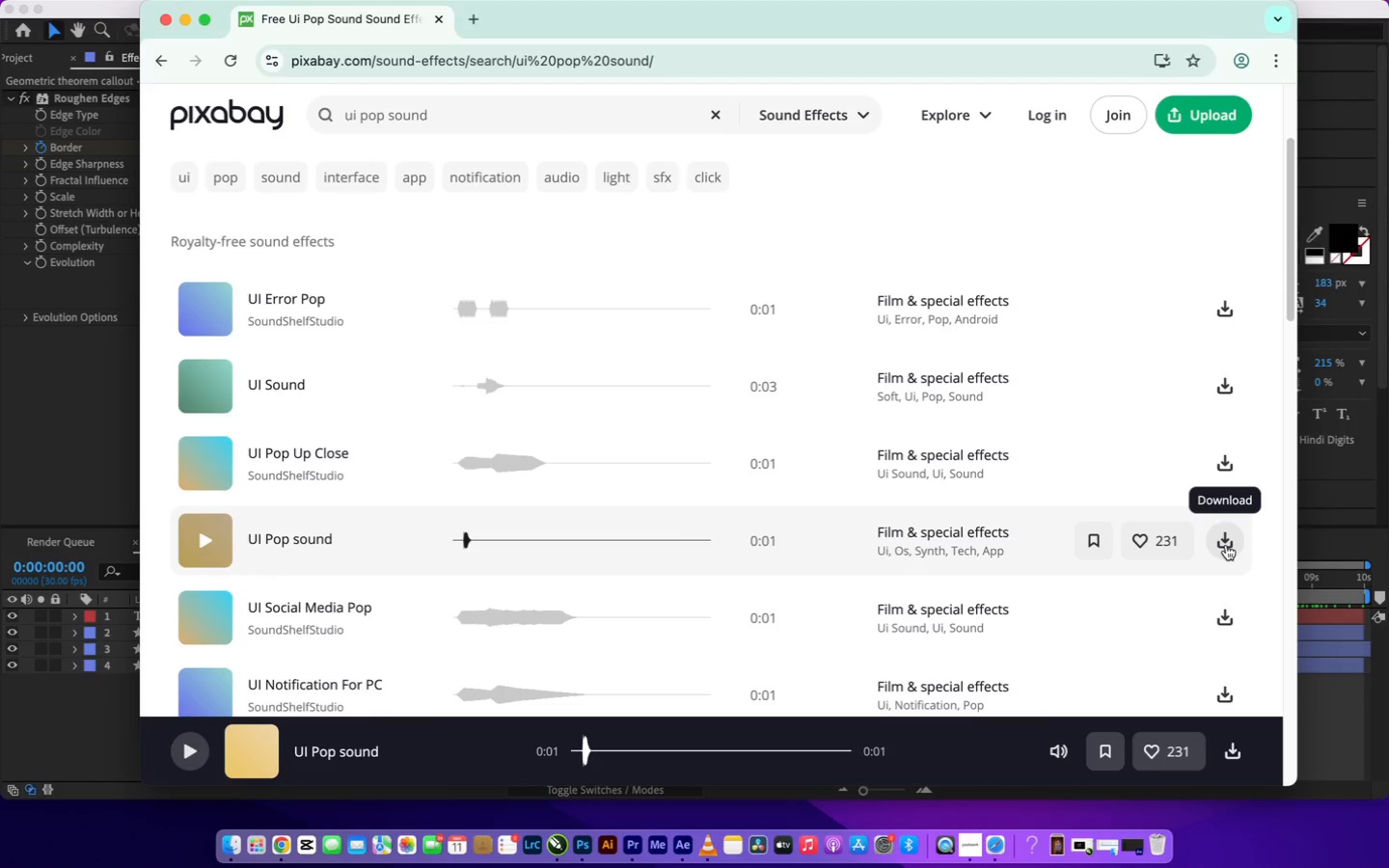 
wait(11.26)
 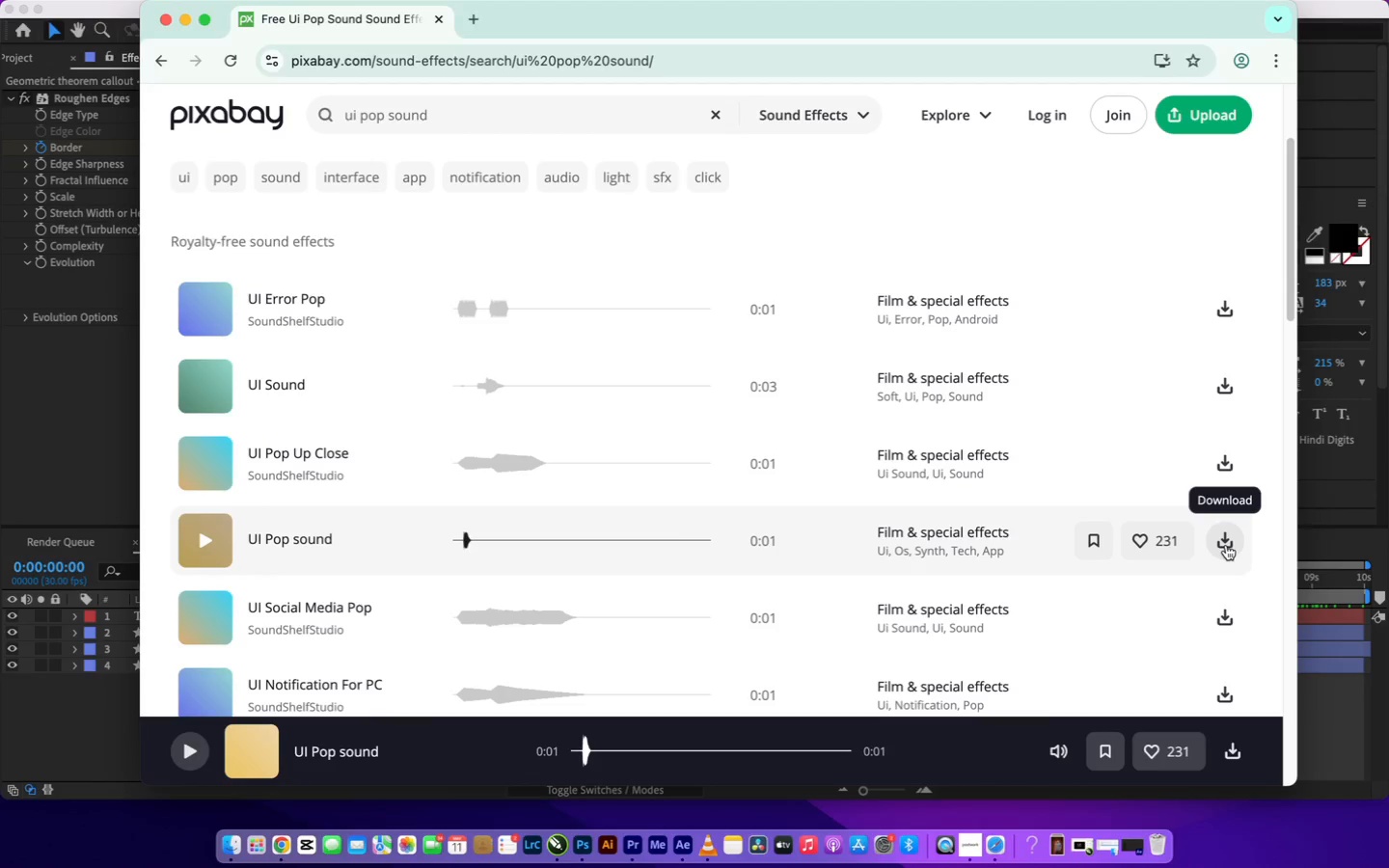 
left_click([983, 822])
 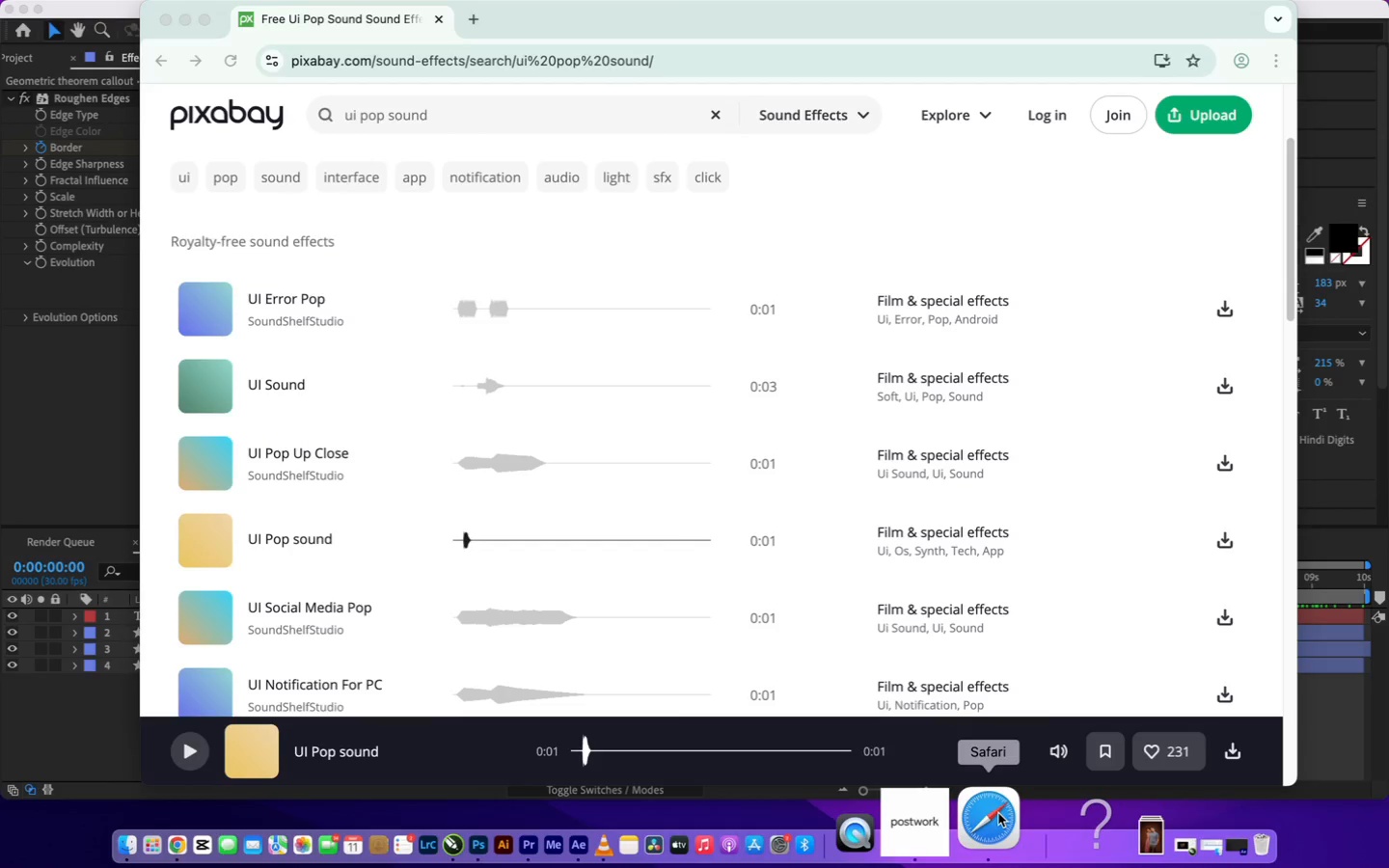 
left_click([998, 813])
 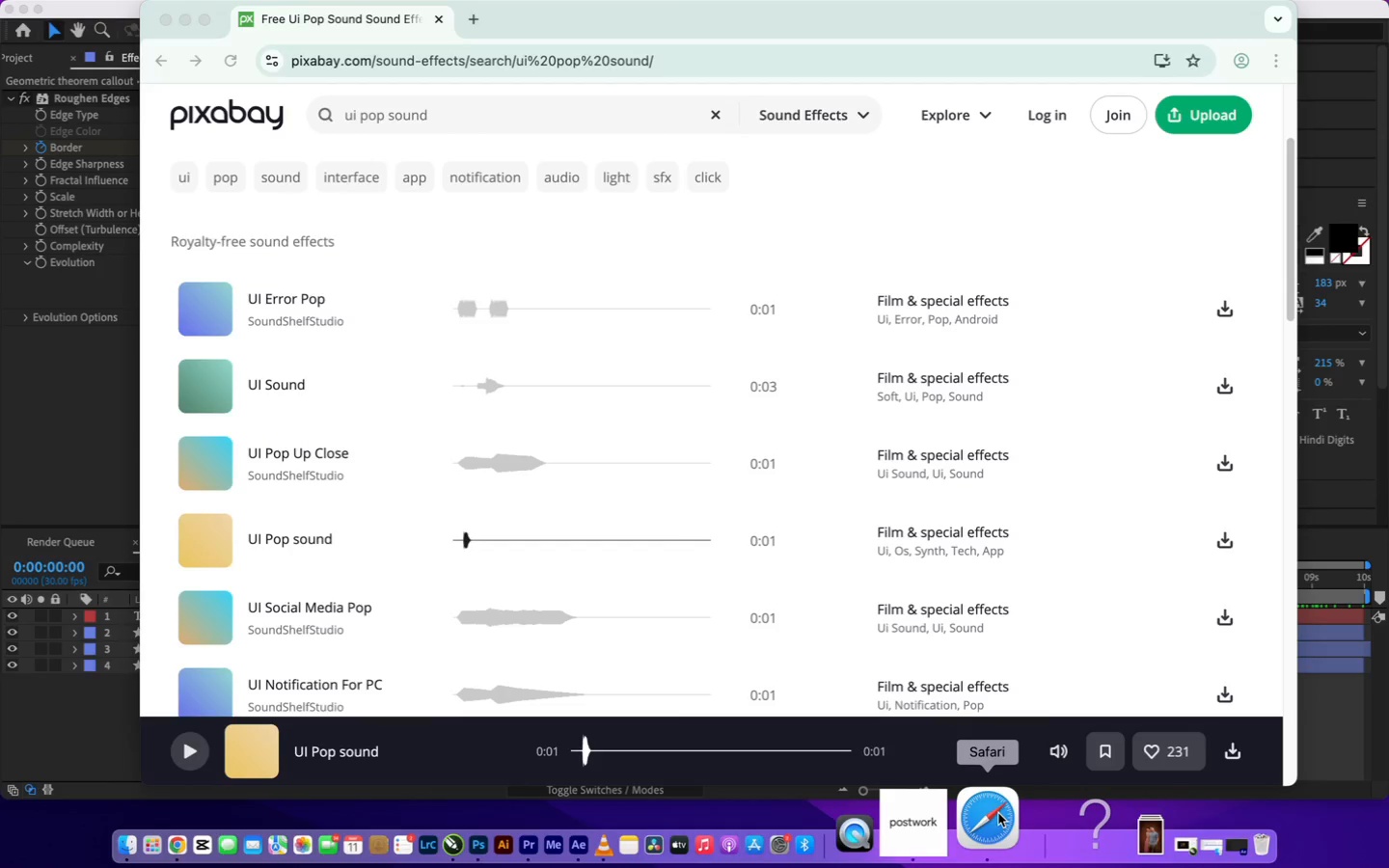 
mouse_move([995, 798])
 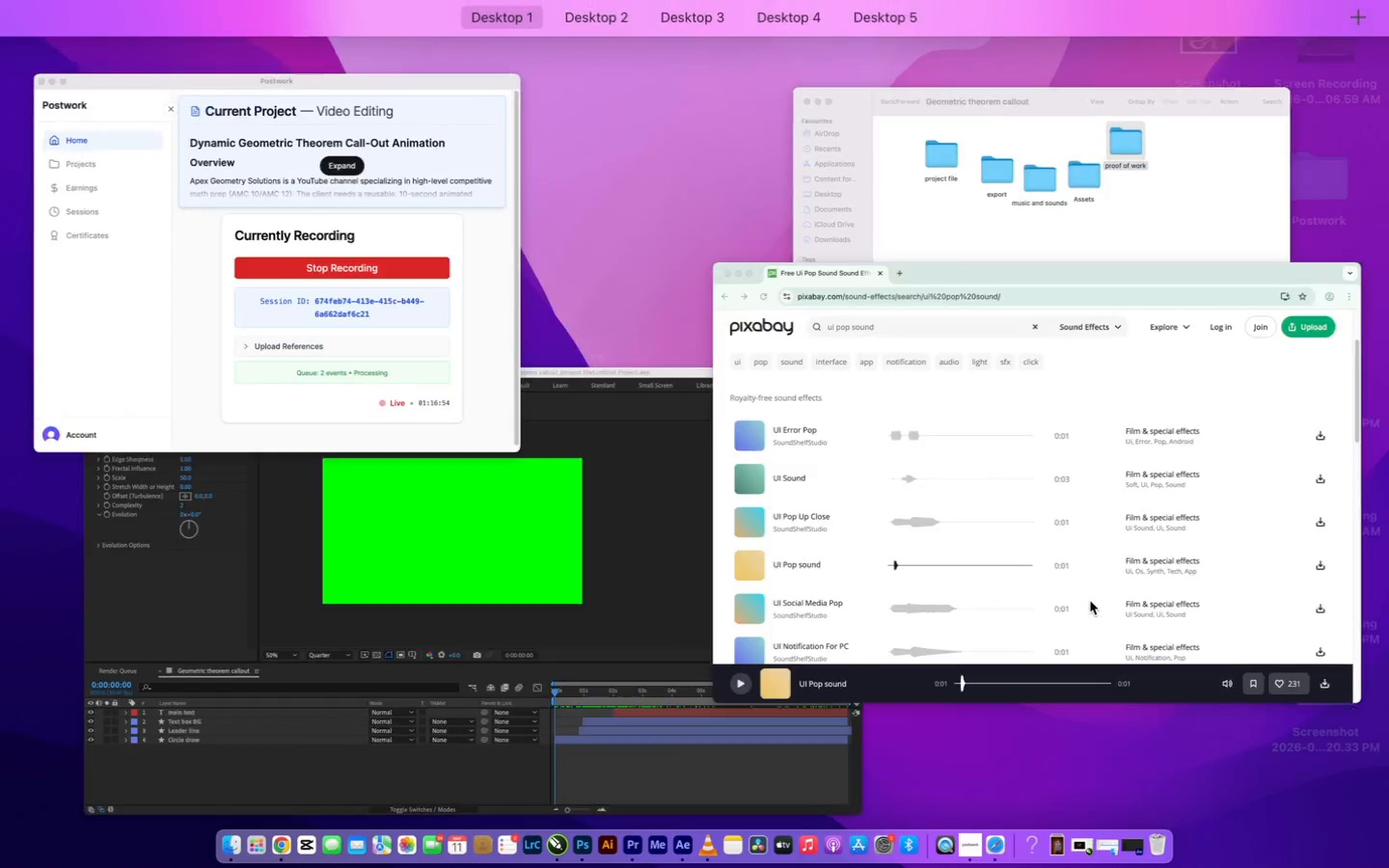 
key(Fn)
 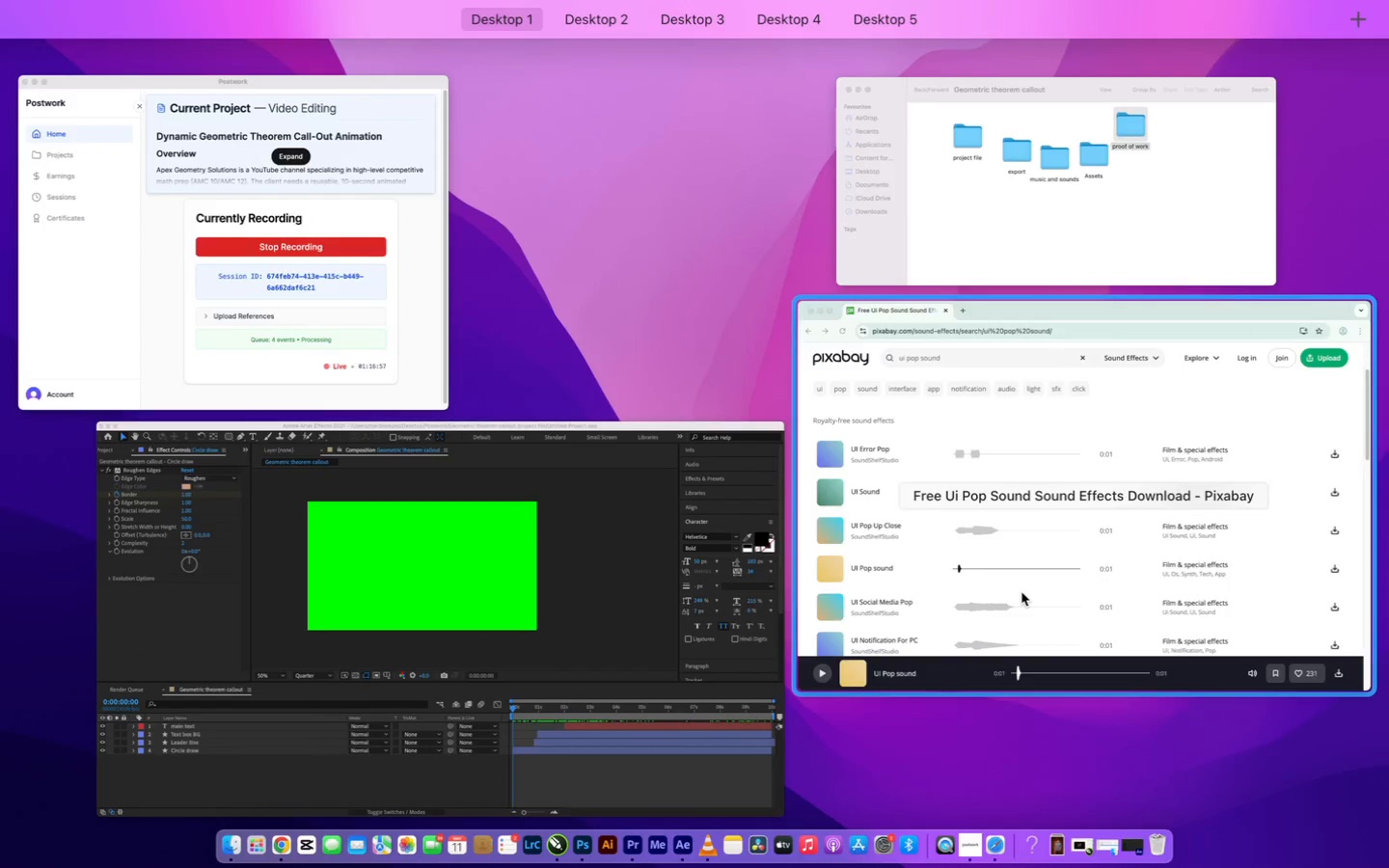 
wait(8.34)
 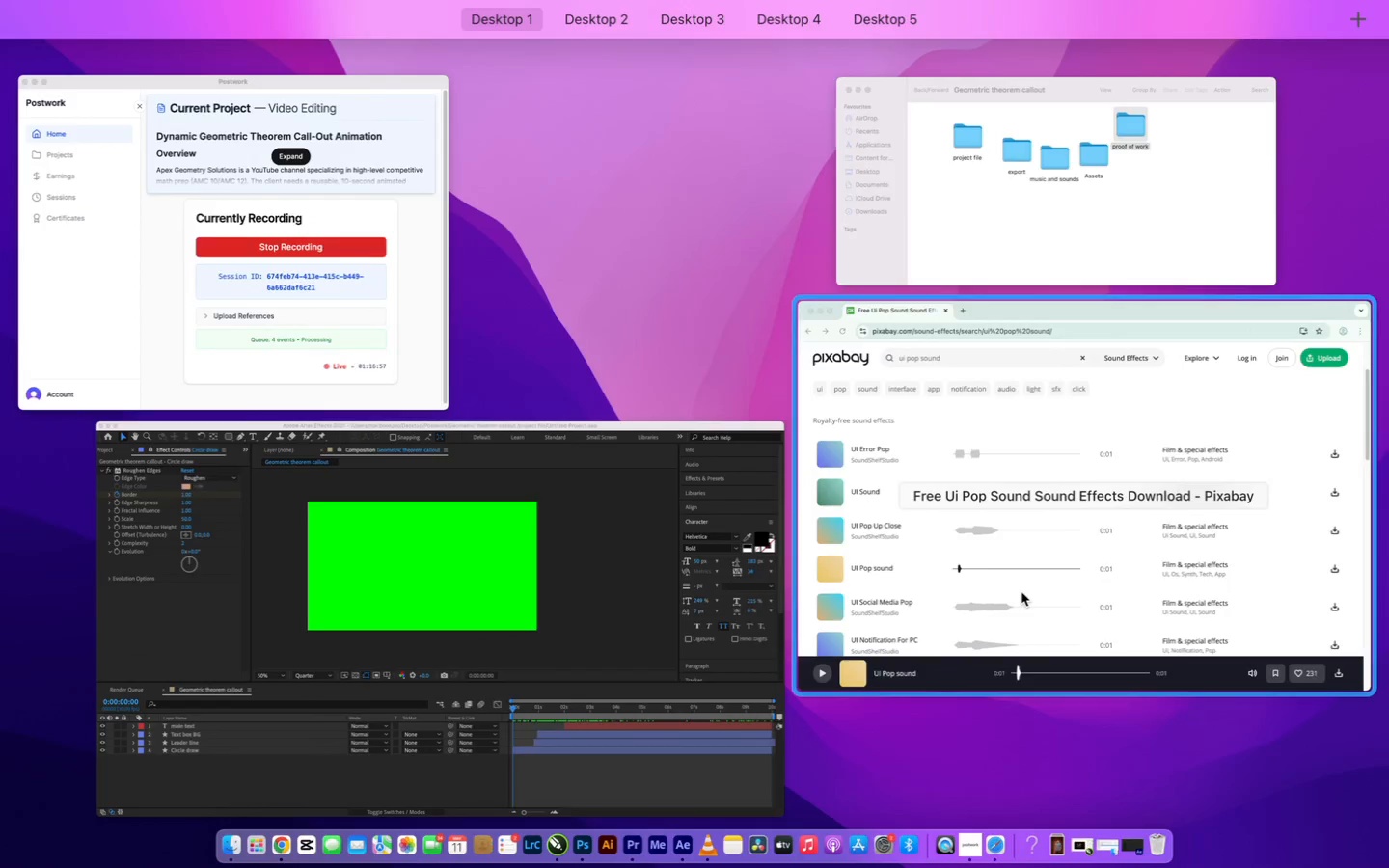 
left_click([892, 418])
 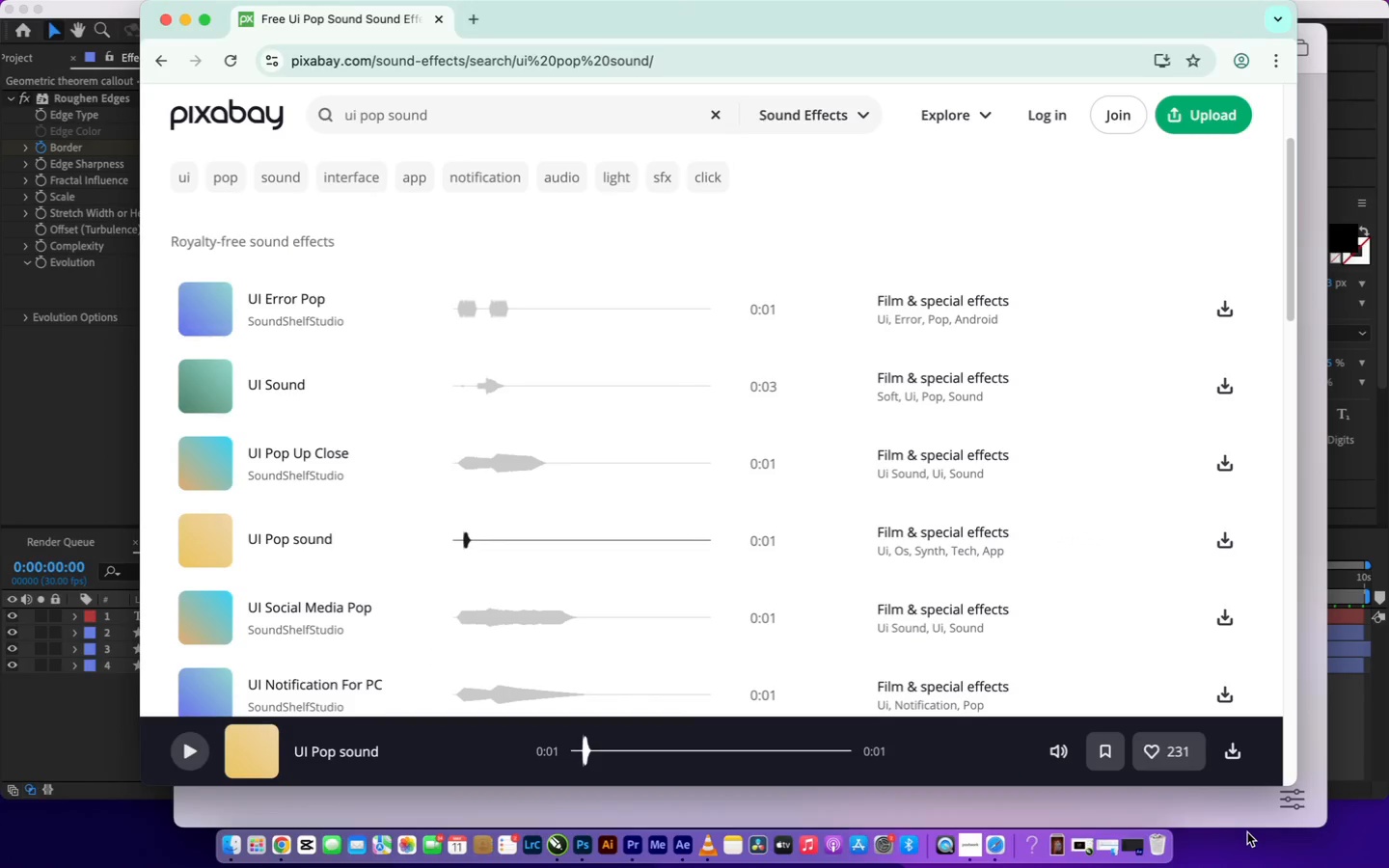 
left_click([1249, 811])
 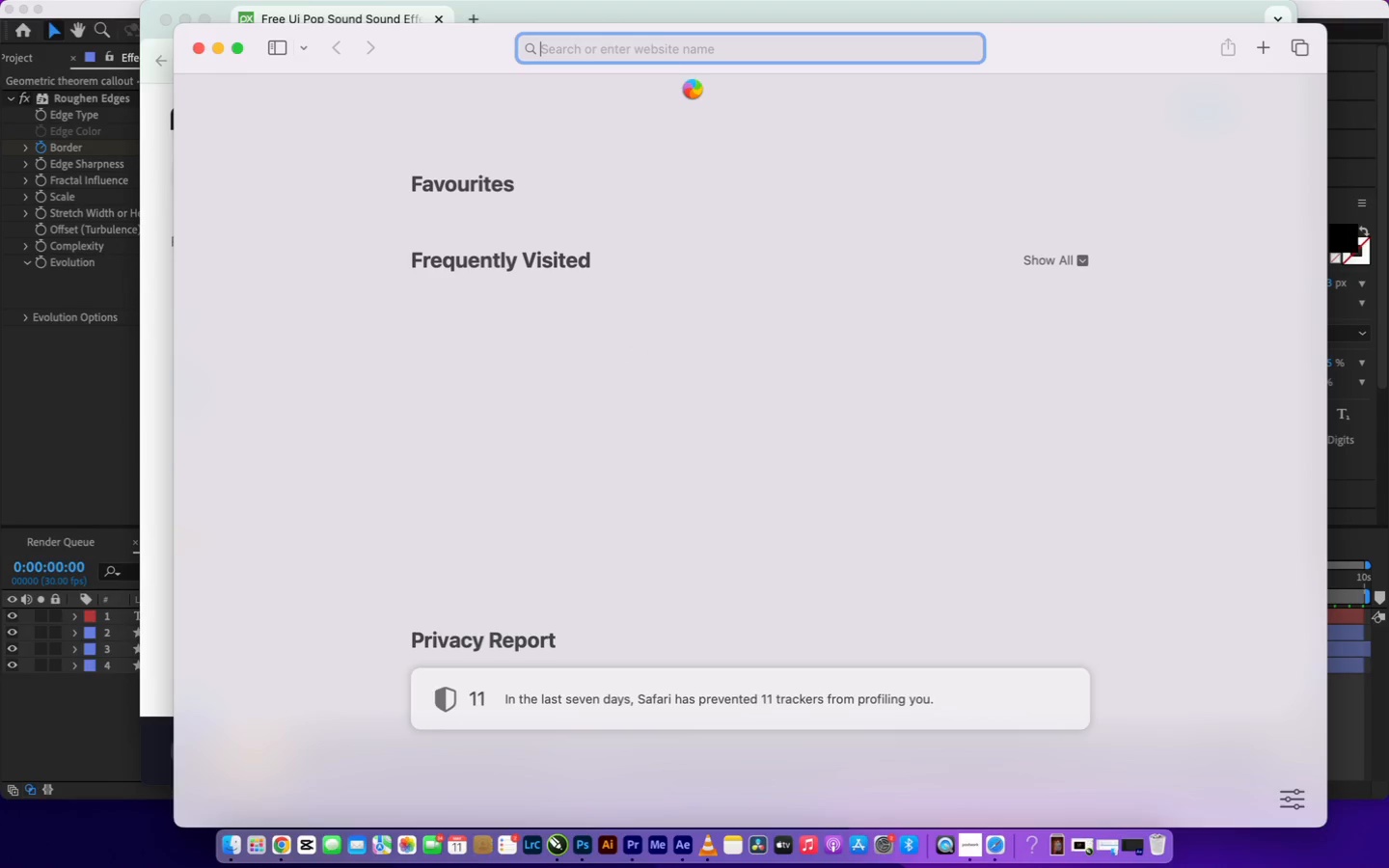 
left_click([713, 55])
 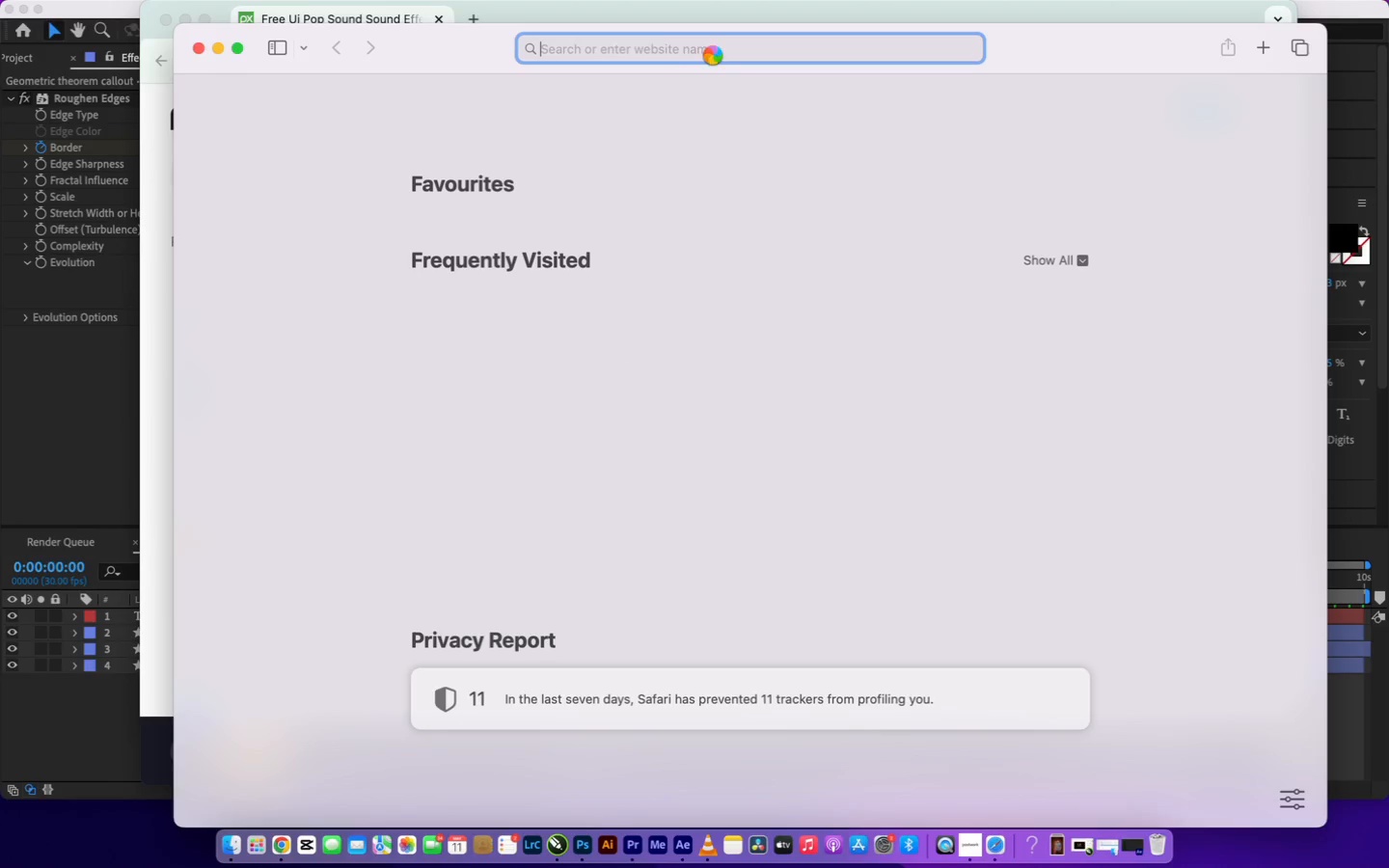 
key(P)
 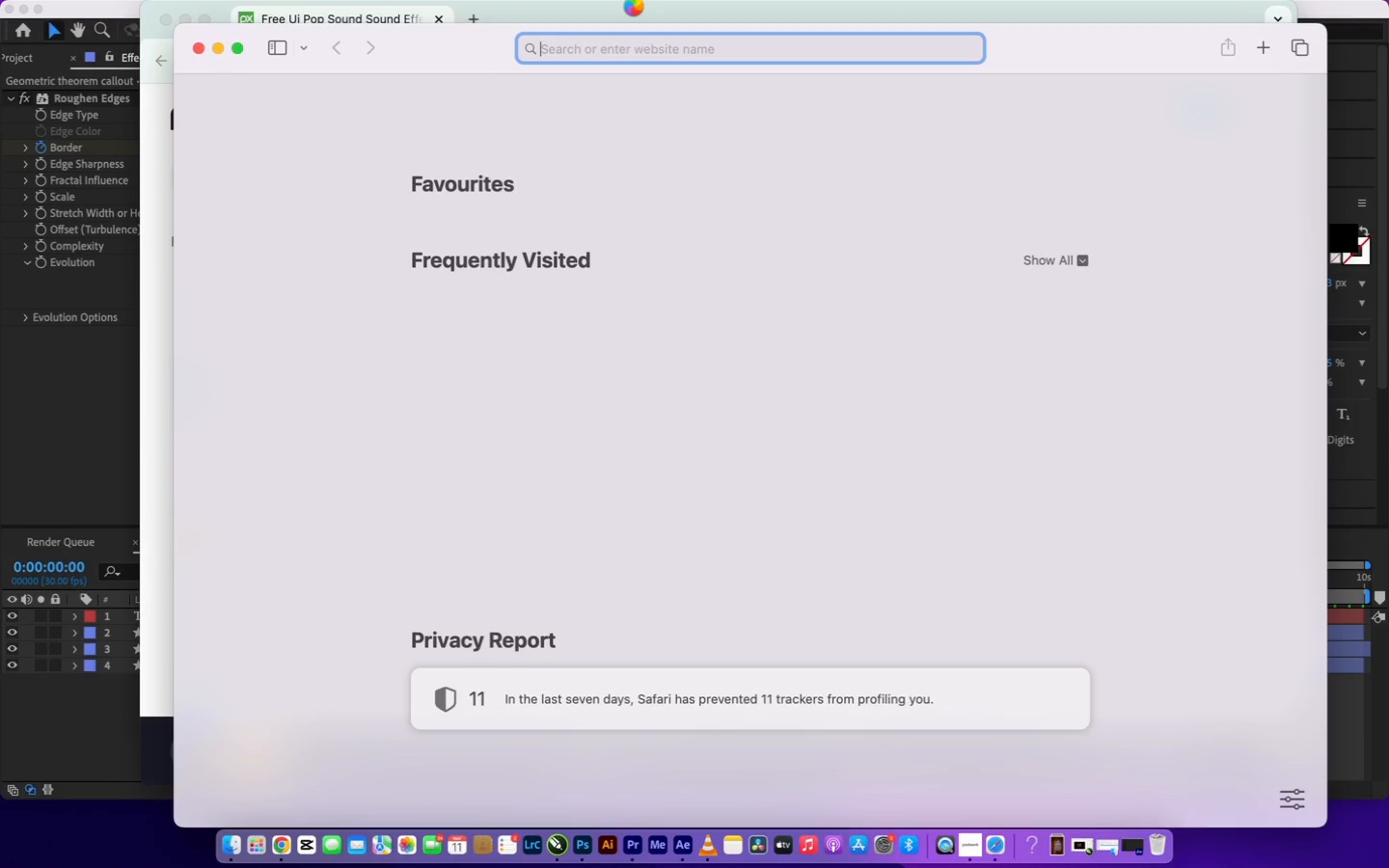 
left_click([806, 44])
 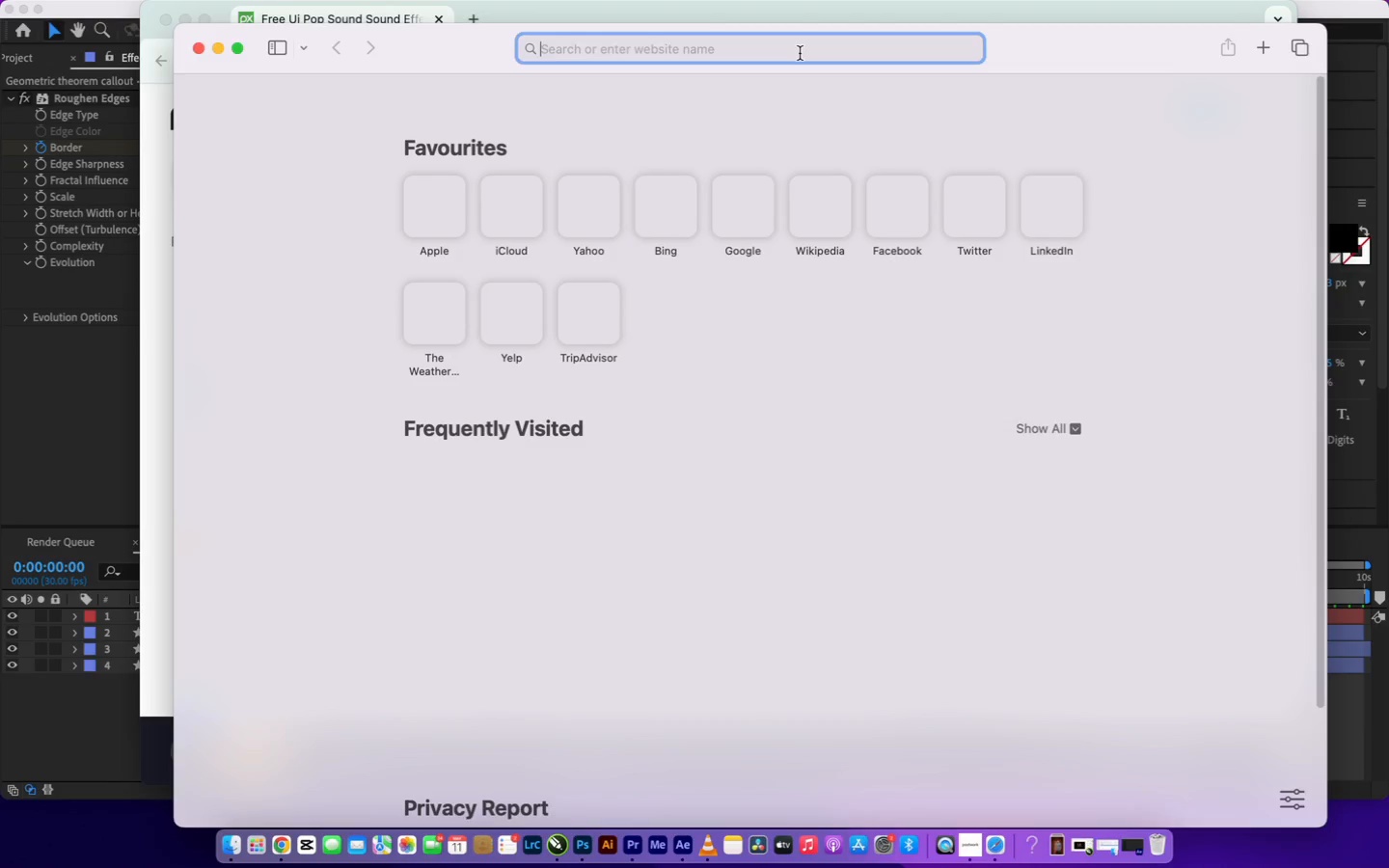 
left_click([800, 53])
 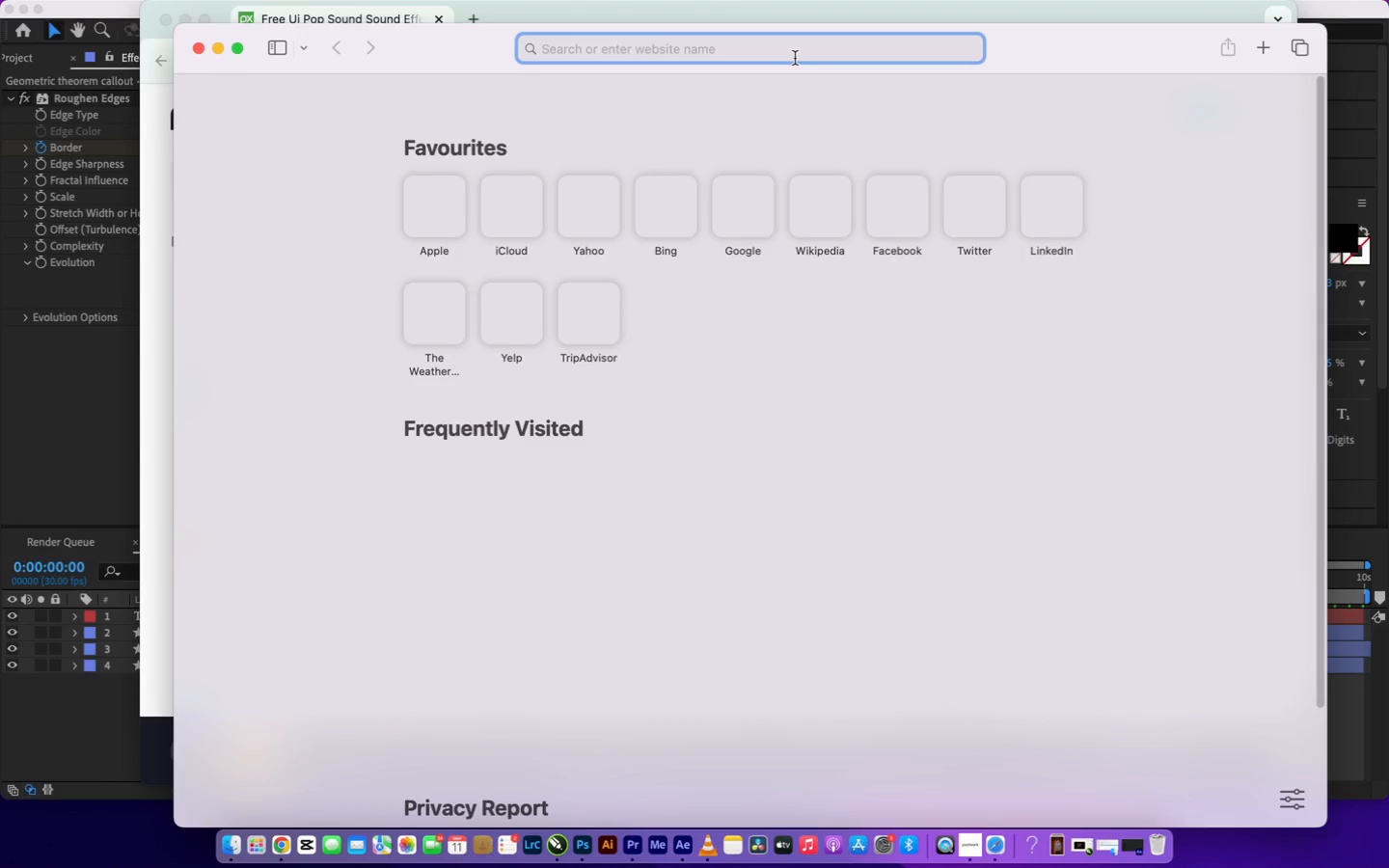 
left_click([789, 51])
 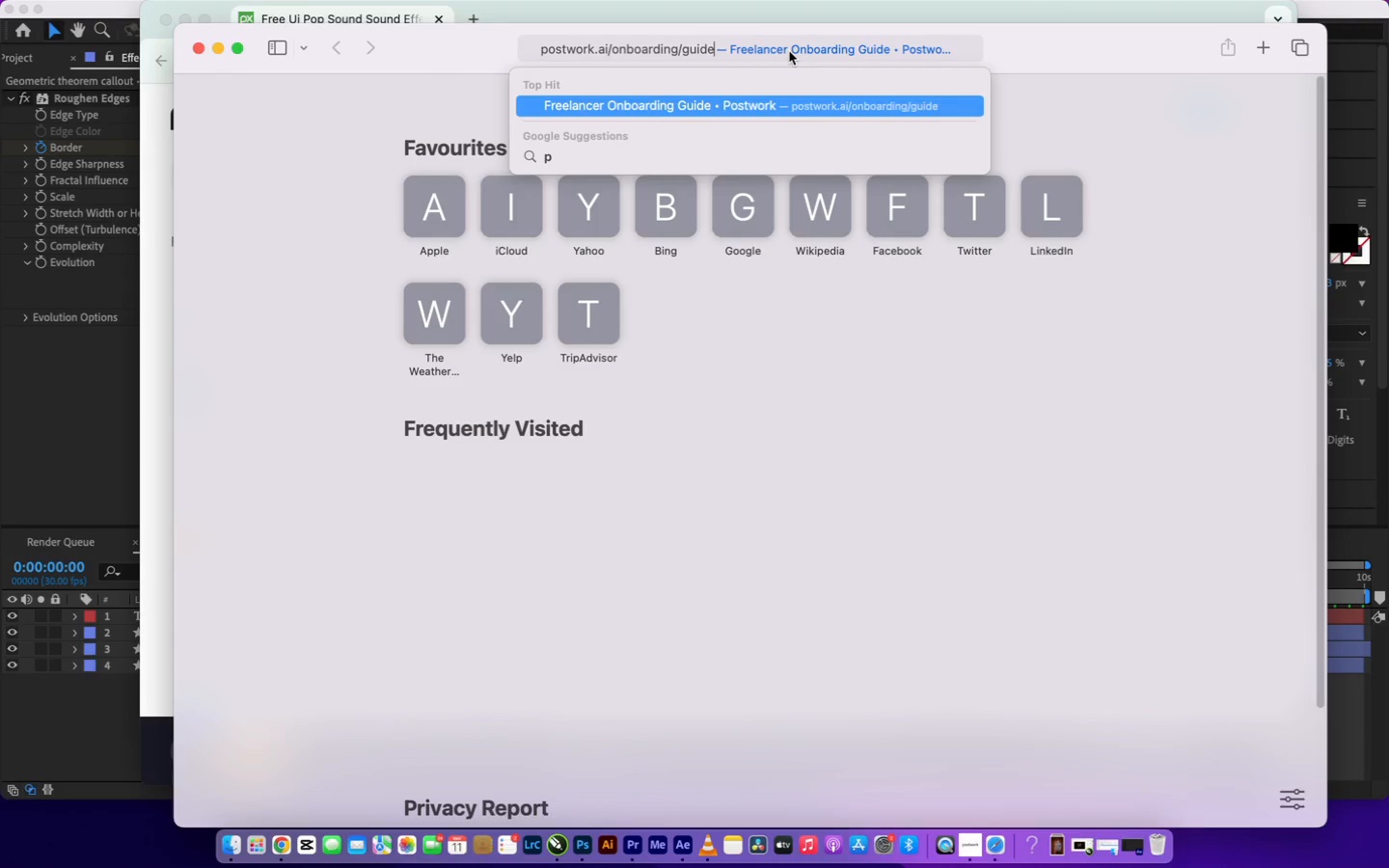 
wait(10.44)
 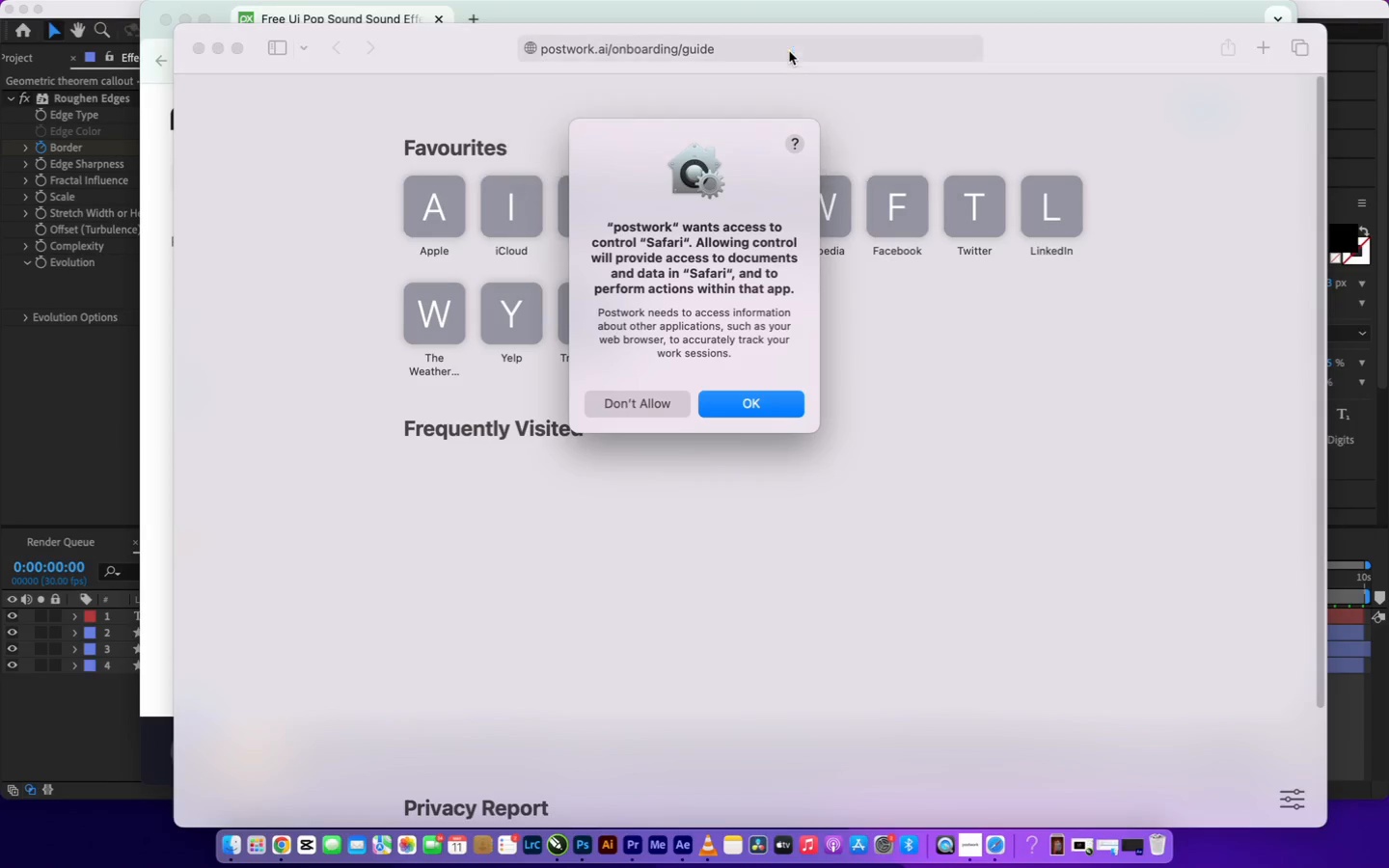 
left_click([743, 407])
 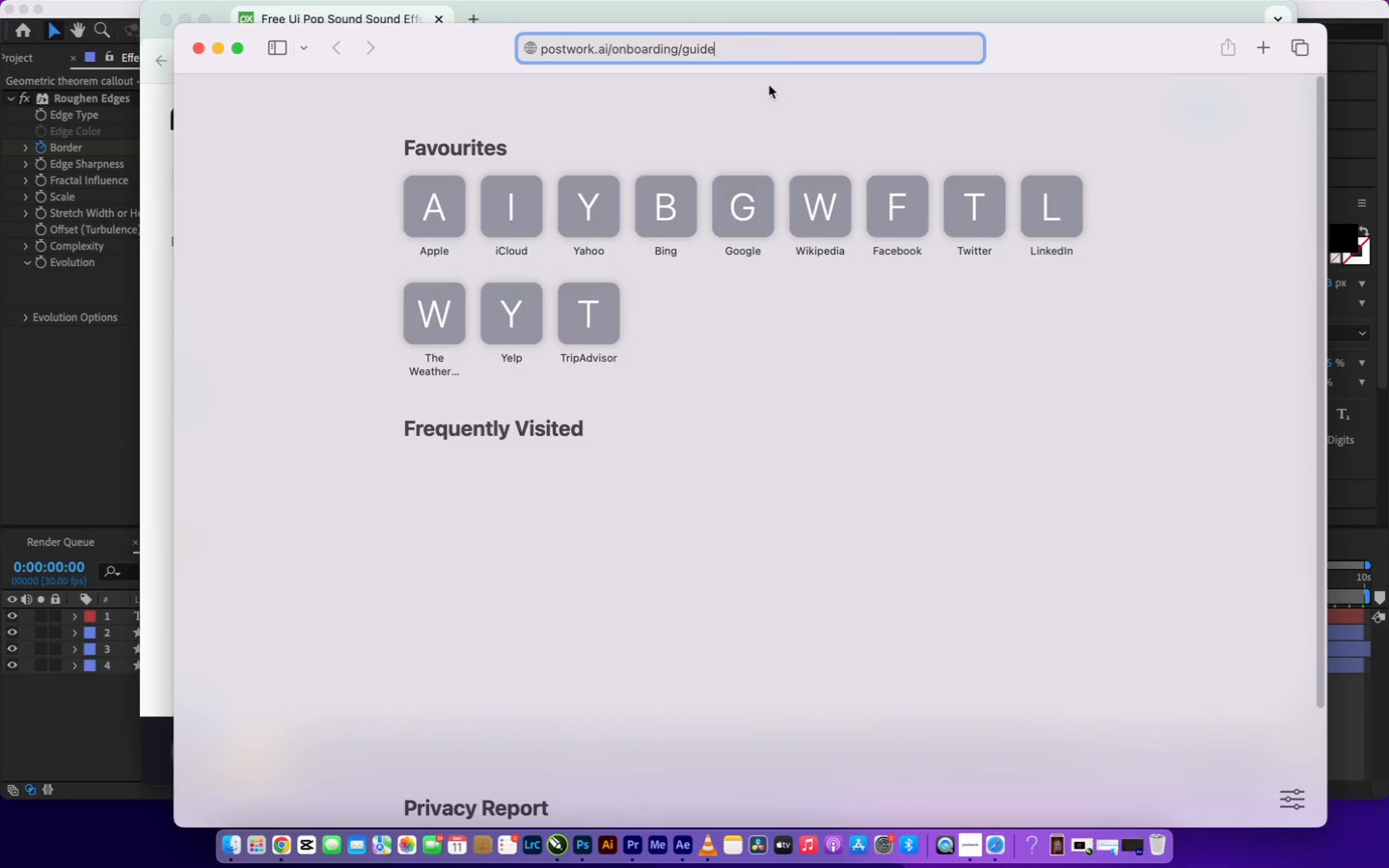 
wait(13.81)
 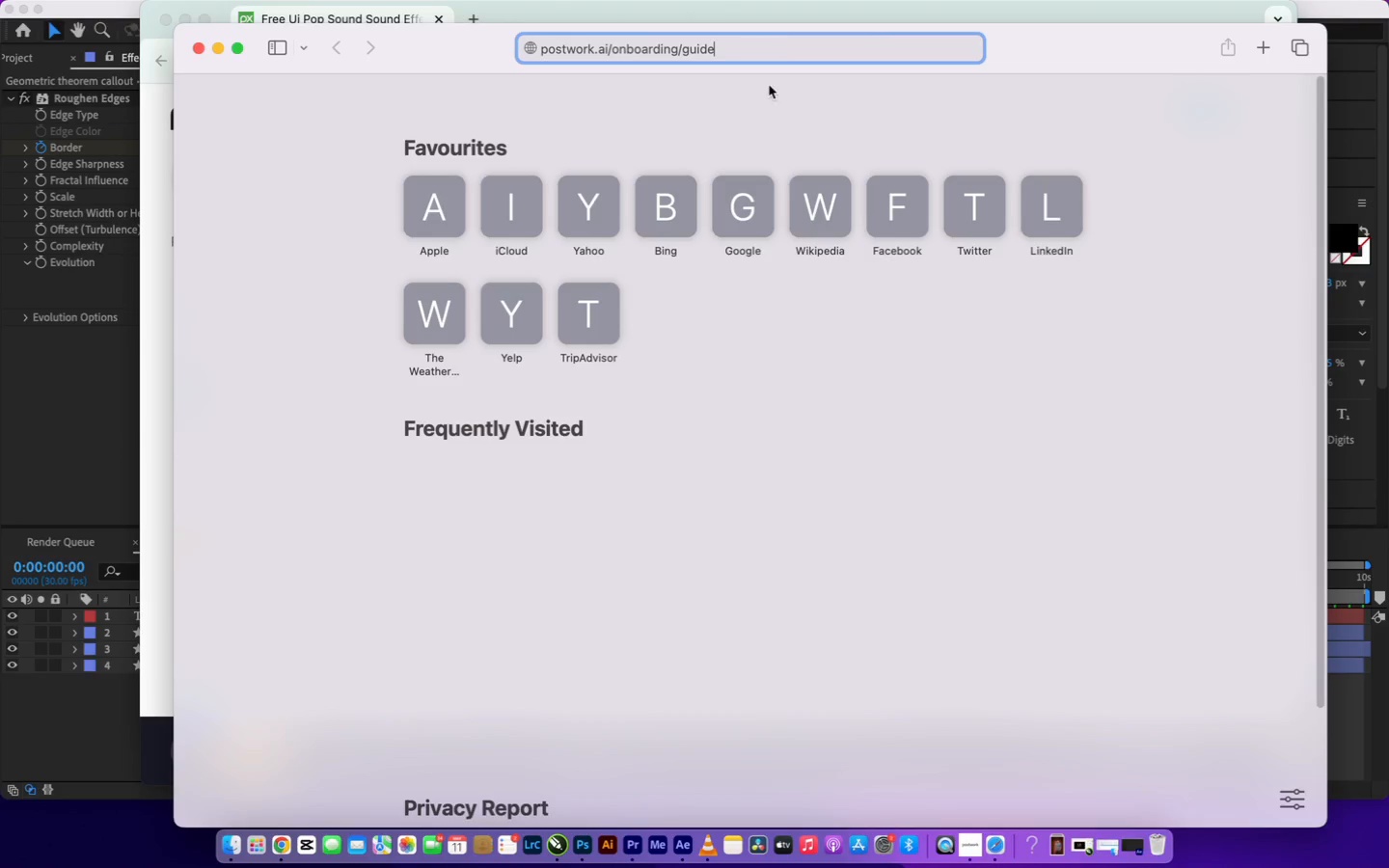 
left_click([1262, 50])
 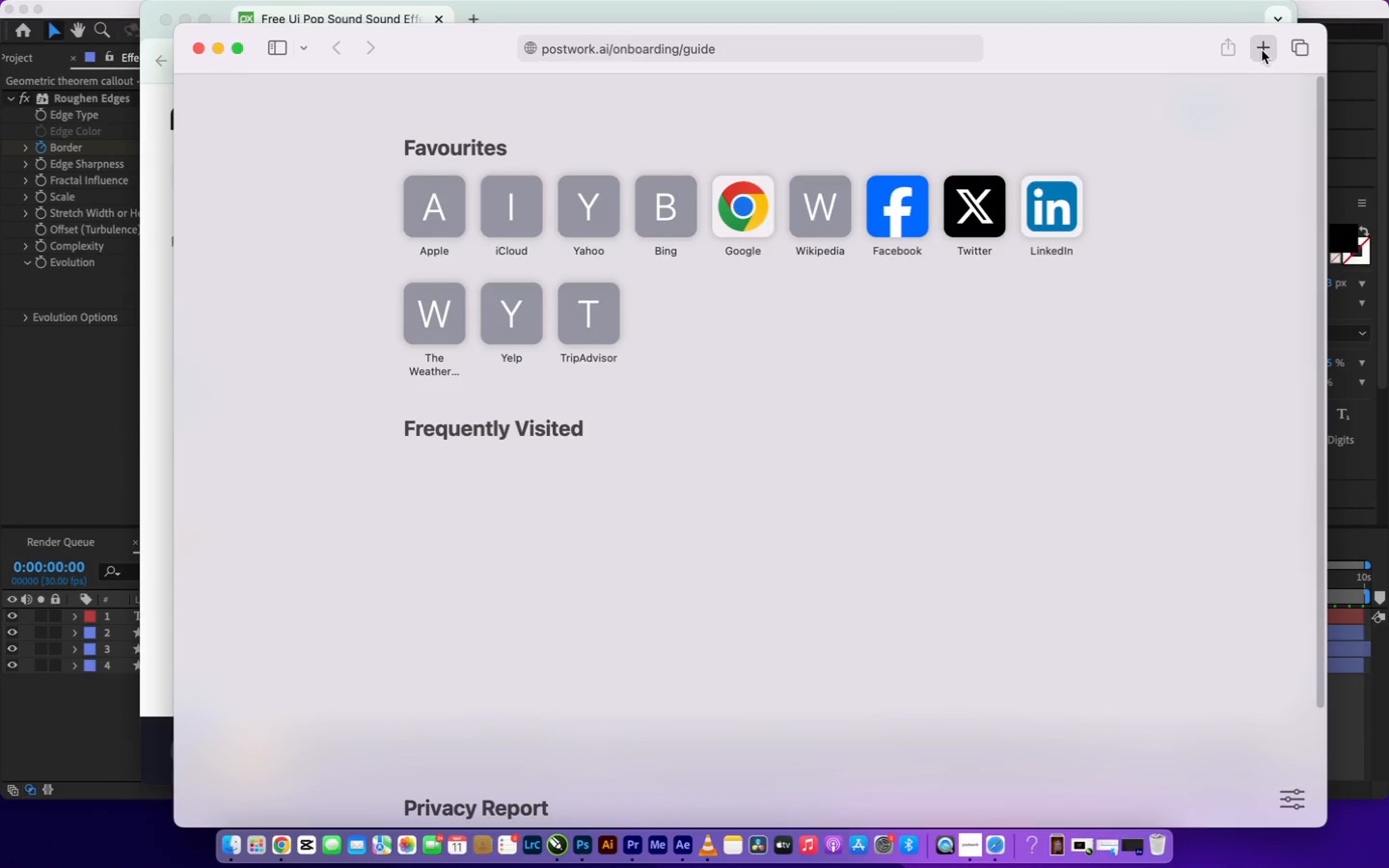 
wait(8.32)
 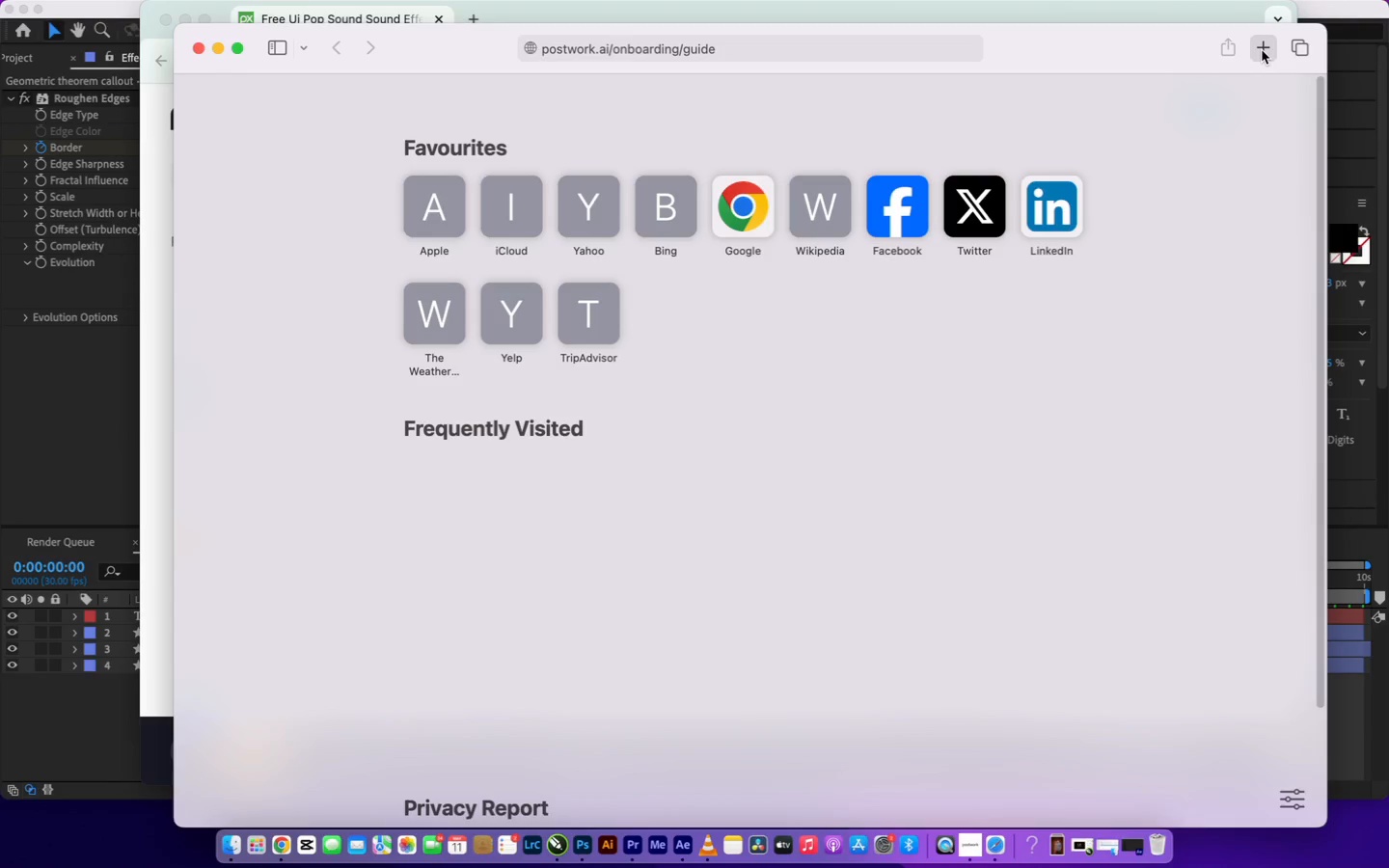 
left_click([753, 49])
 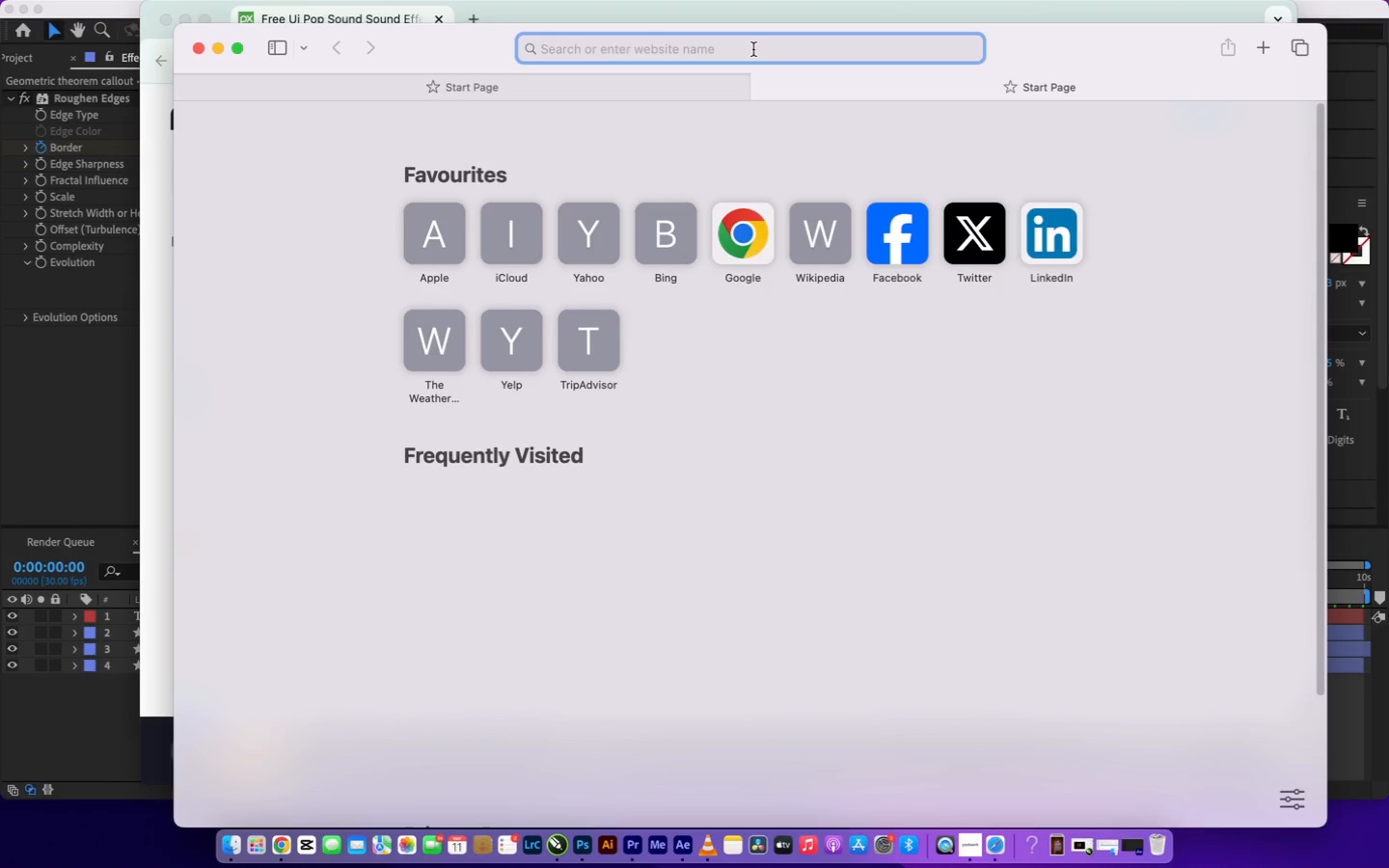 
type(ixabay)
 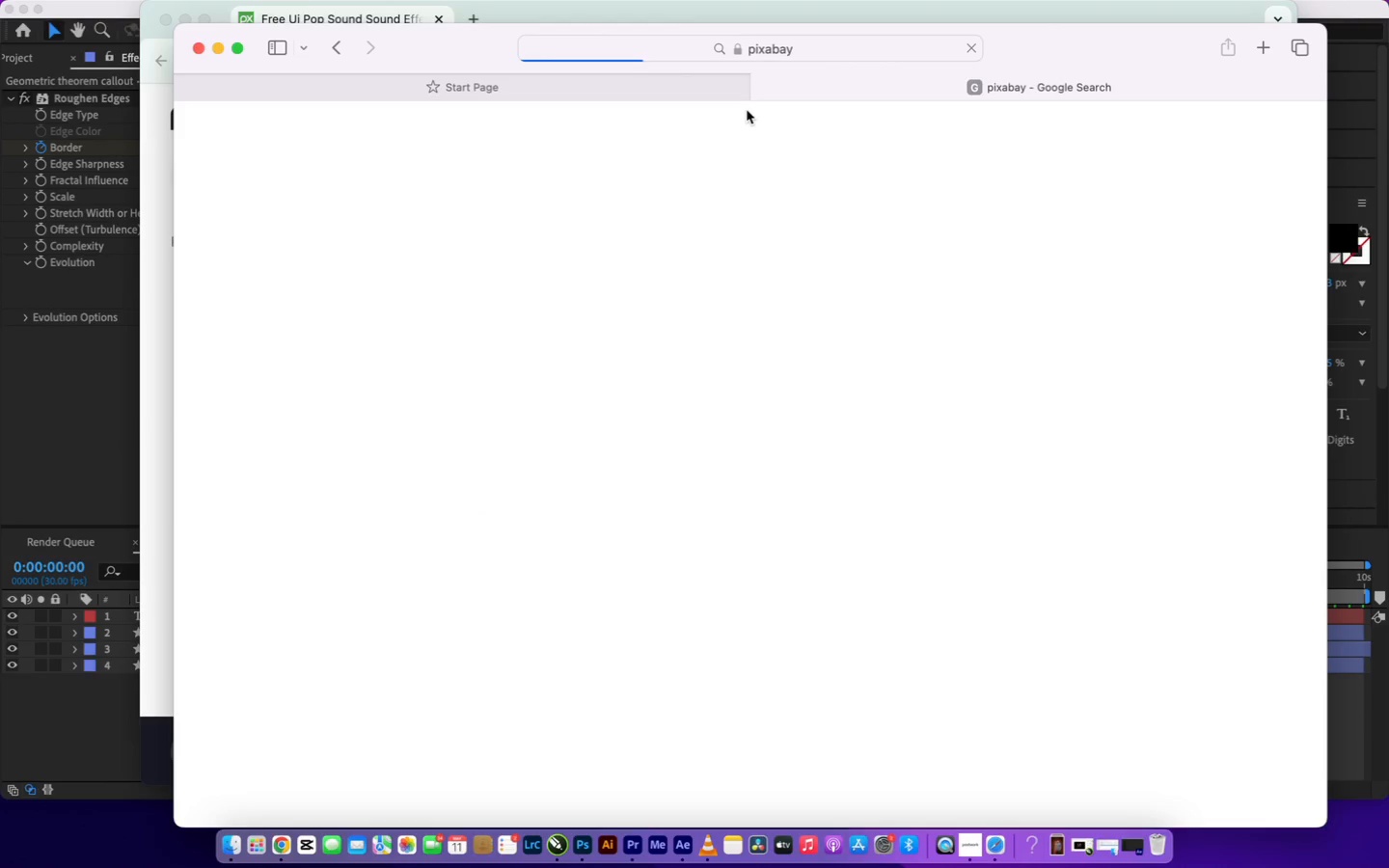 
wait(20.57)
 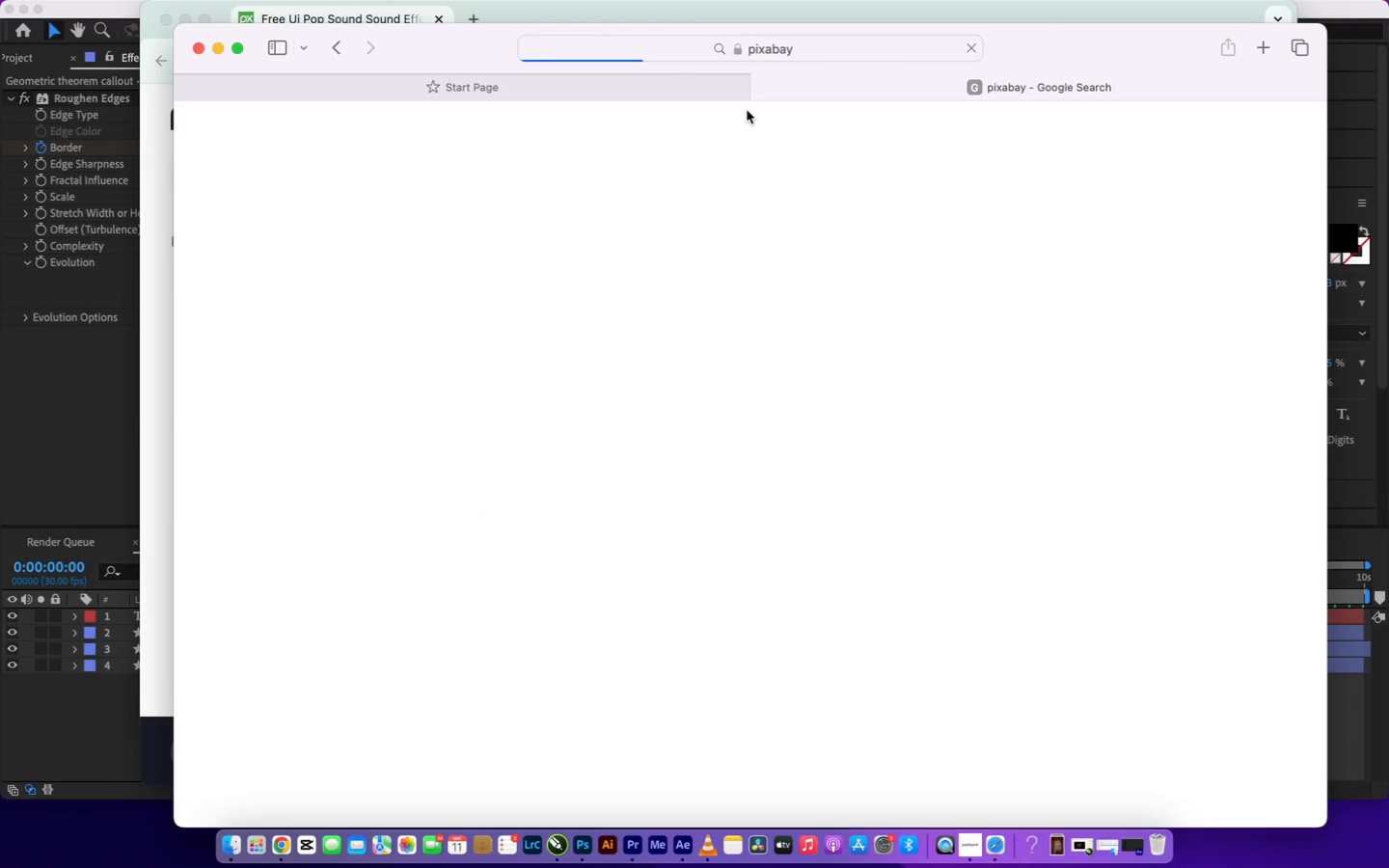 
left_click([576, 9])
 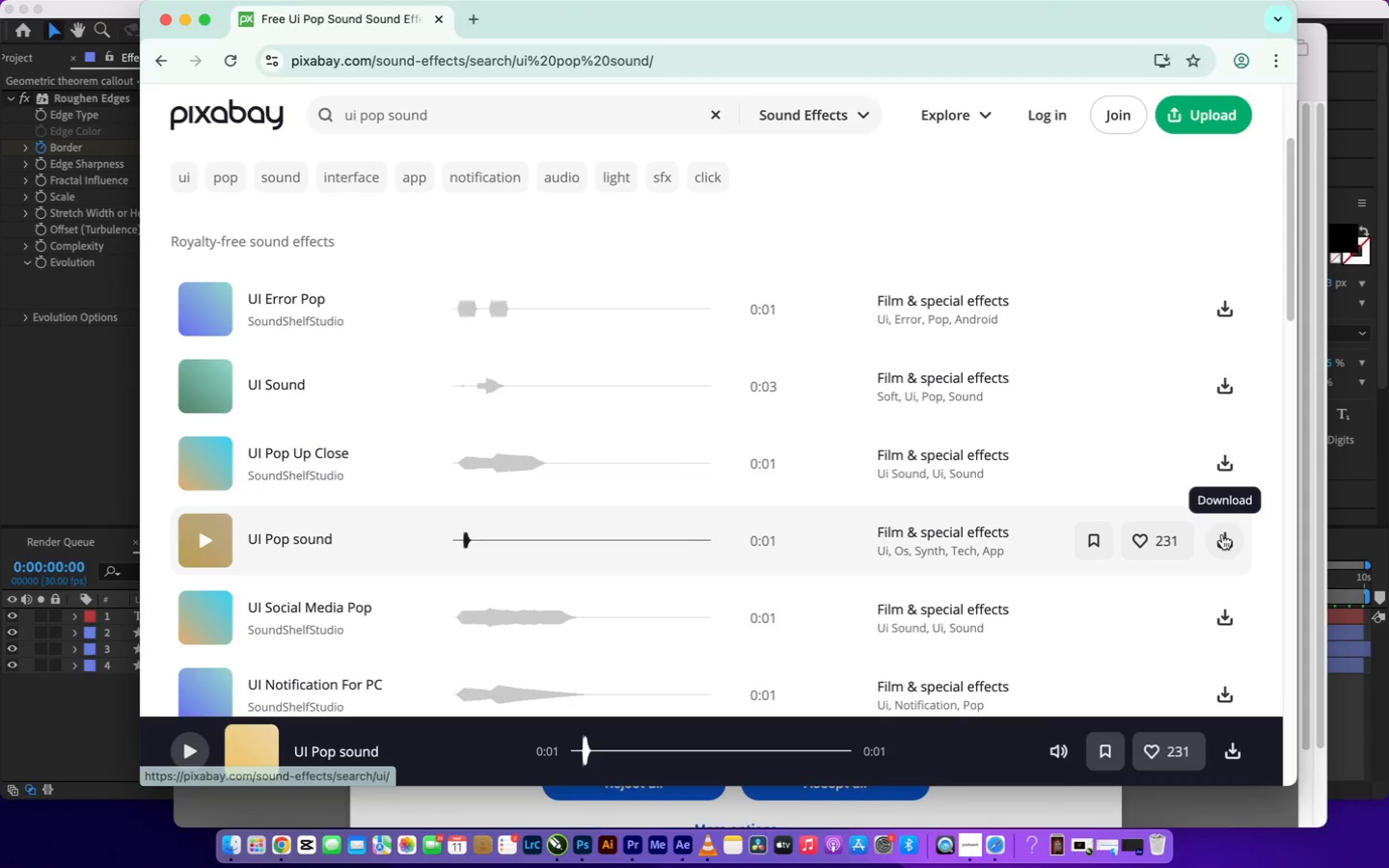 
double_click([1221, 534])
 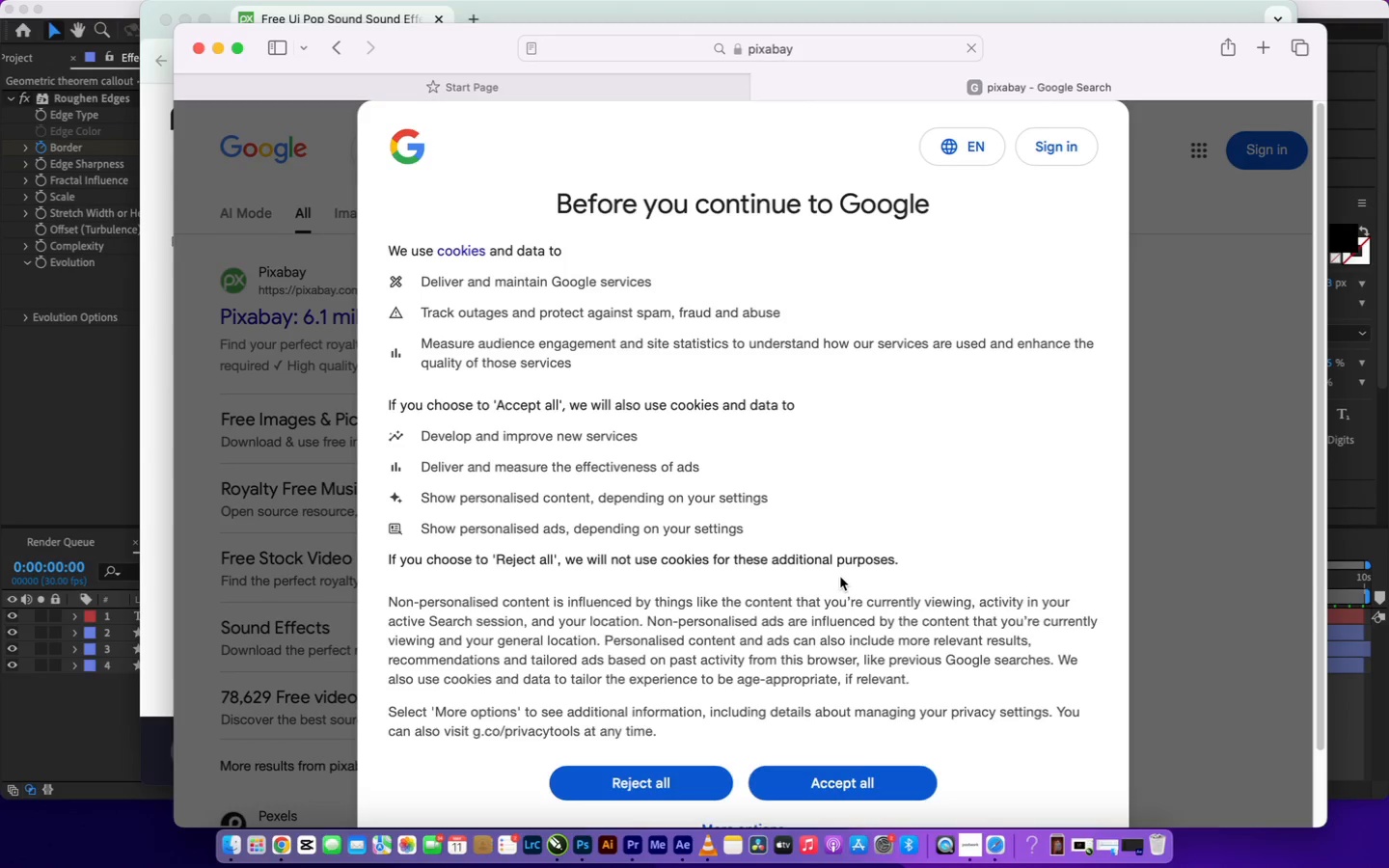 
wait(11.41)
 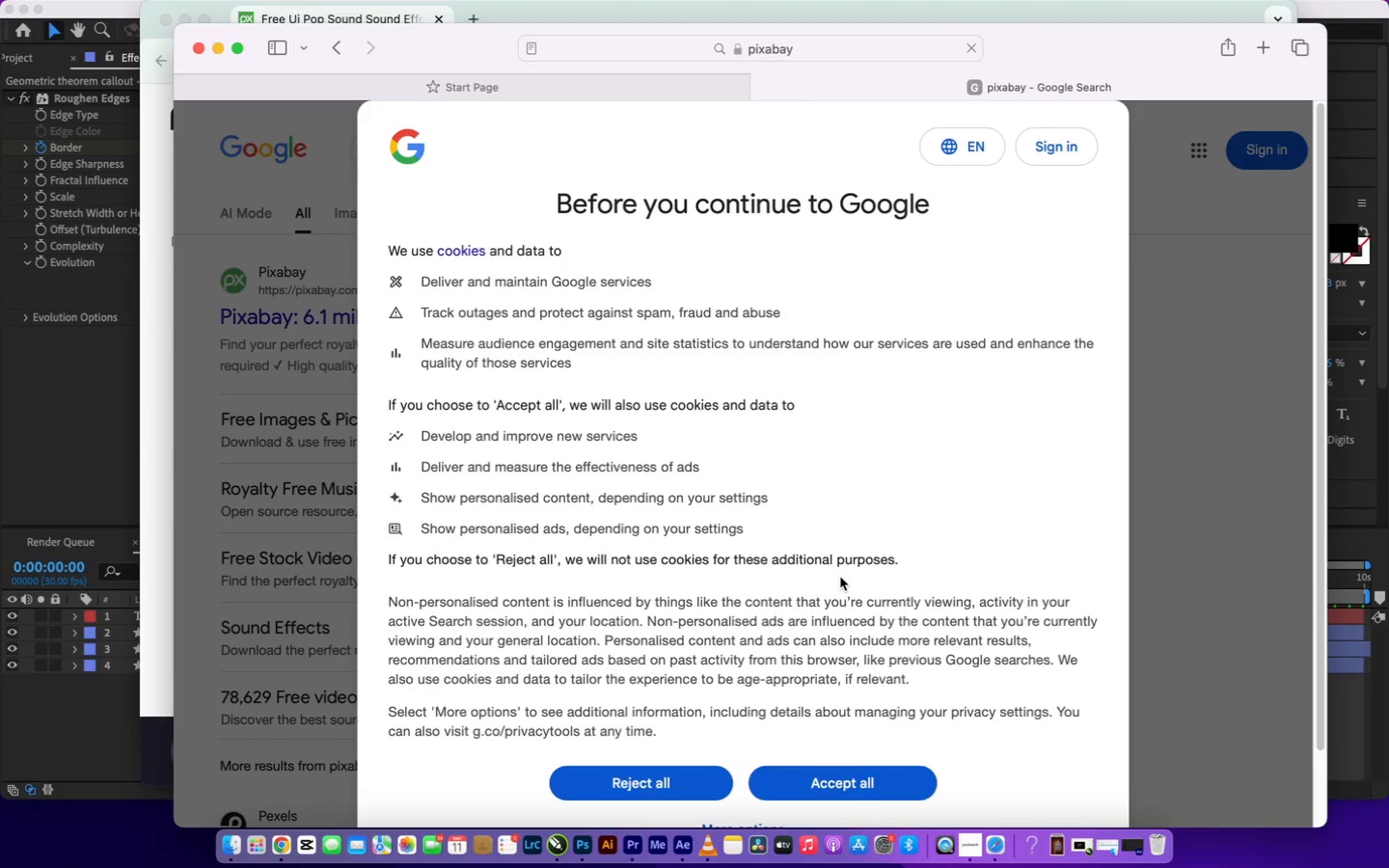 
left_click([267, 312])
 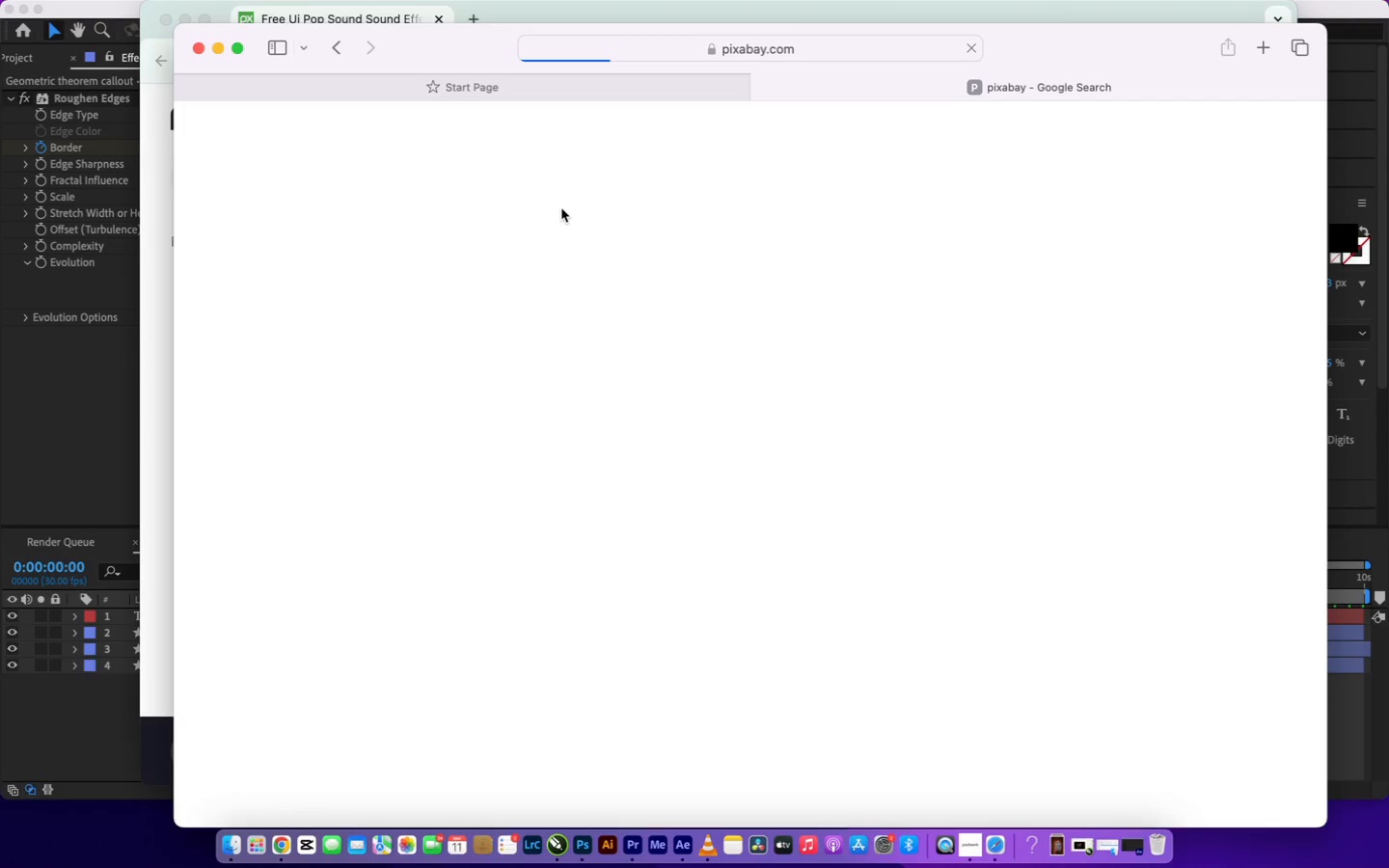 
wait(22.2)
 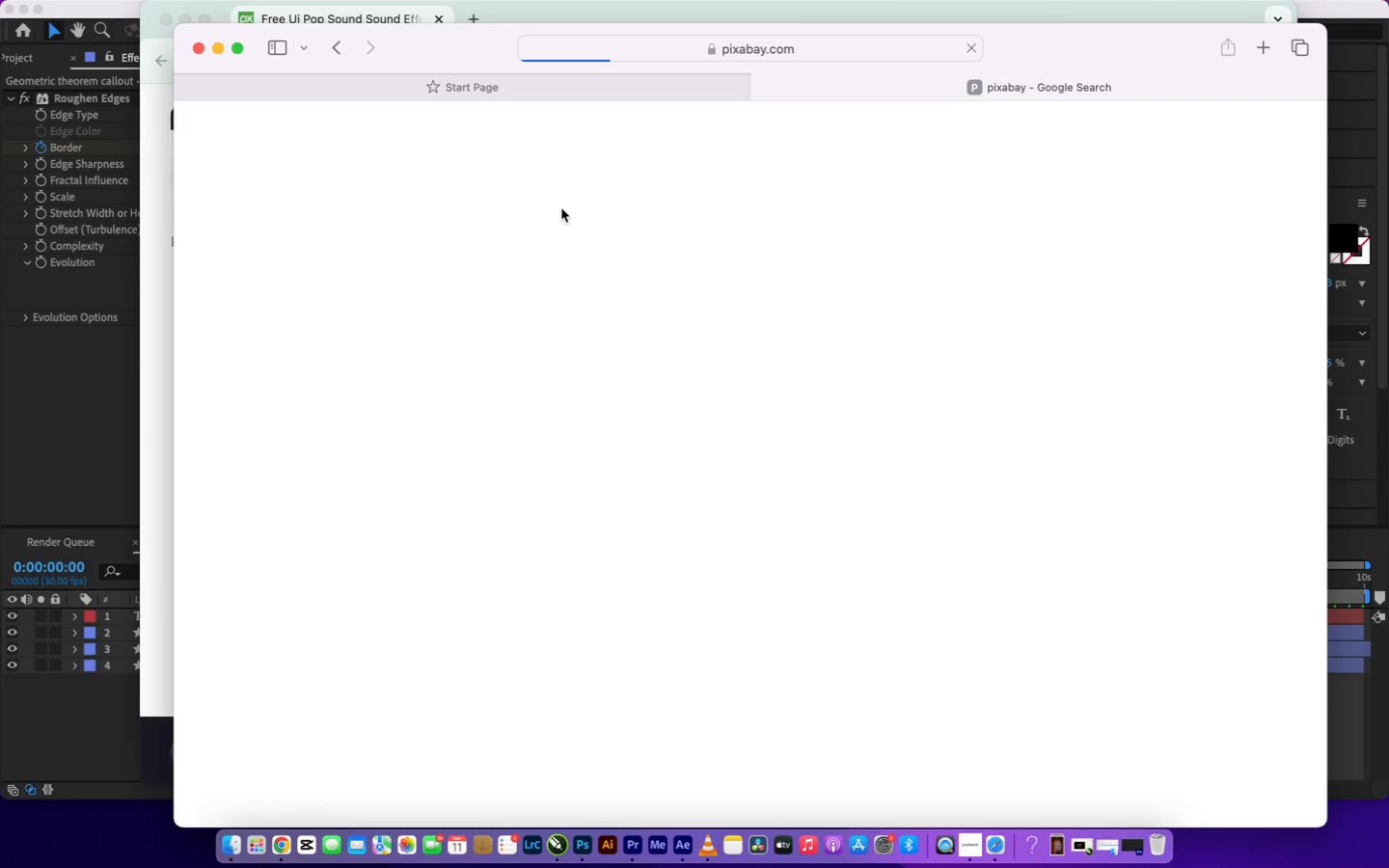 
left_click_drag(start_coordinate=[873, 340], to_coordinate=[818, 328])
 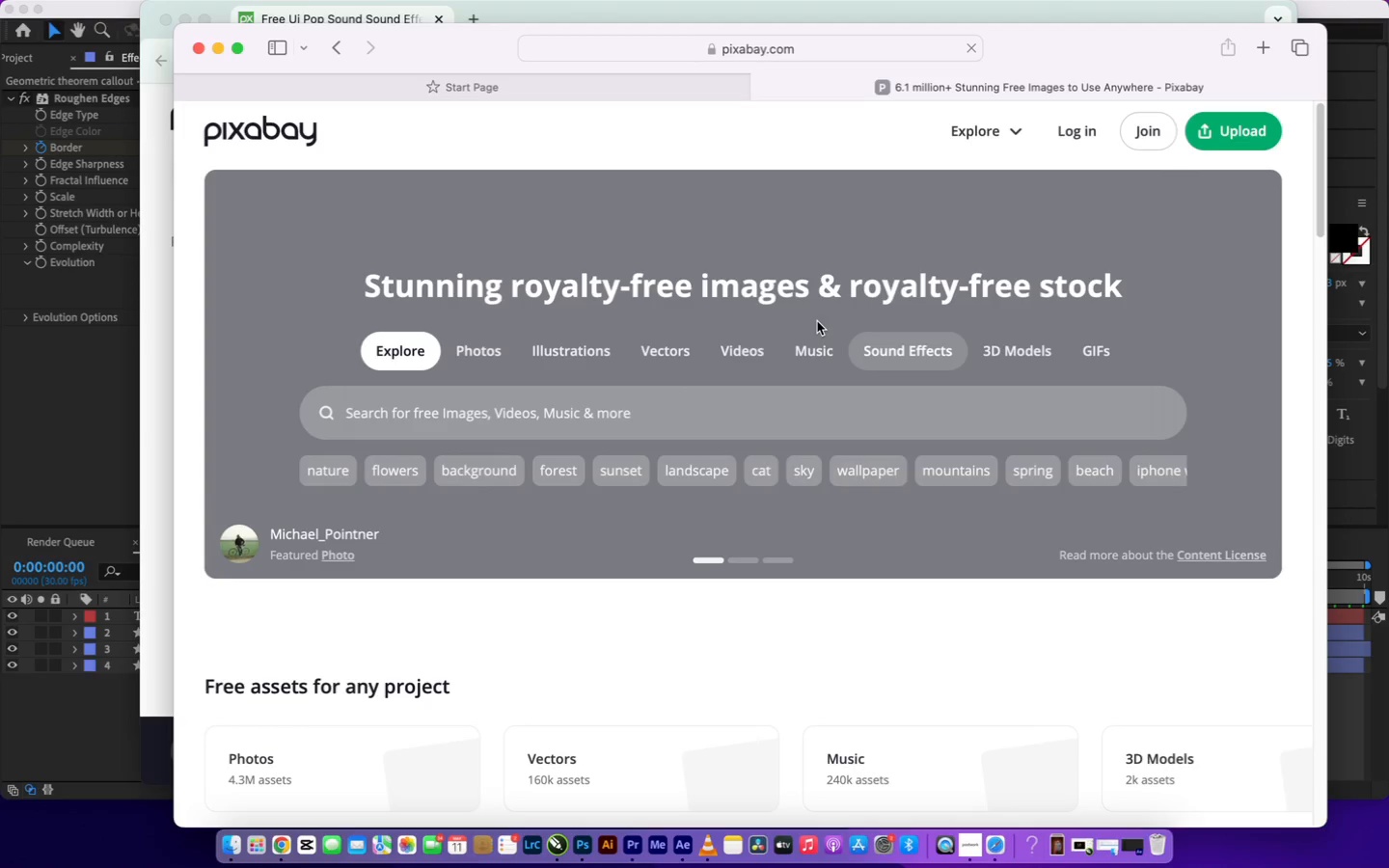 
wait(10.21)
 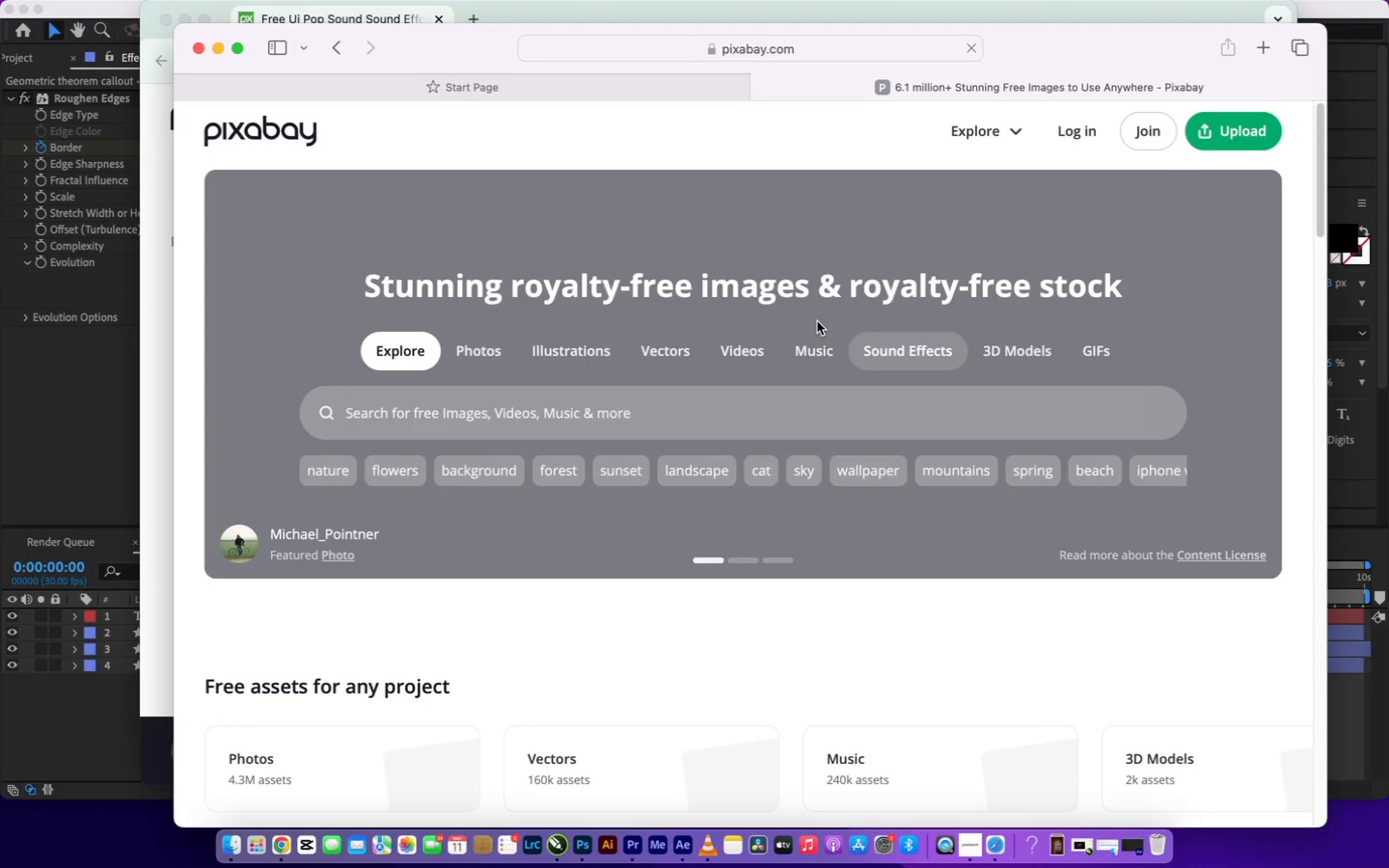 
left_click([663, 406])
 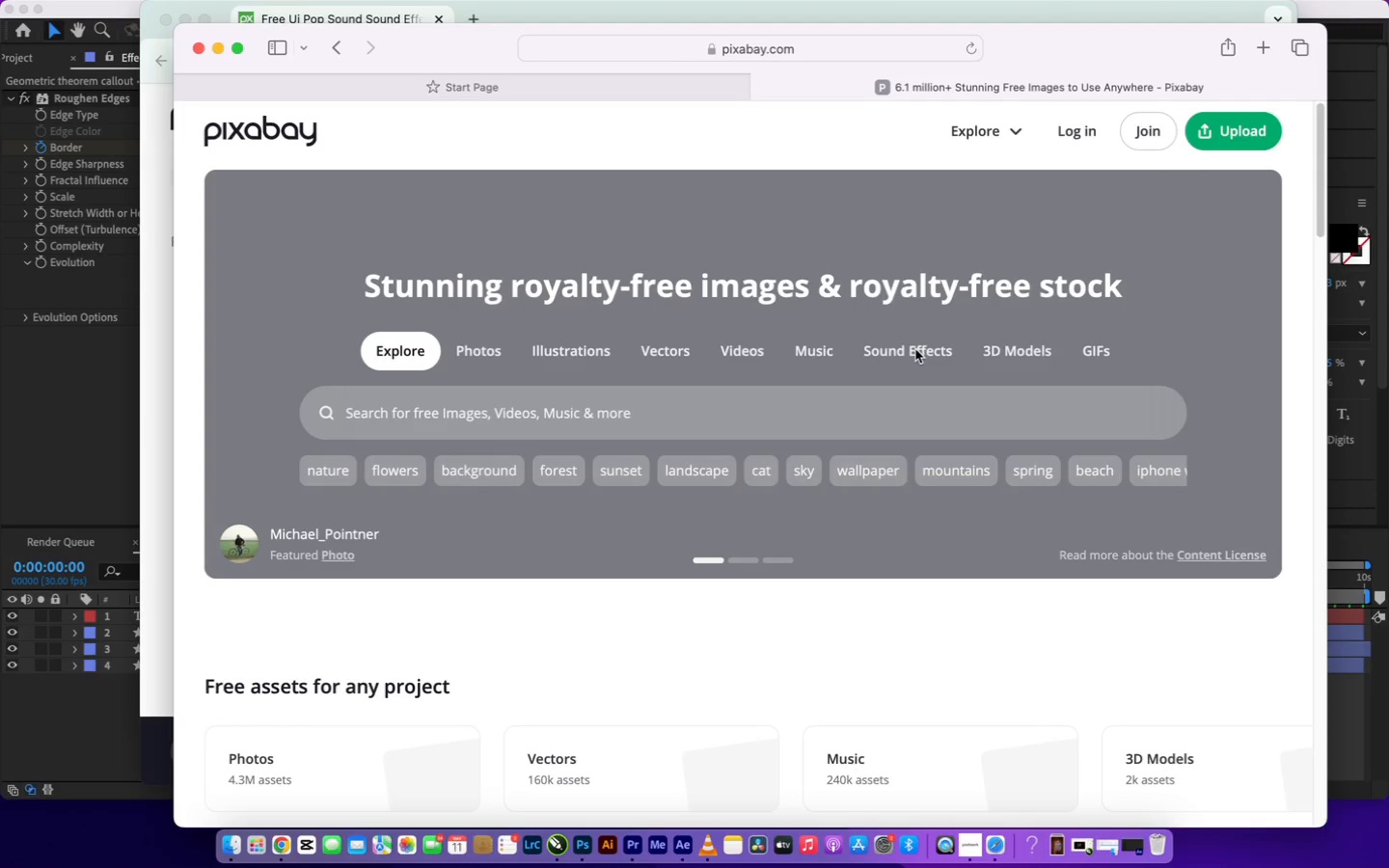 
wait(9.41)
 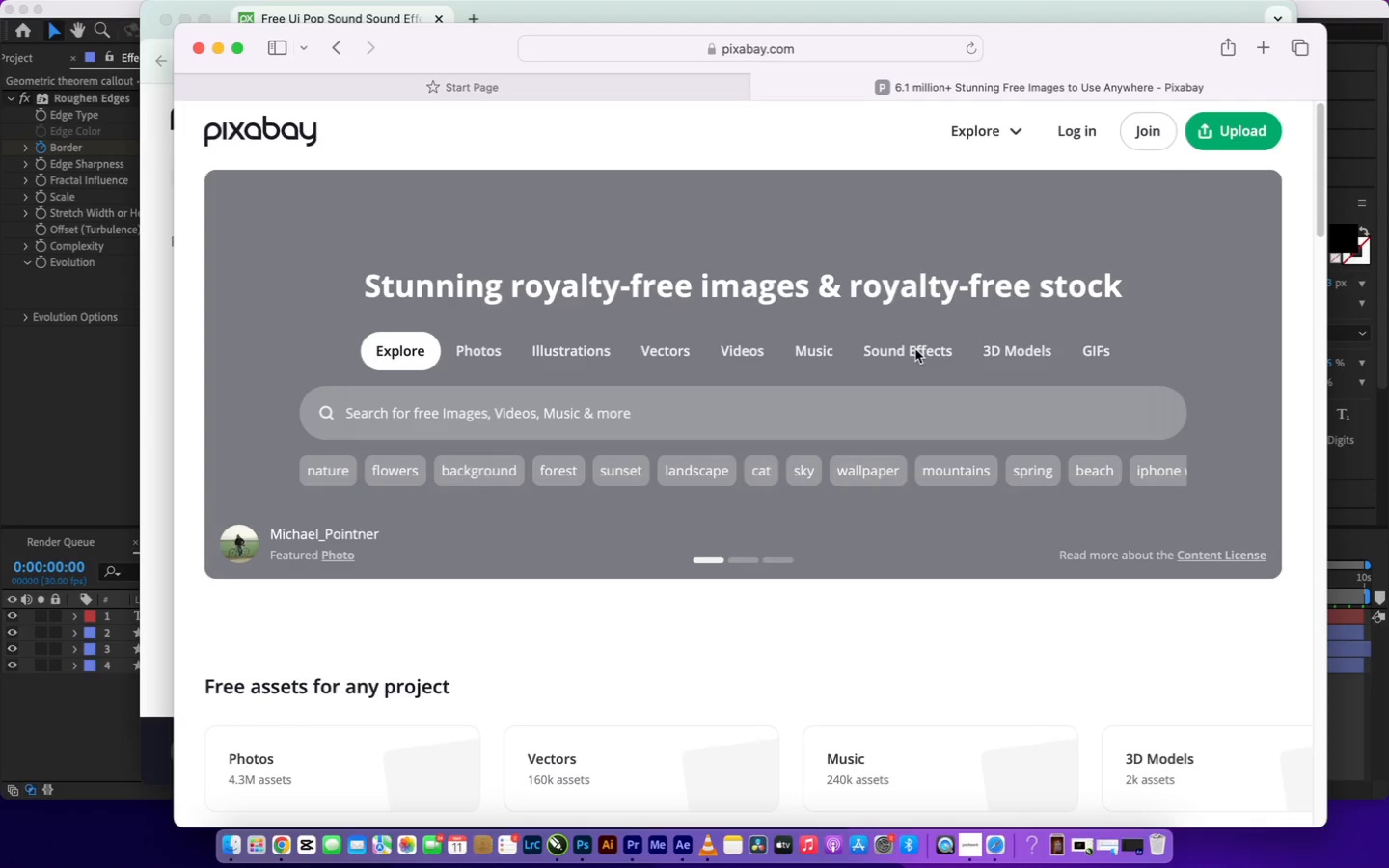 
left_click([937, 355])
 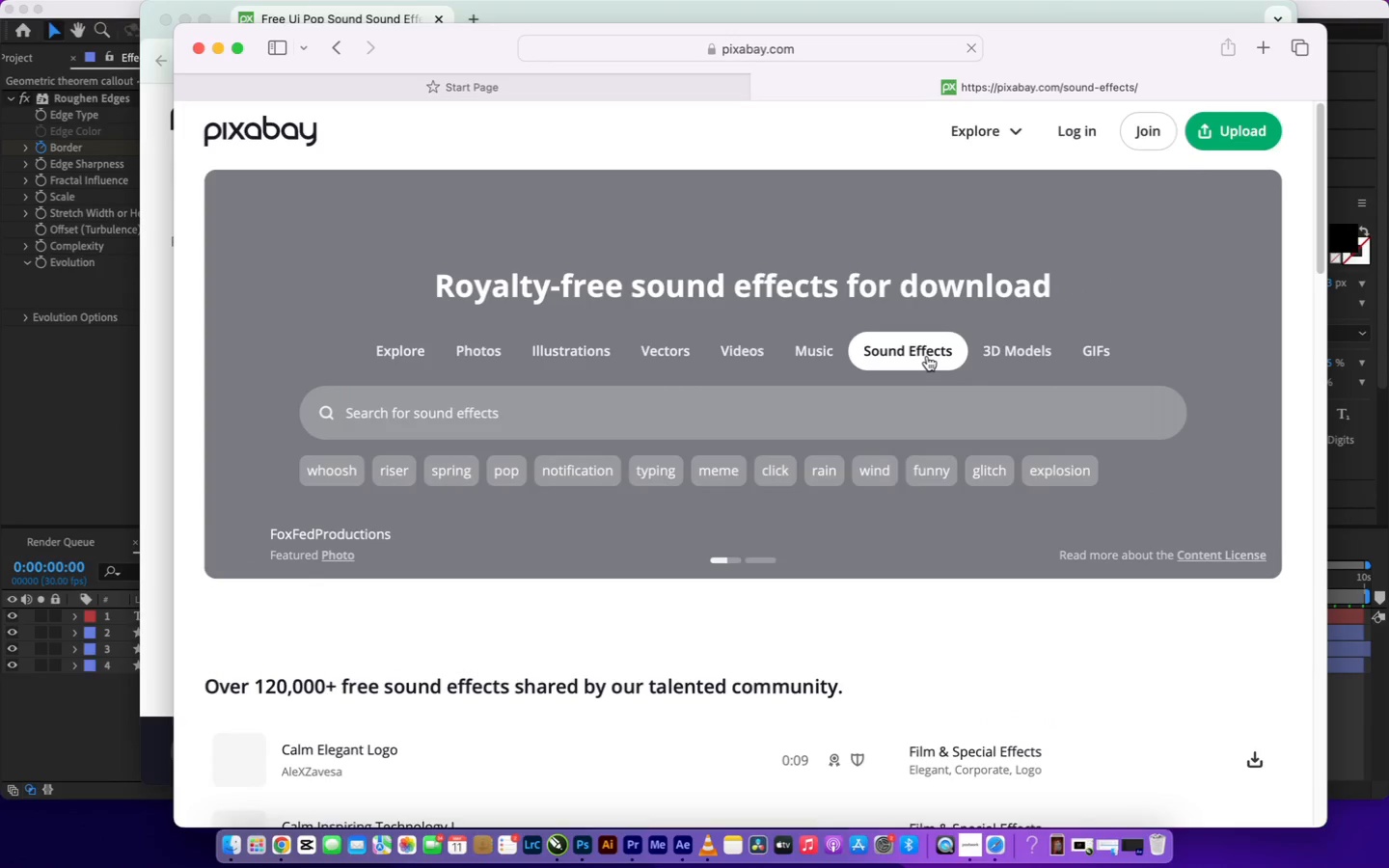 
wait(12.86)
 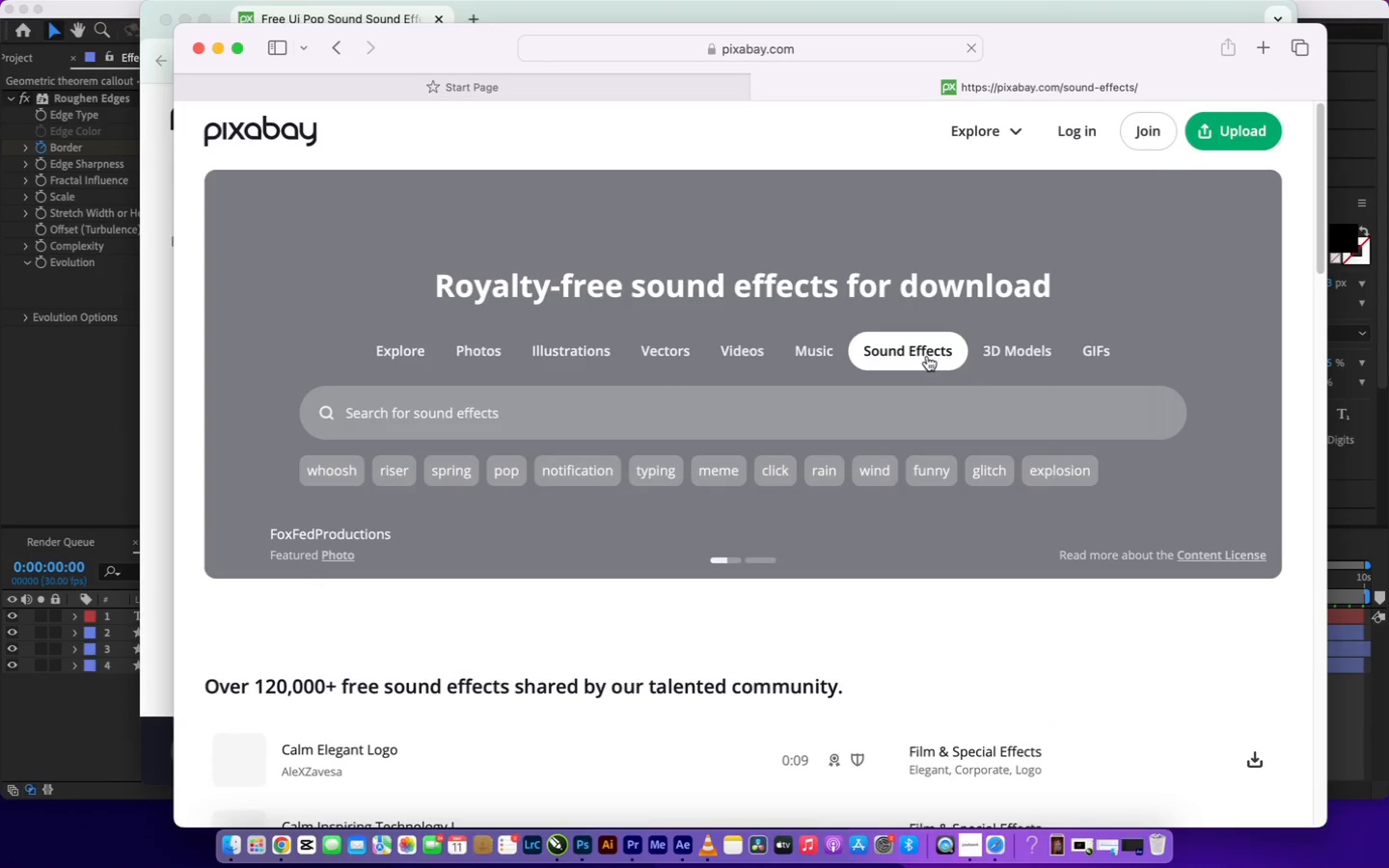 
left_click([845, 415])
 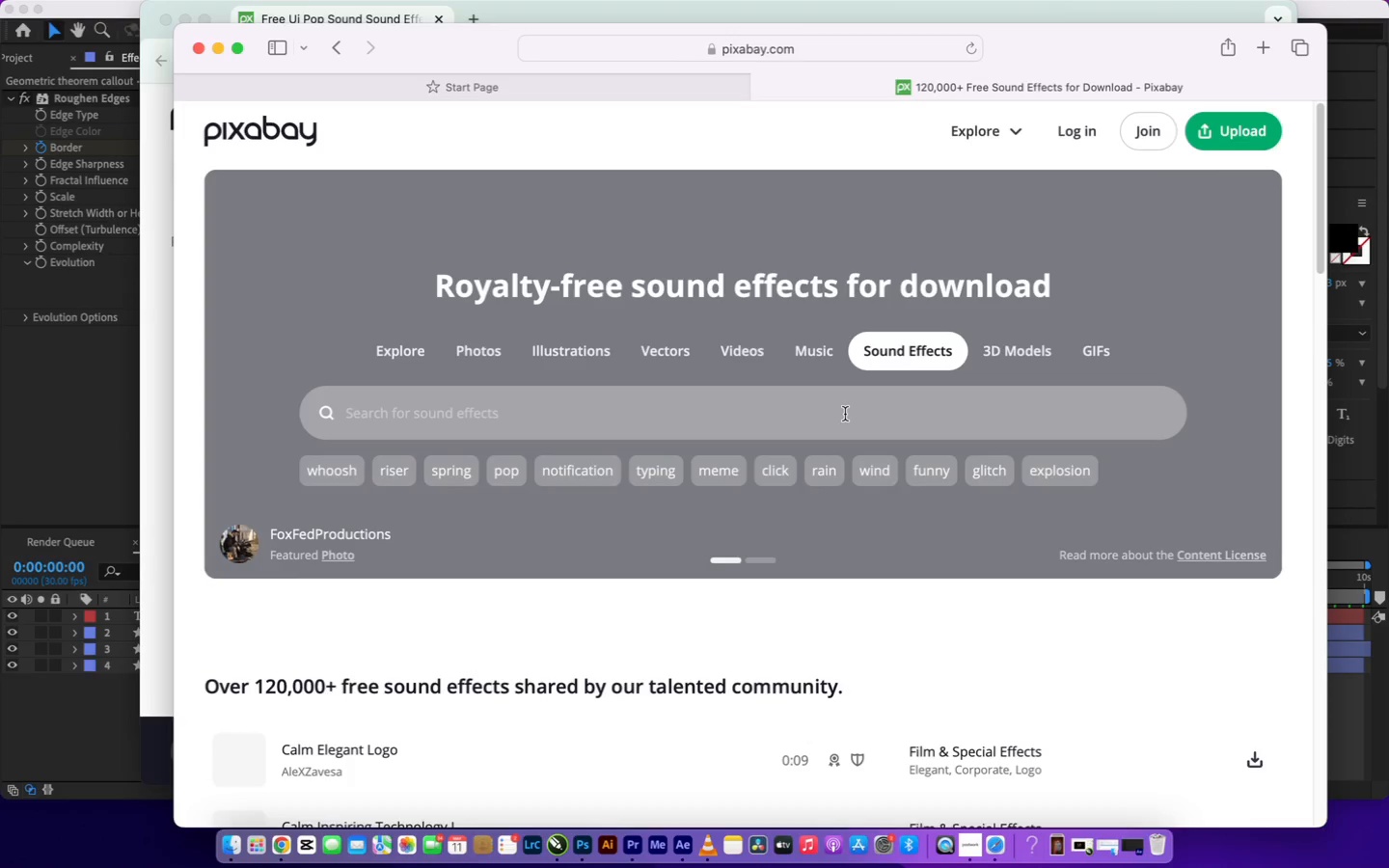 
double_click([845, 414])
 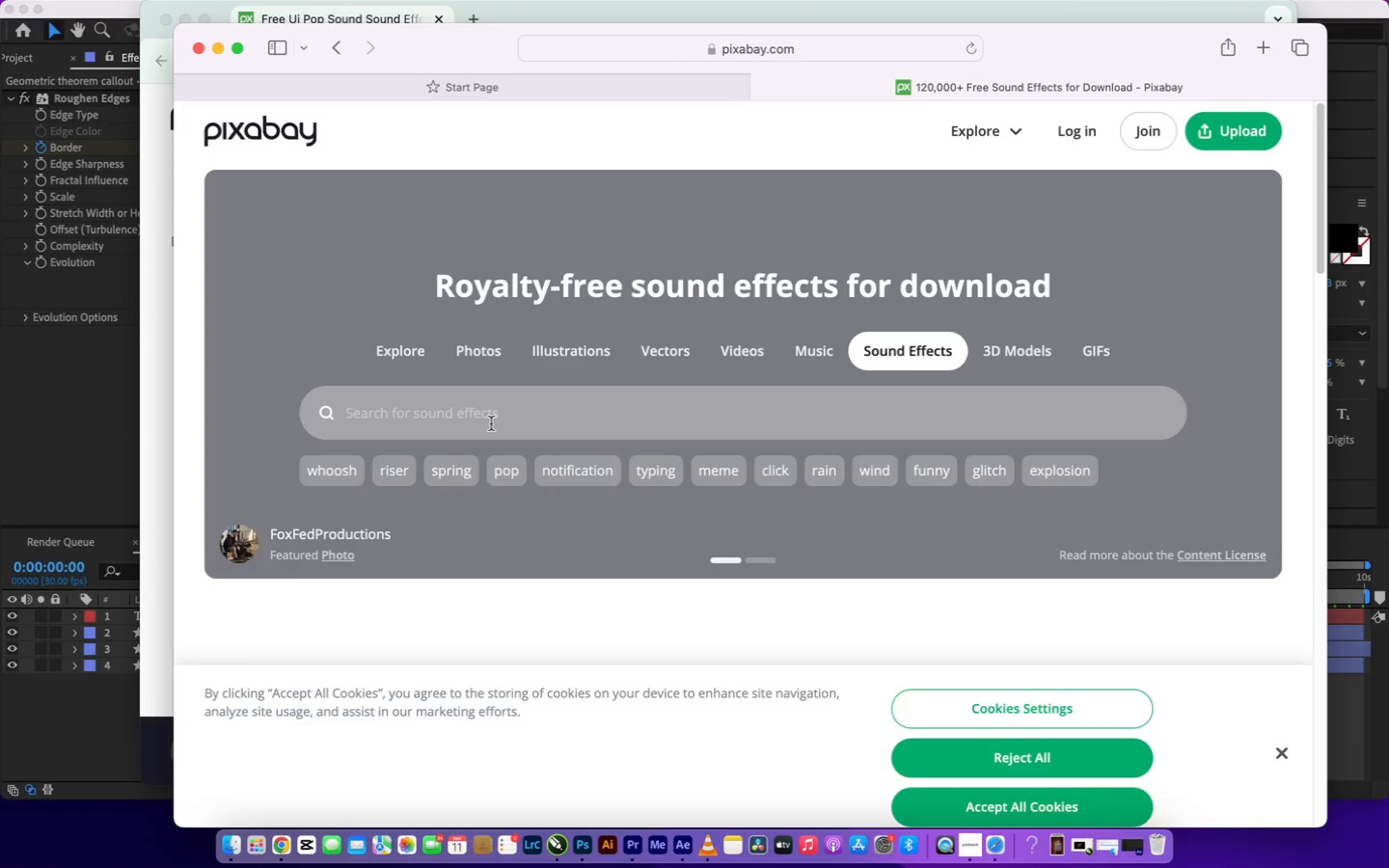 
wait(8.25)
 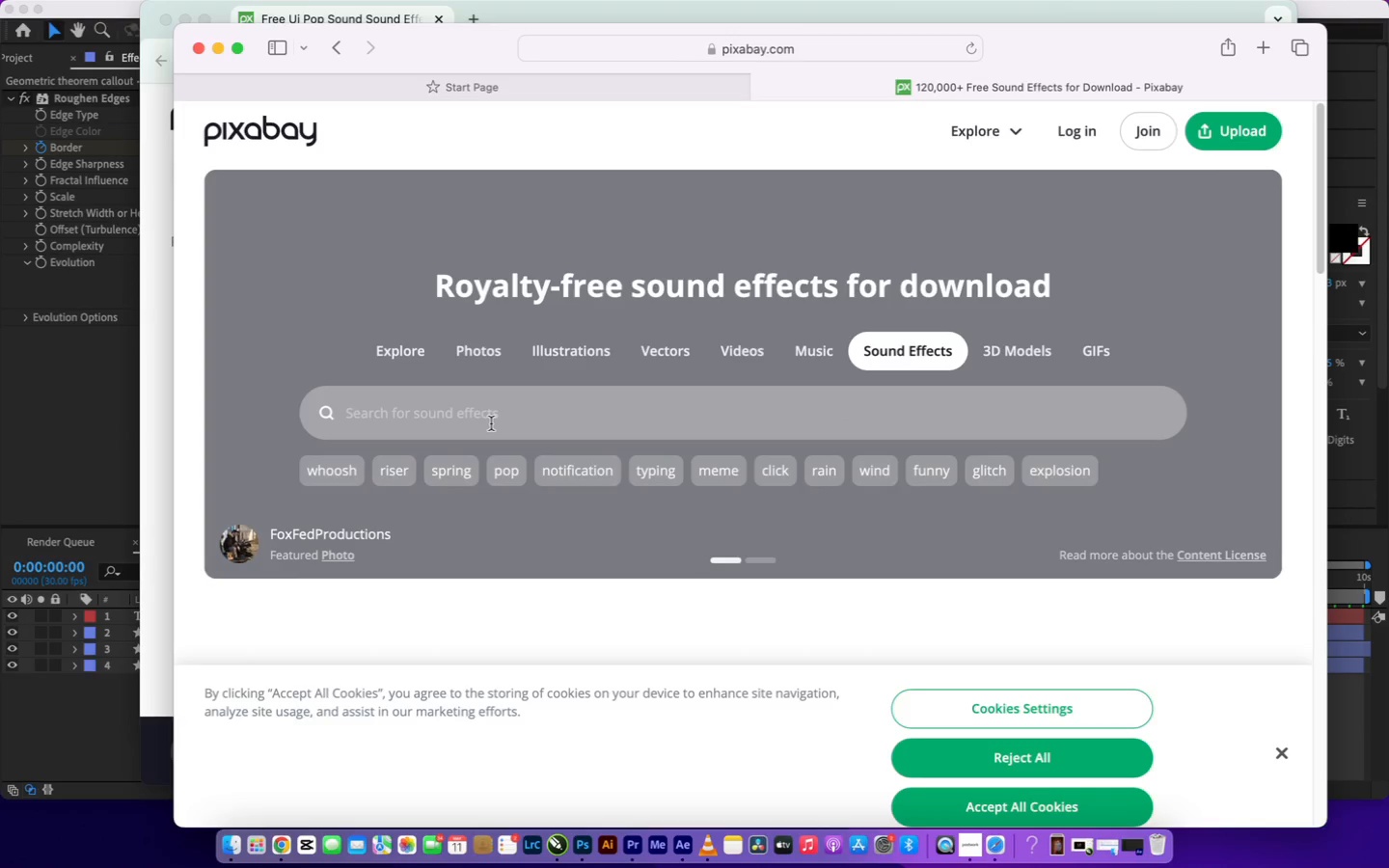 
left_click([491, 423])
 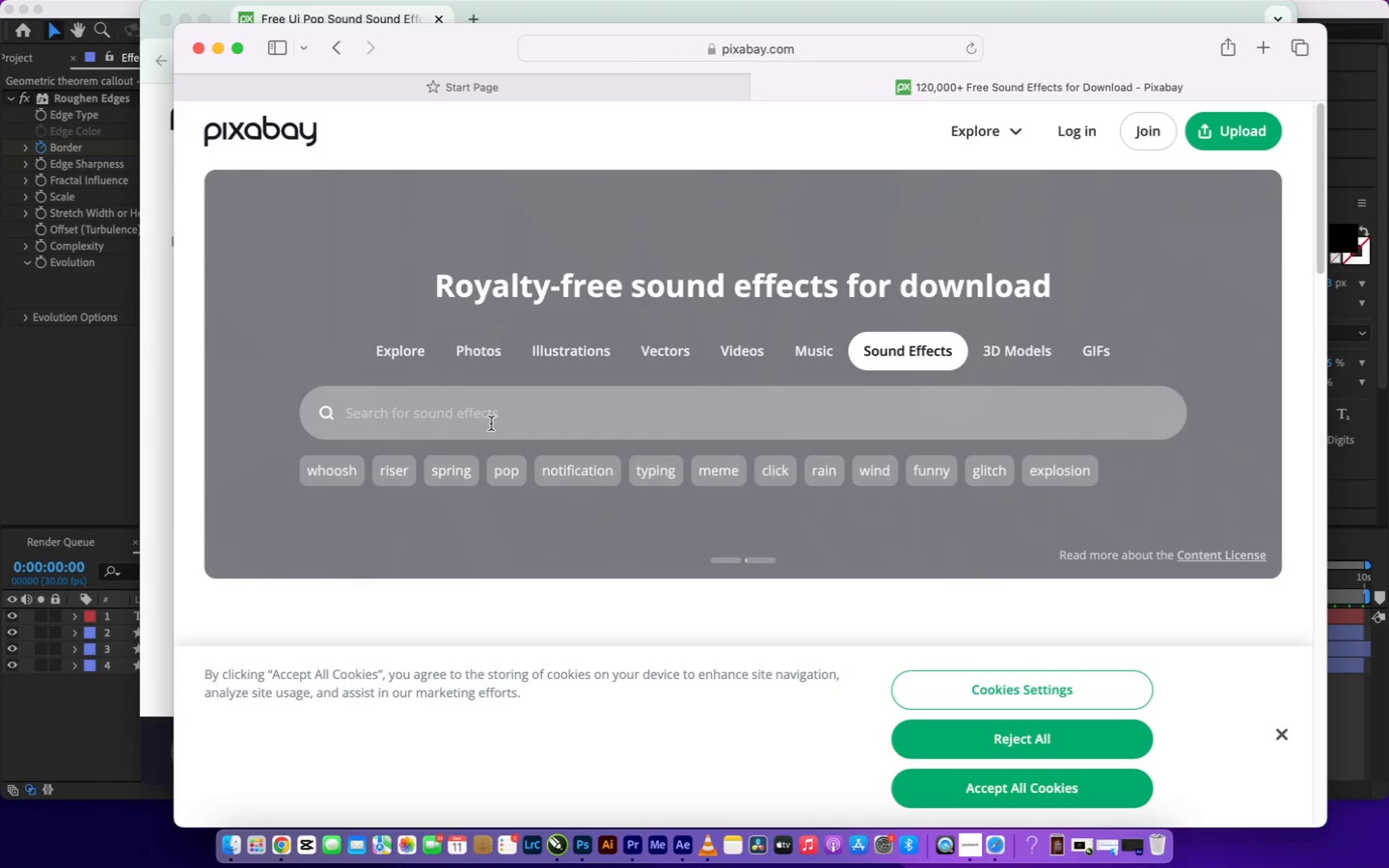 
type(ui )
 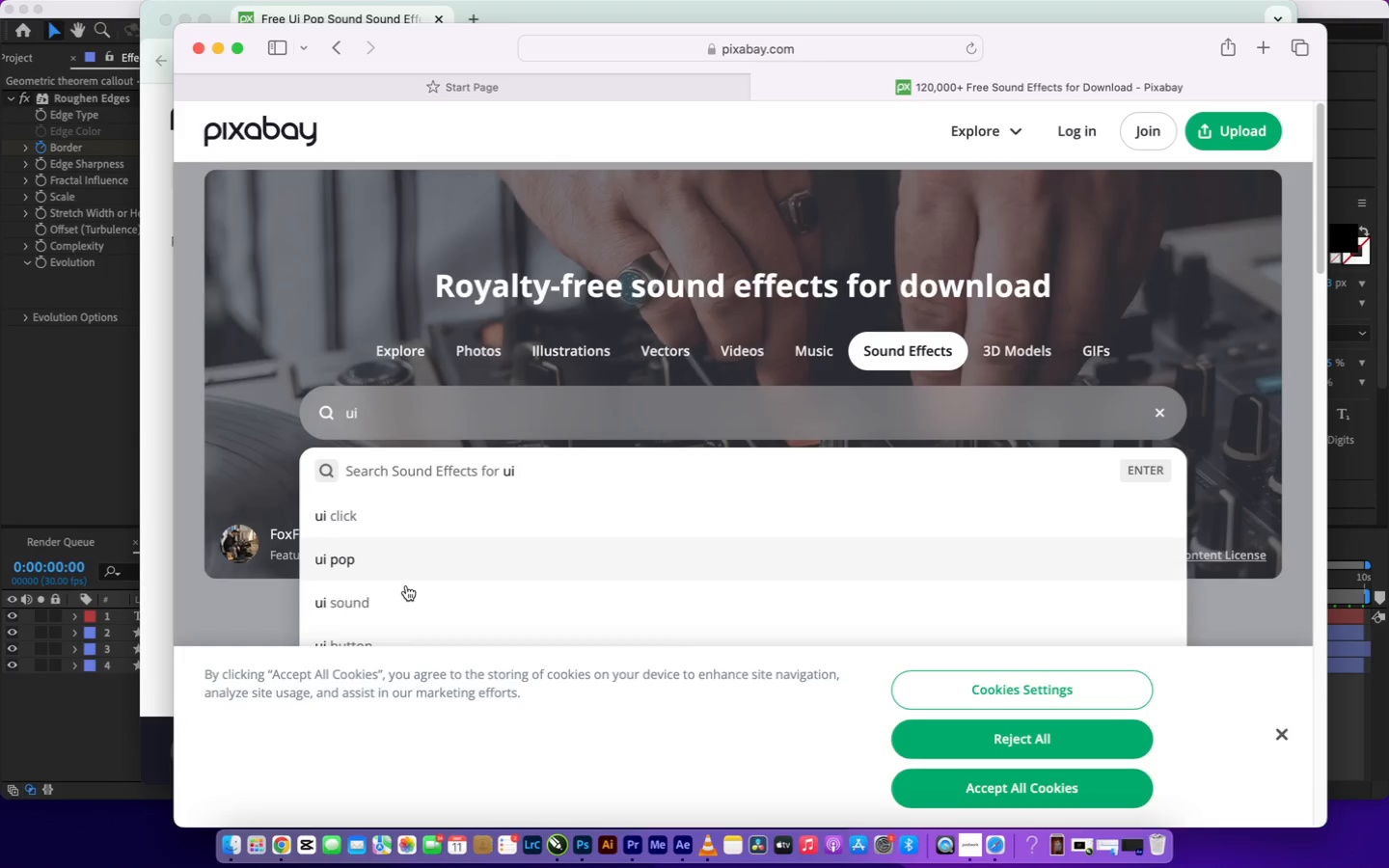 
left_click([408, 567])
 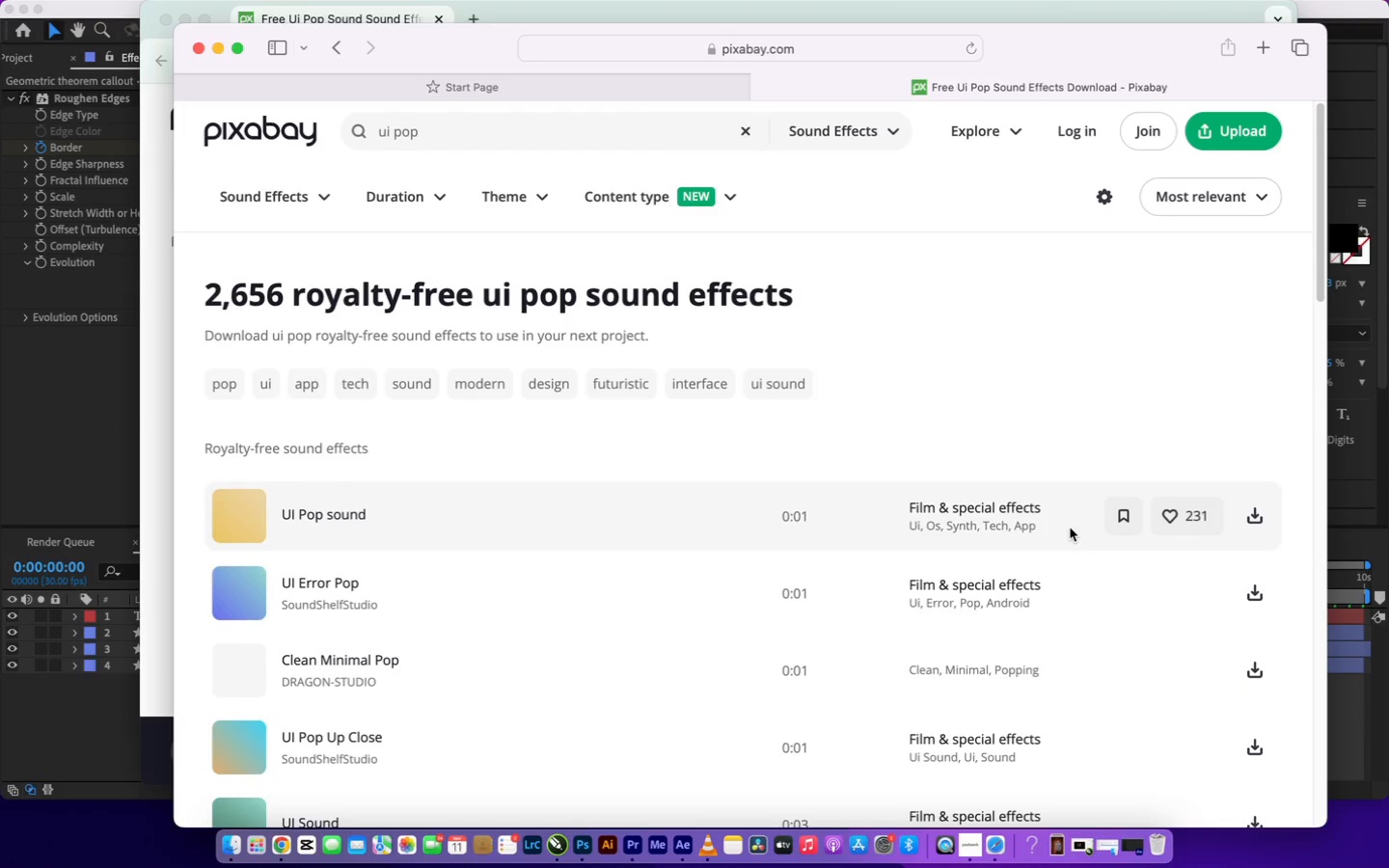 
wait(12.52)
 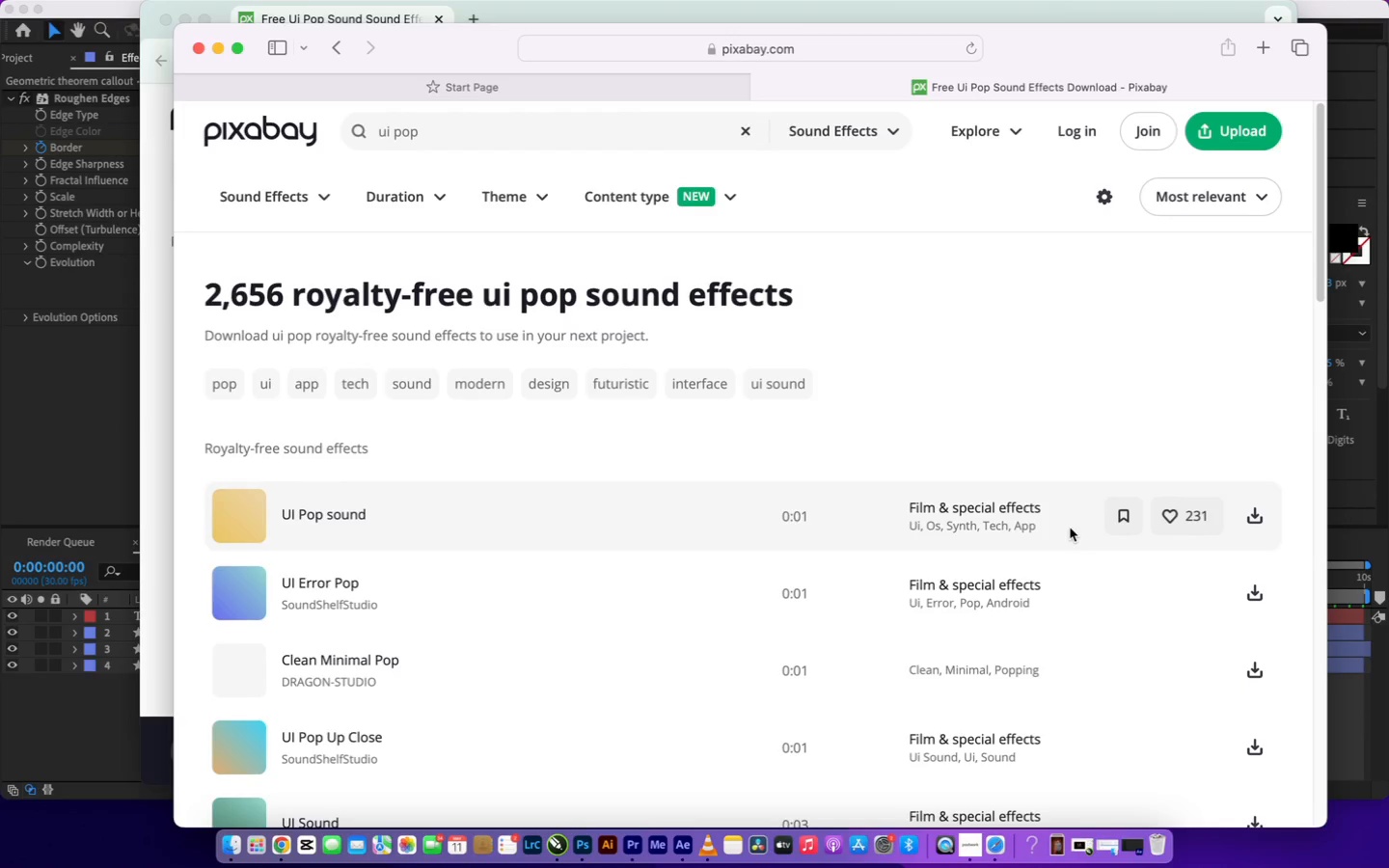 
left_click([1106, 781])
 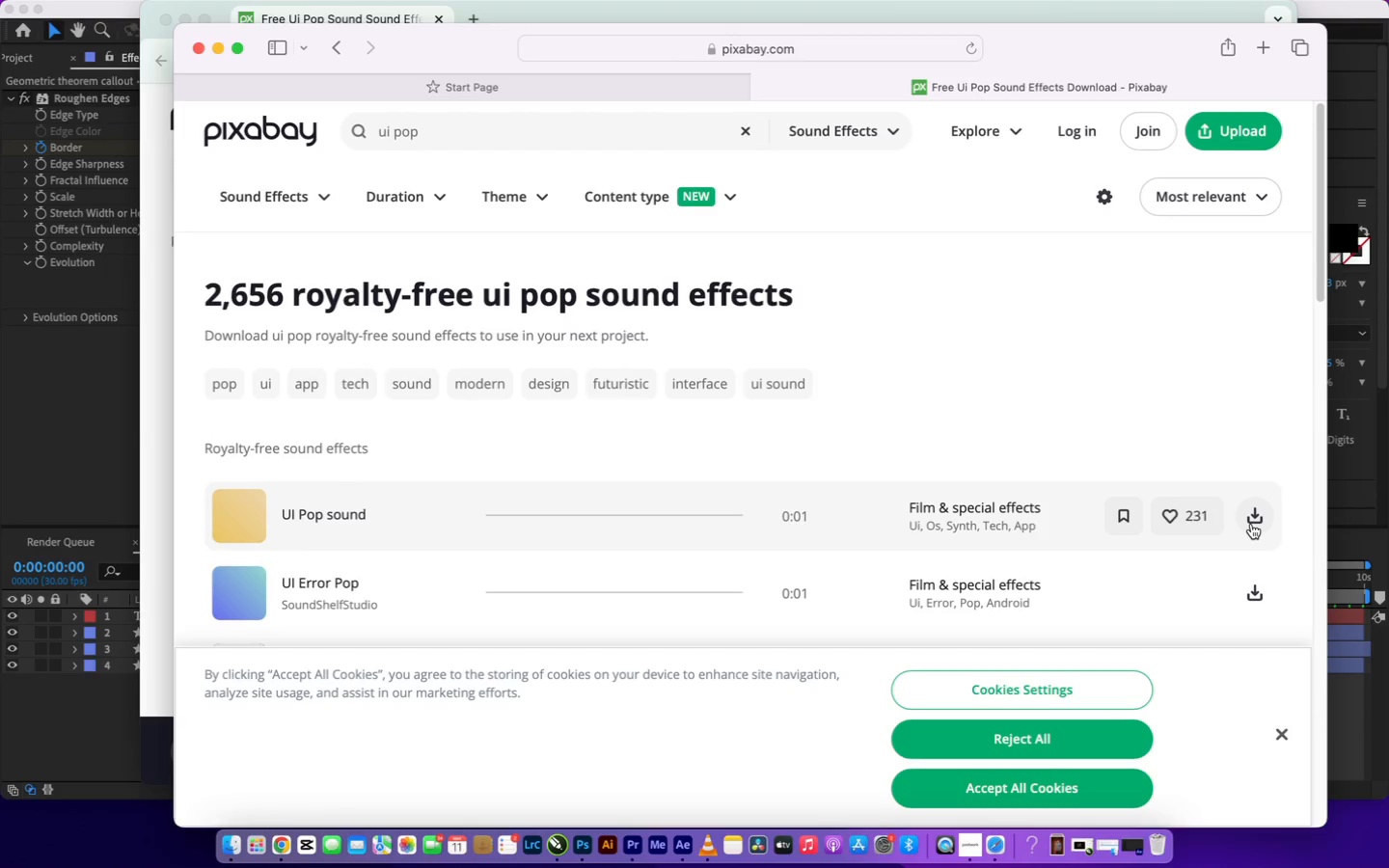 
wait(10.15)
 